 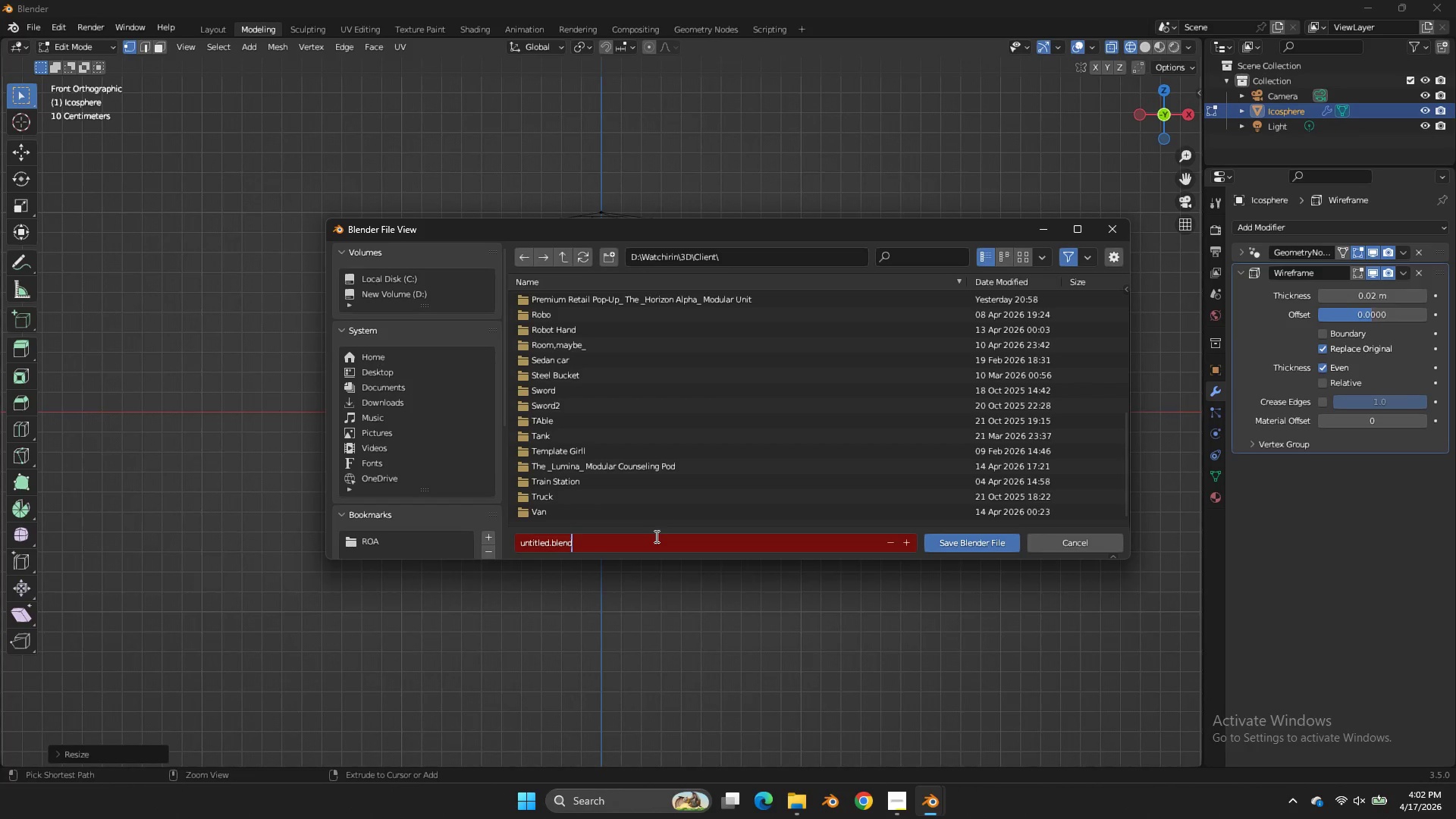 
key(Control+ControlLeft)
 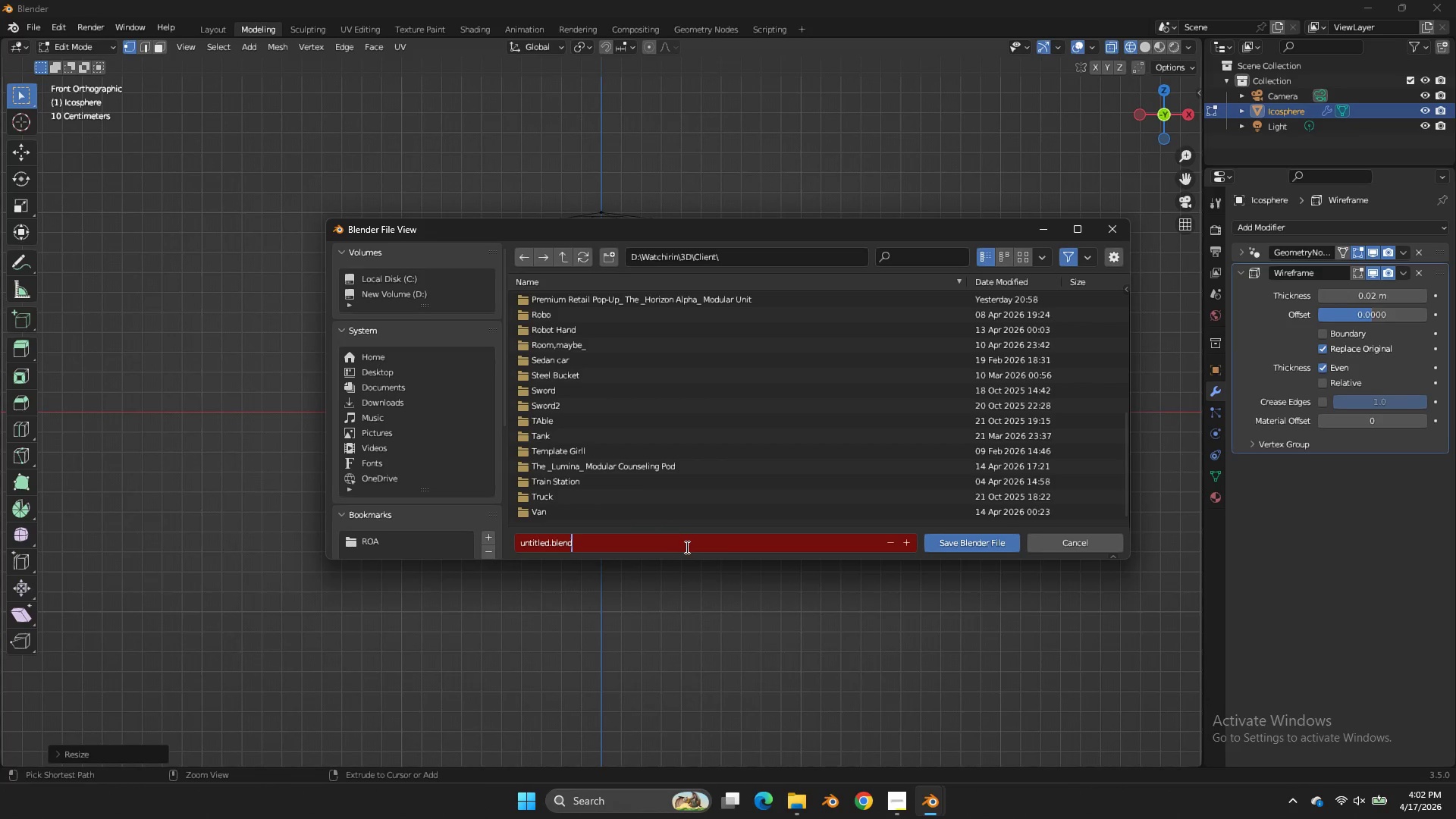 
key(Control+A)
 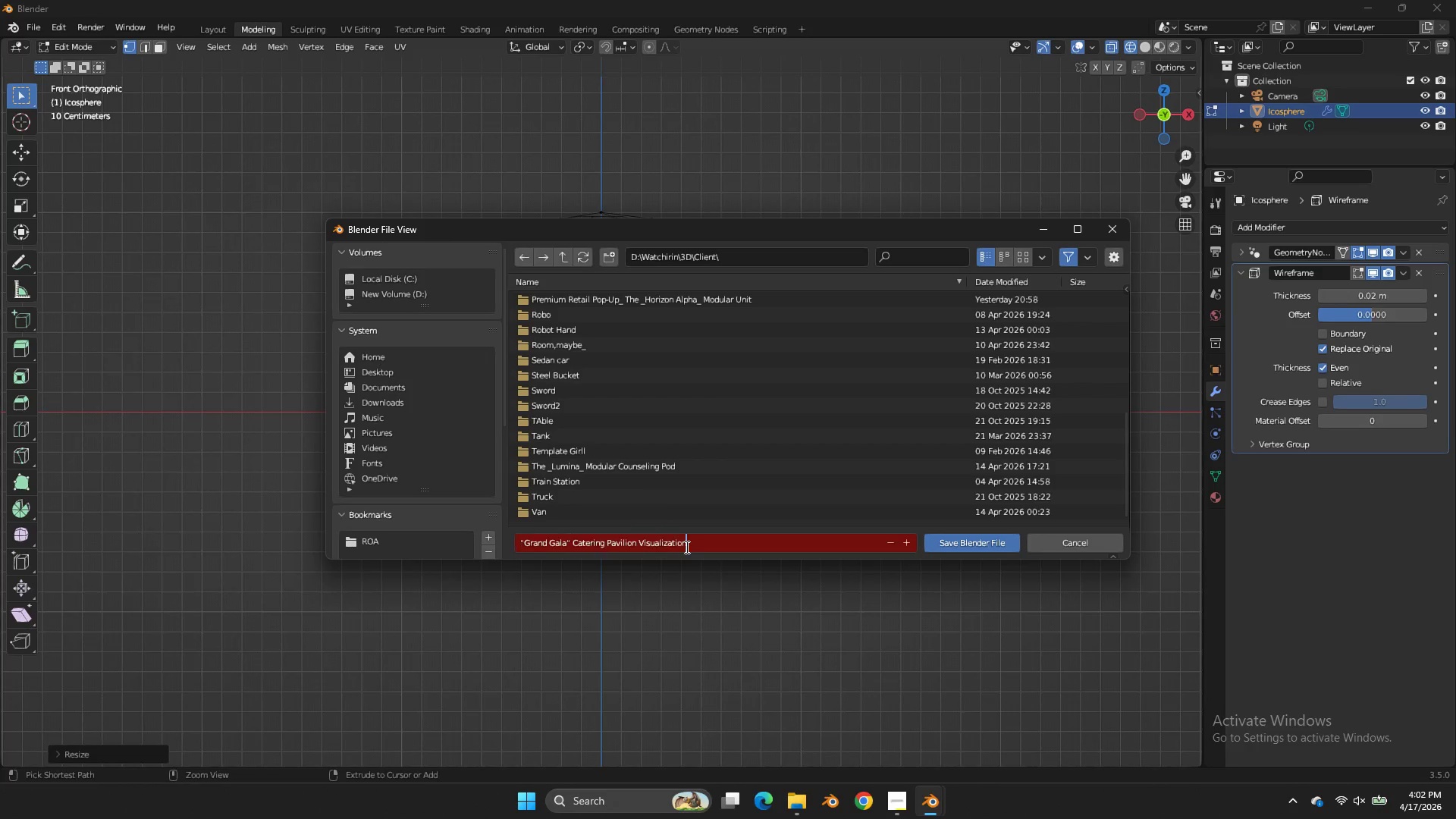 
key(Control+V)
 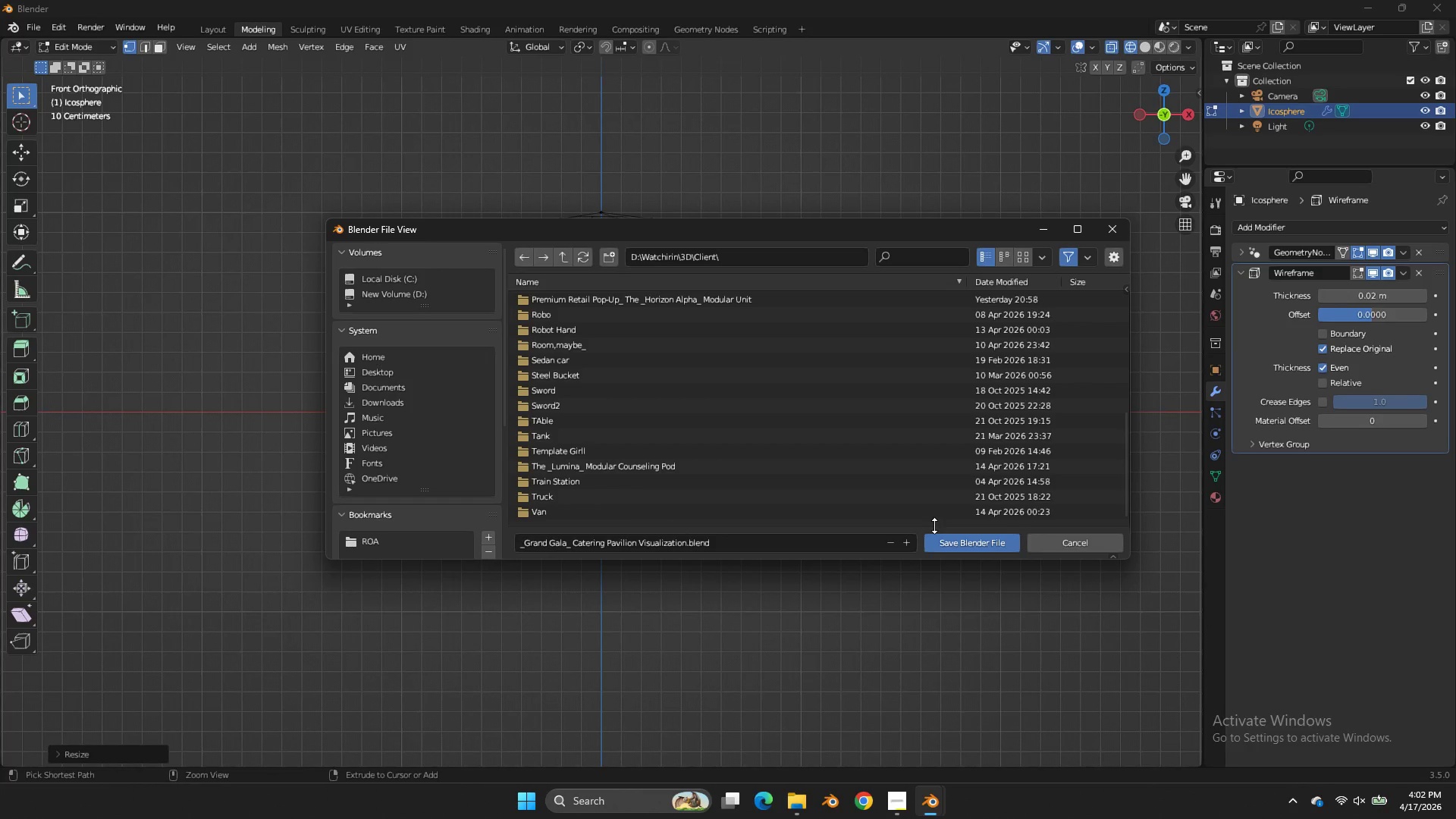 
double_click([934, 526])
 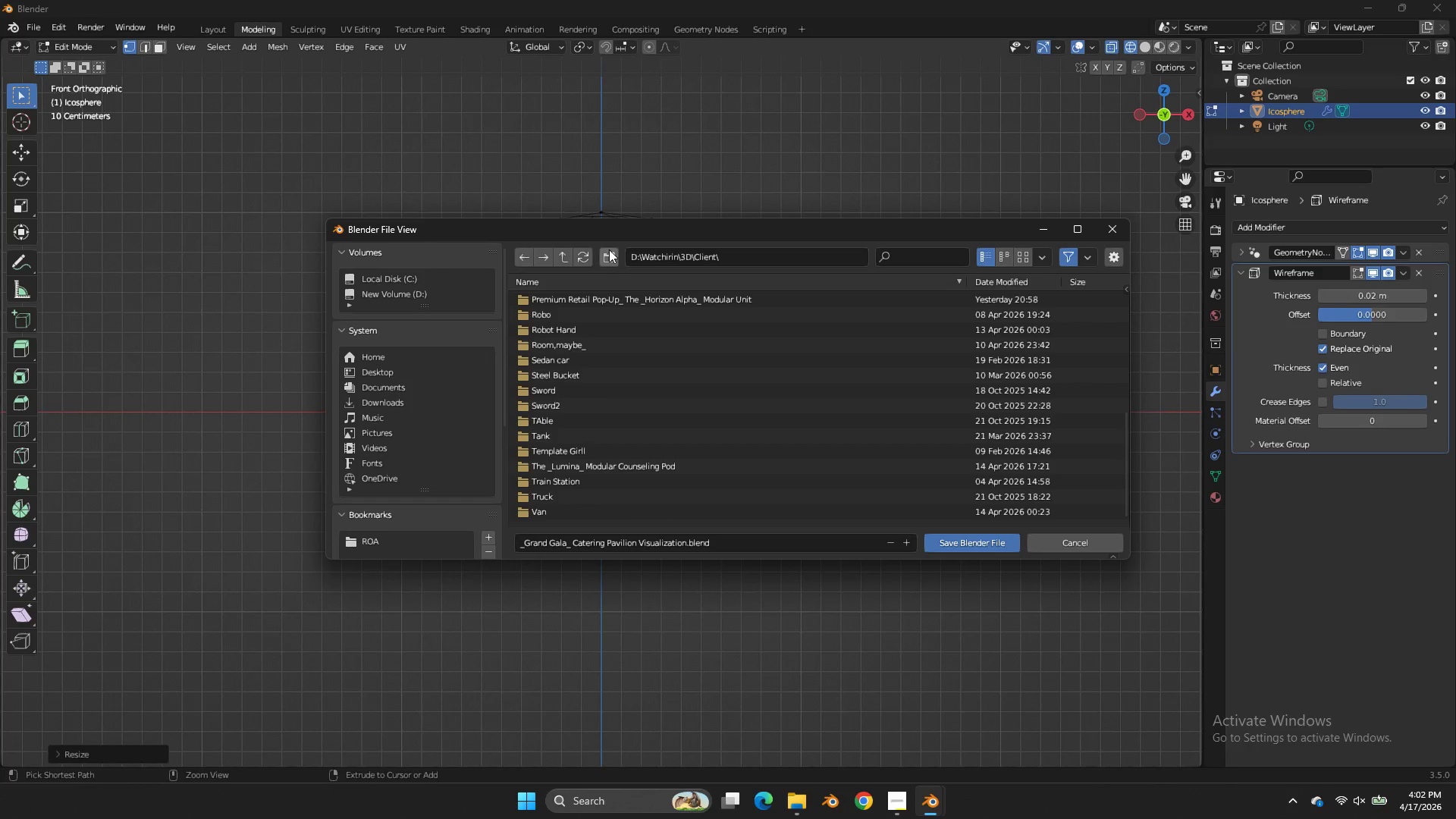 
left_click([602, 256])
 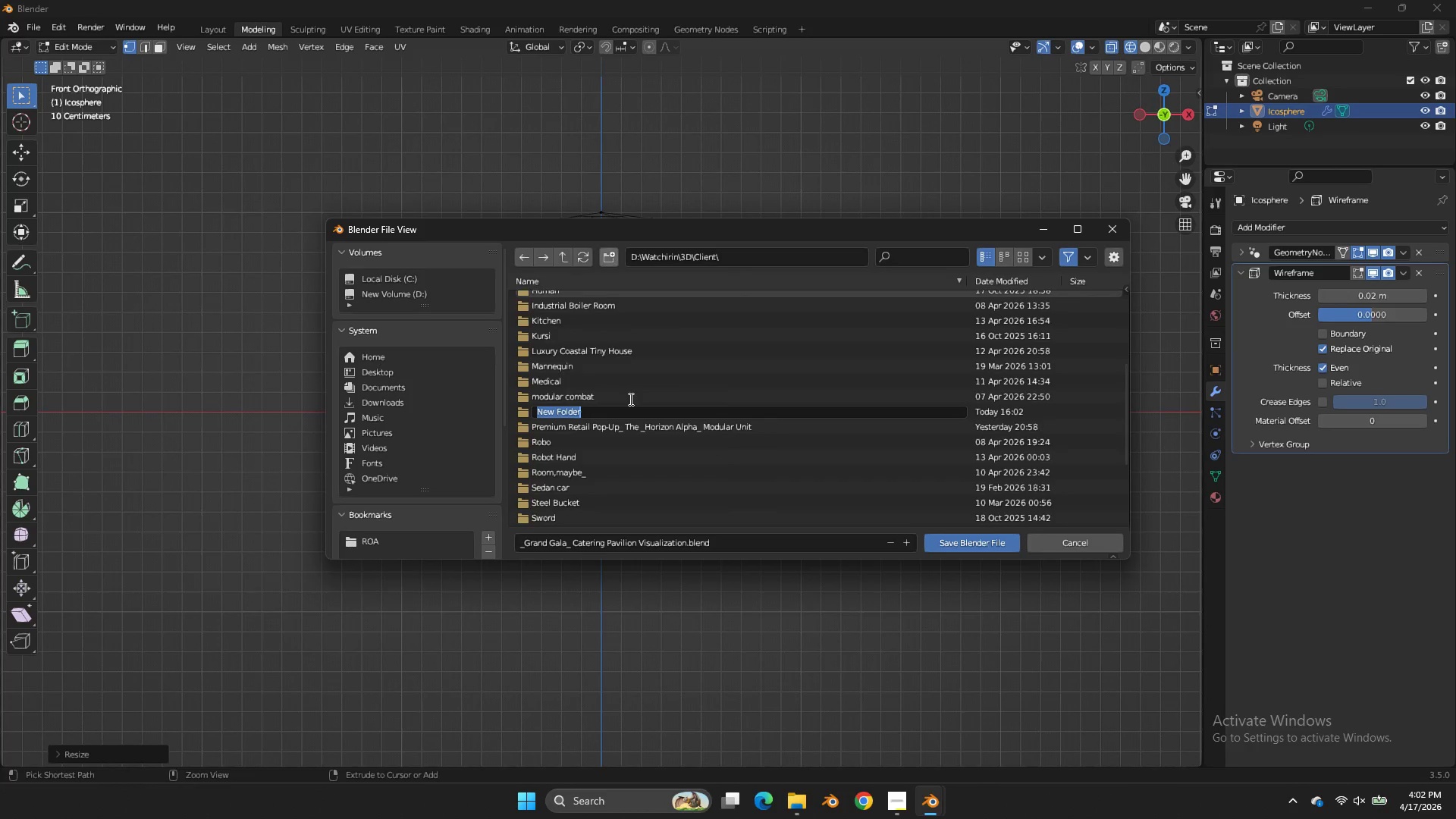 
key(Control+V)
 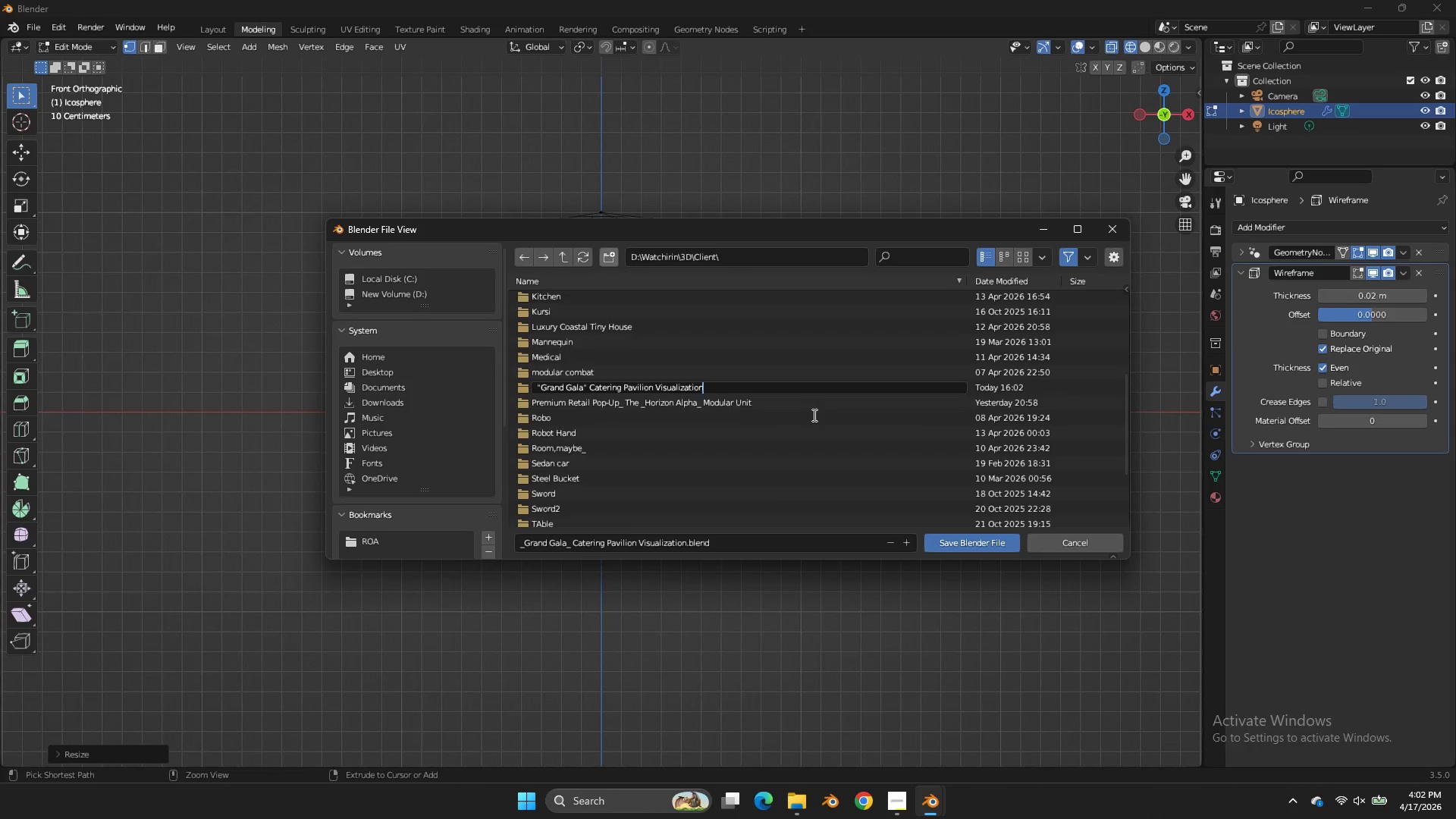 
left_click([813, 415])
 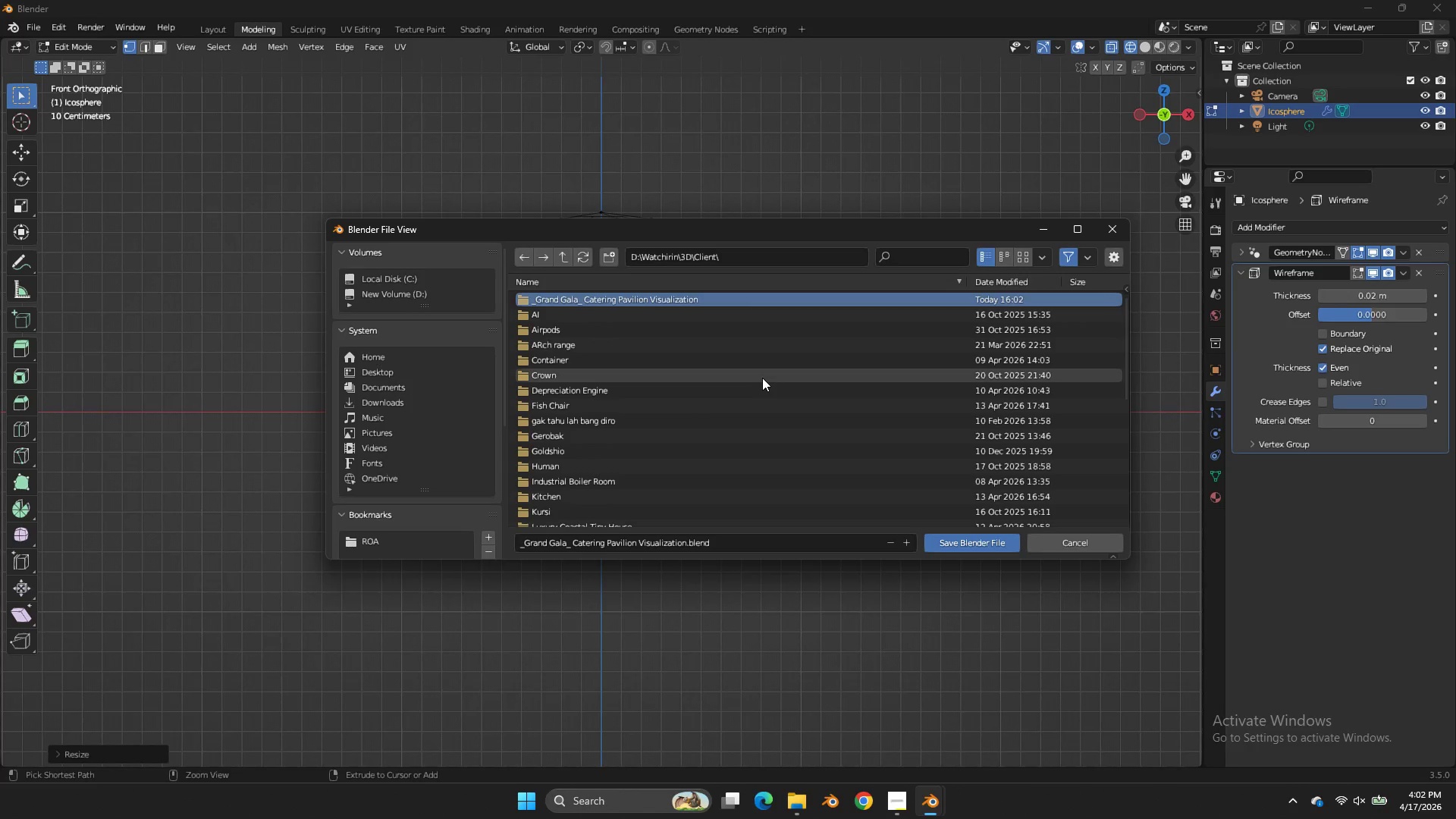 
key(NumpadEnter)
 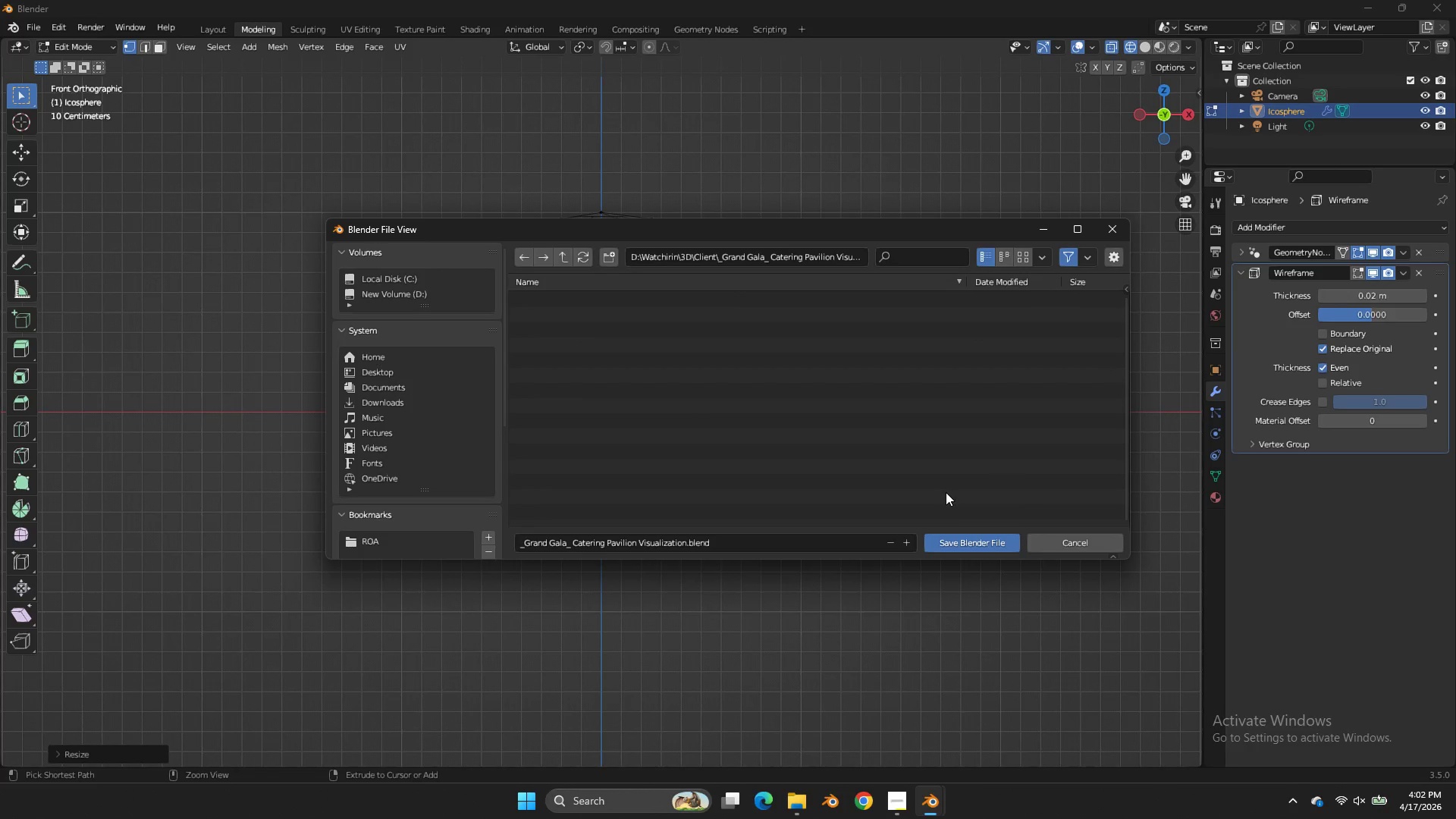 
left_click([953, 540])
 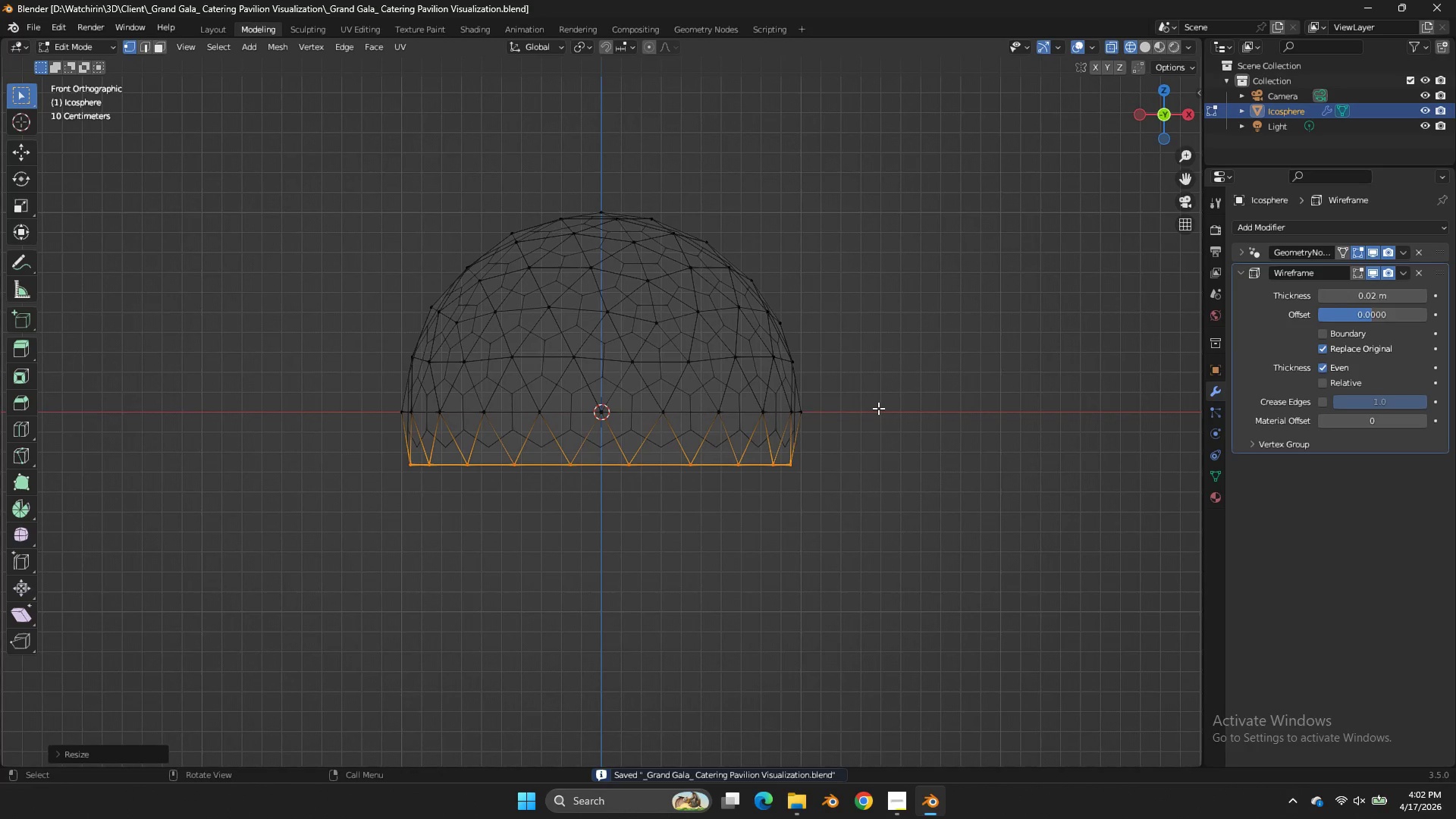 
key(Tab)
 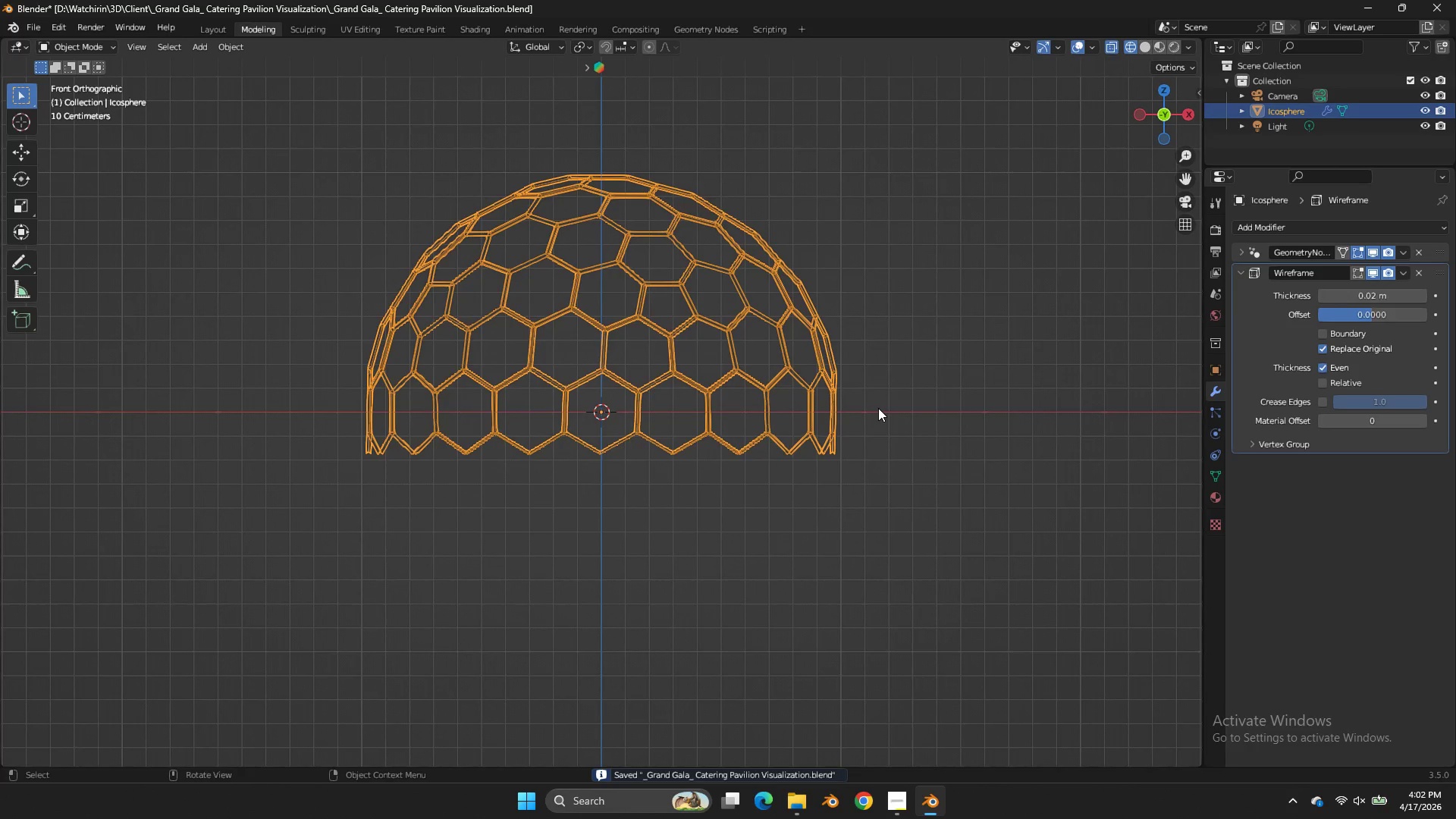 
scroll: coordinate [878, 408], scroll_direction: up, amount: 1.0
 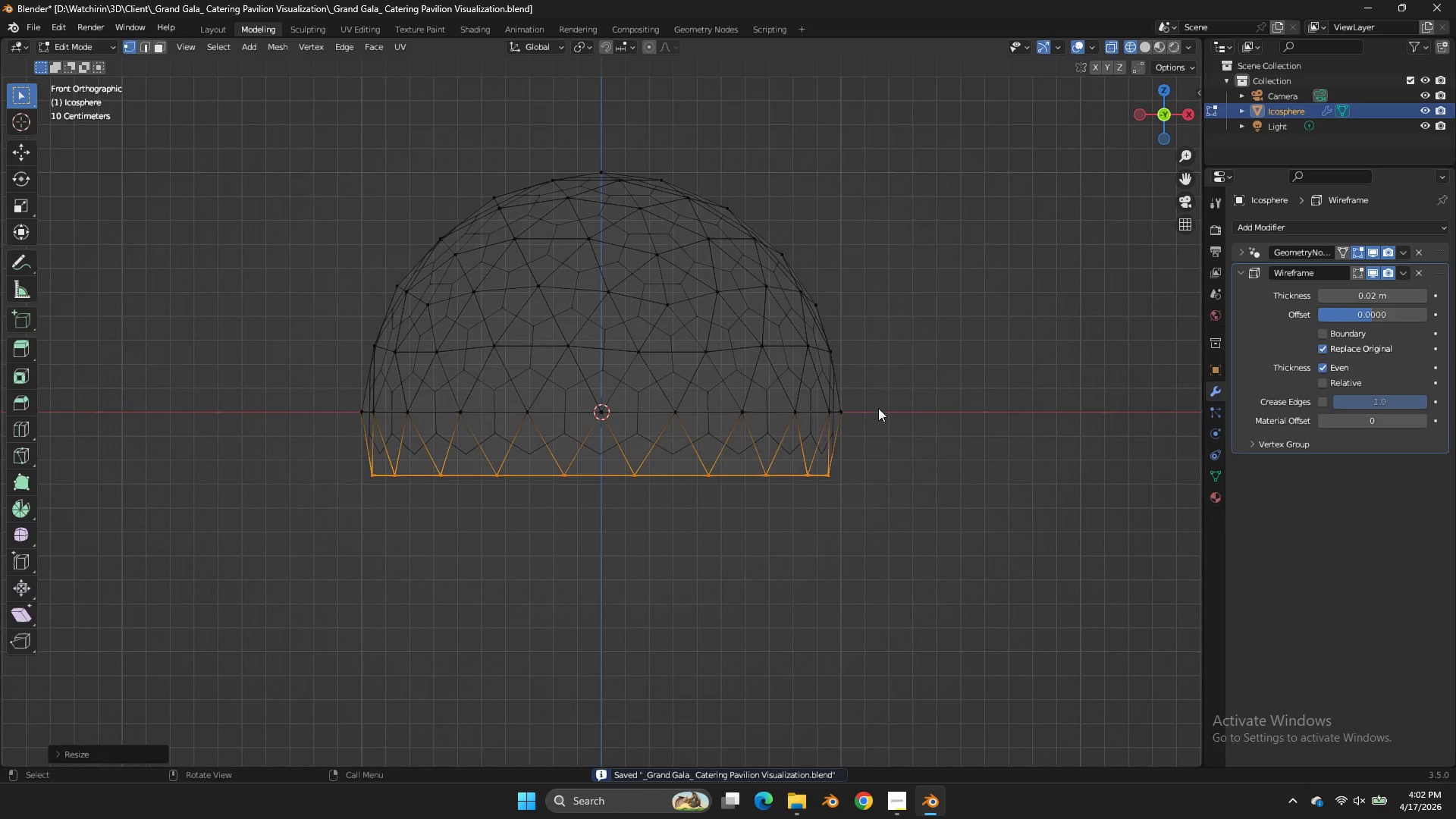 
key(Z)
 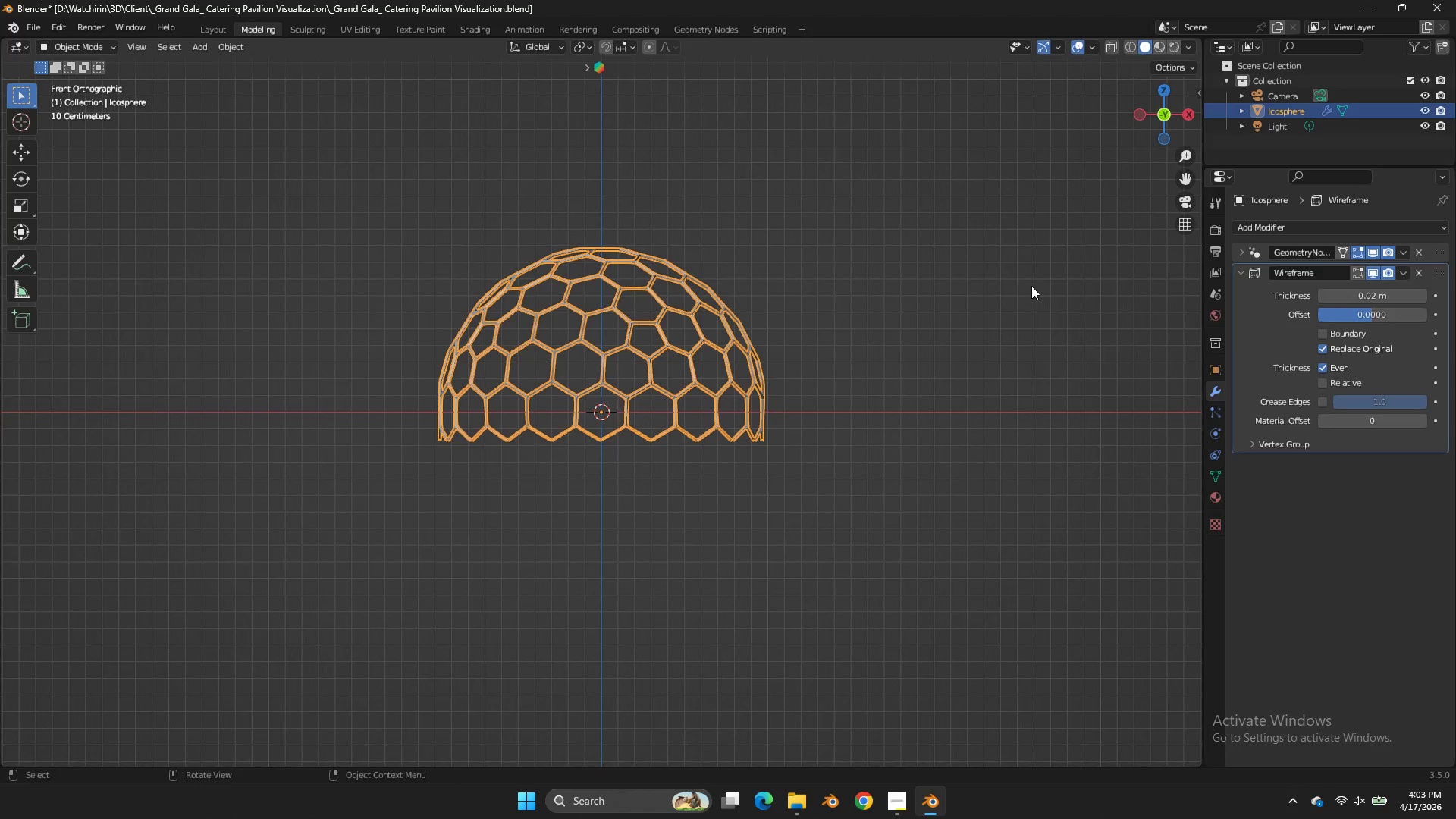 
scroll: coordinate [878, 408], scroll_direction: down, amount: 2.0
 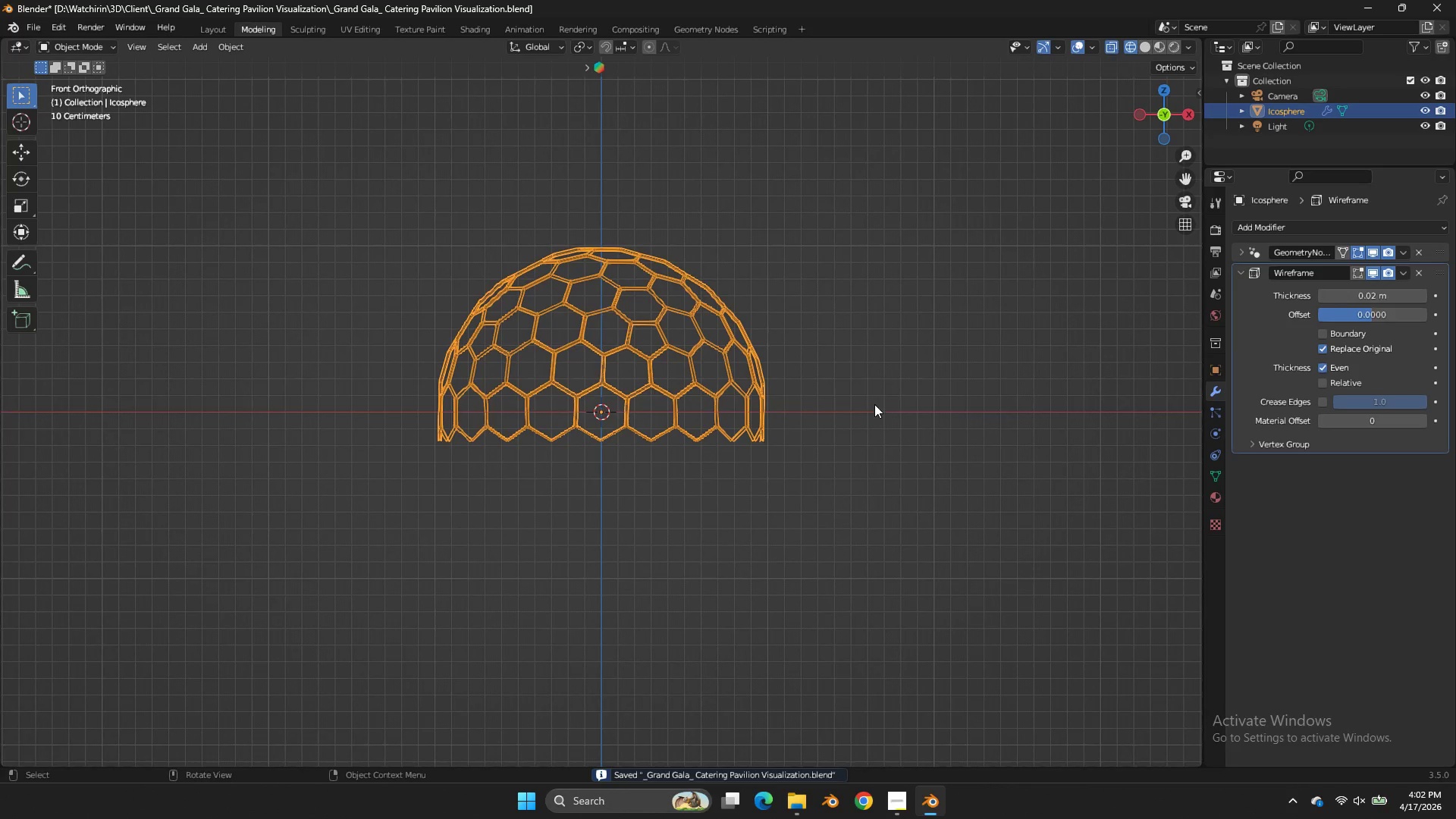 
wait(12.11)
 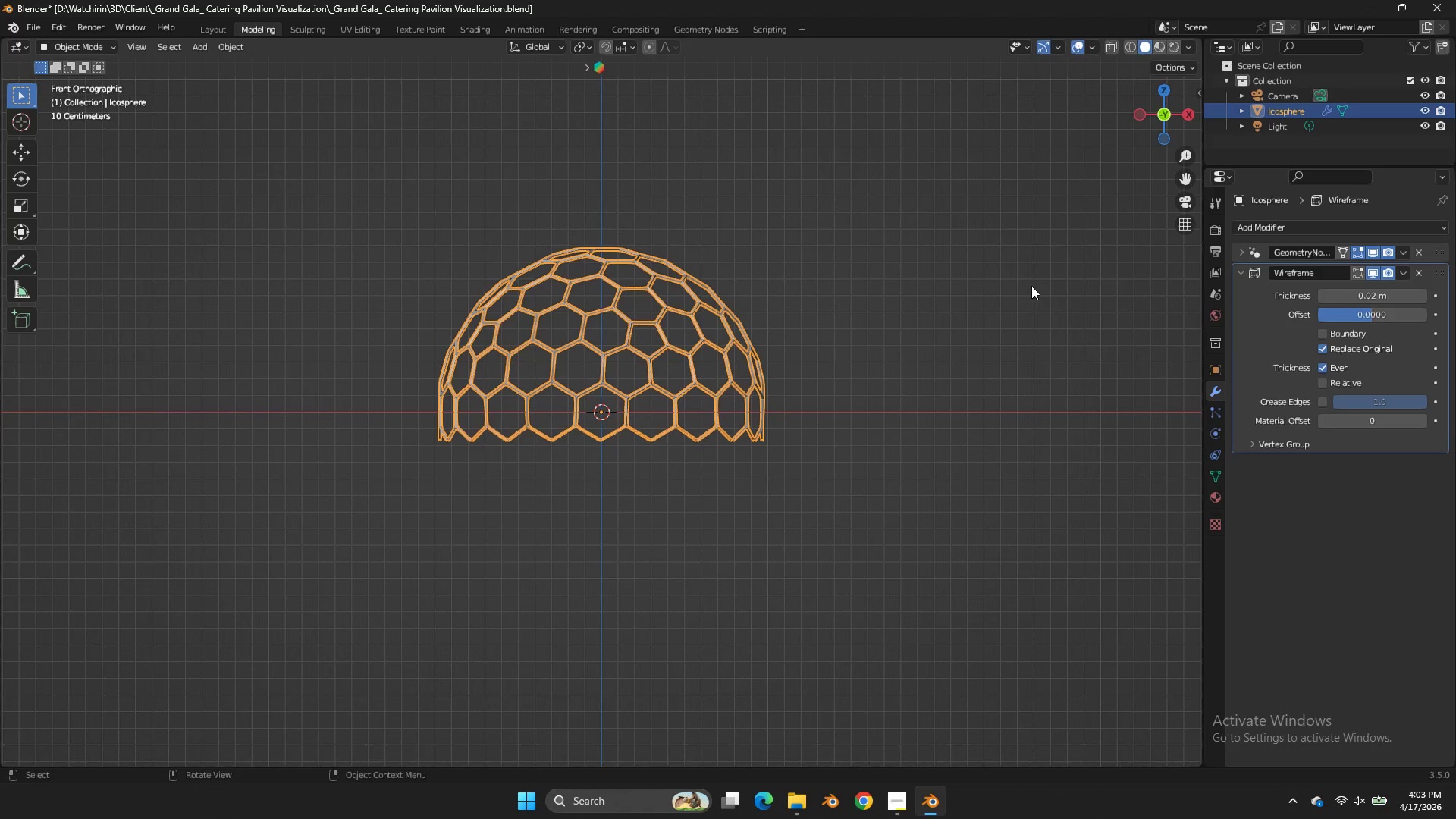 
scroll: coordinate [1031, 286], scroll_direction: up, amount: 3.0
 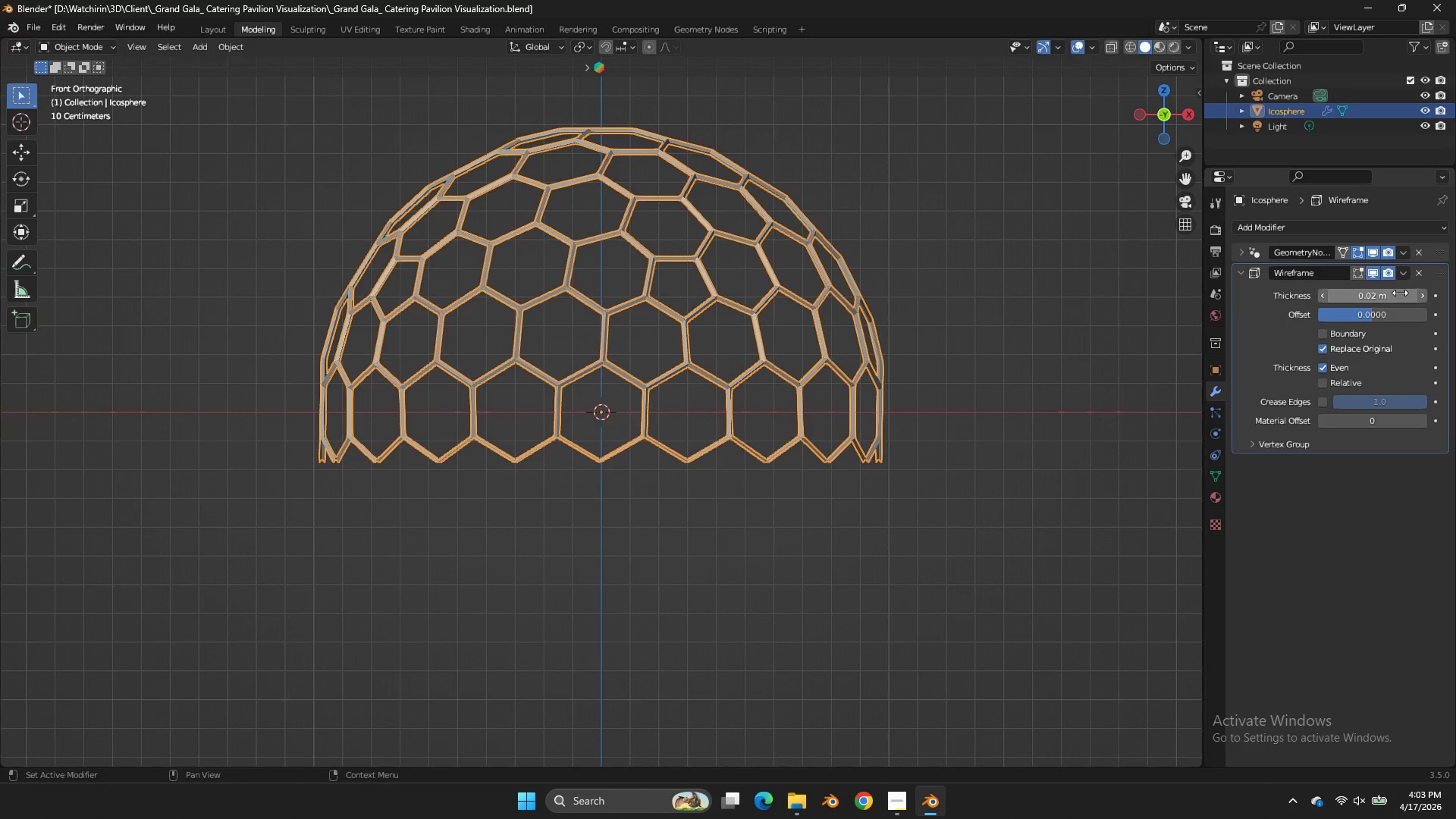 
left_click_drag(start_coordinate=[1394, 293], to_coordinate=[704, 308])
 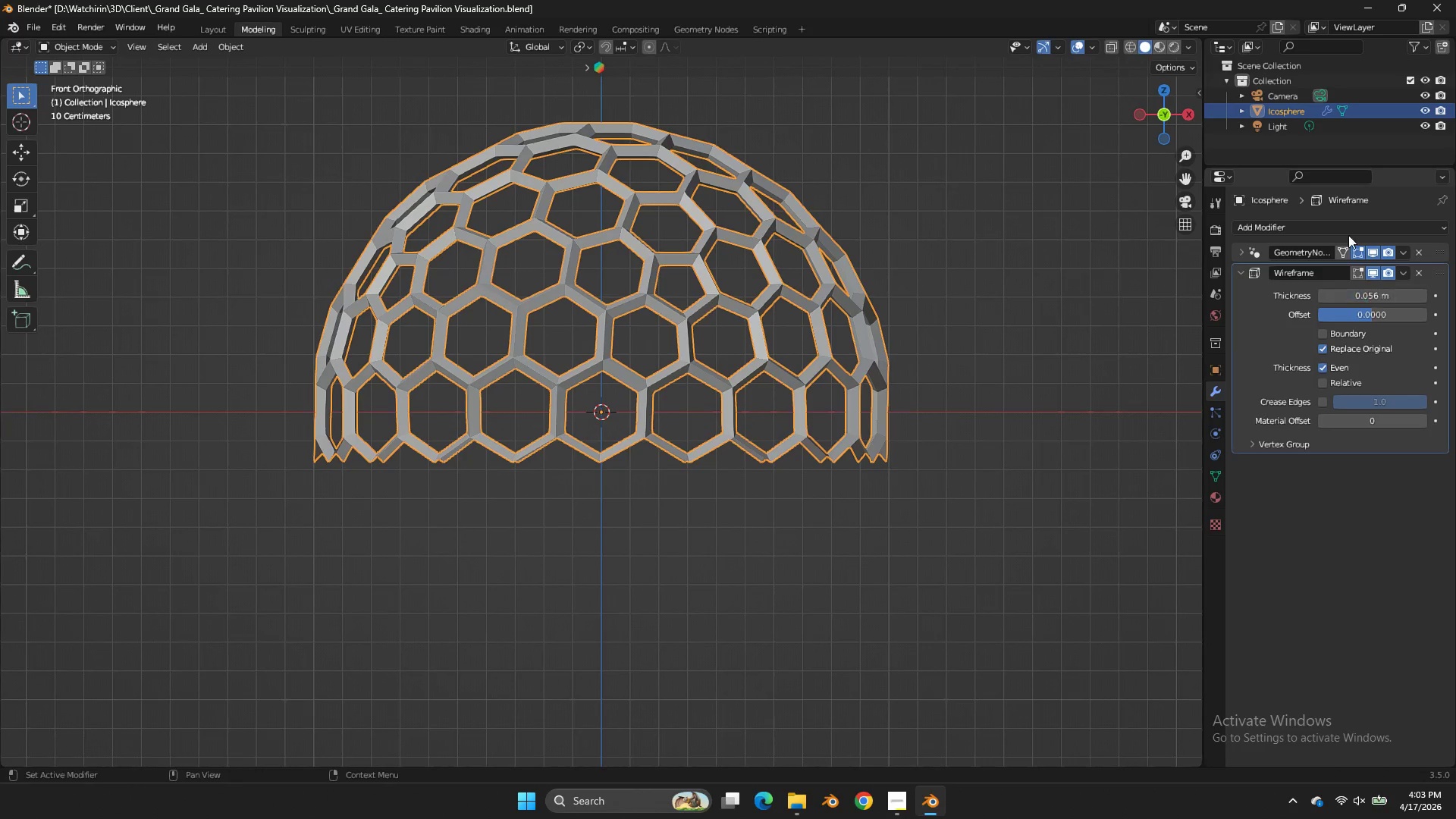 
left_click([1394, 293])
 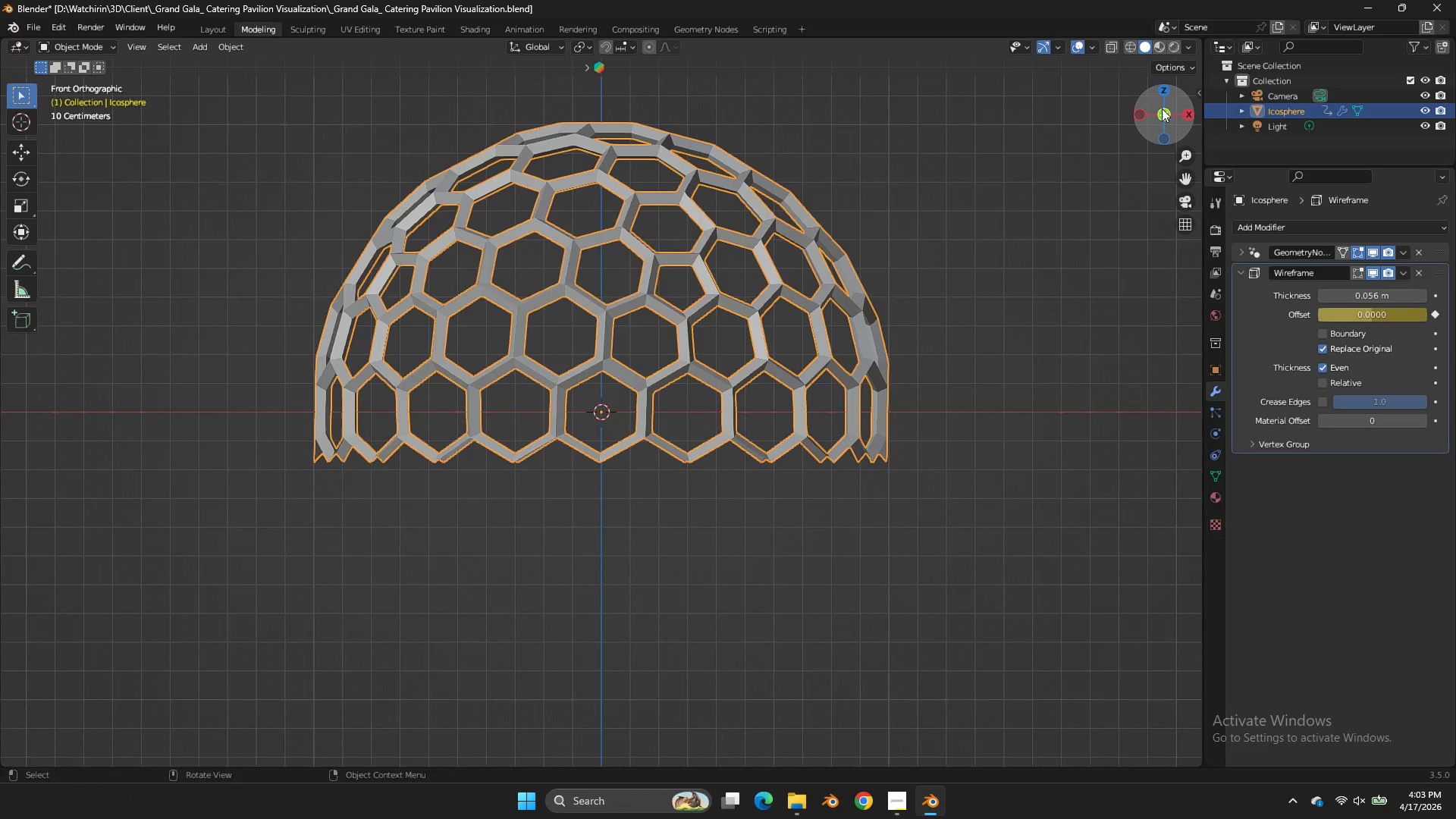 
left_click_drag(start_coordinate=[1162, 111], to_coordinate=[1127, 133])
 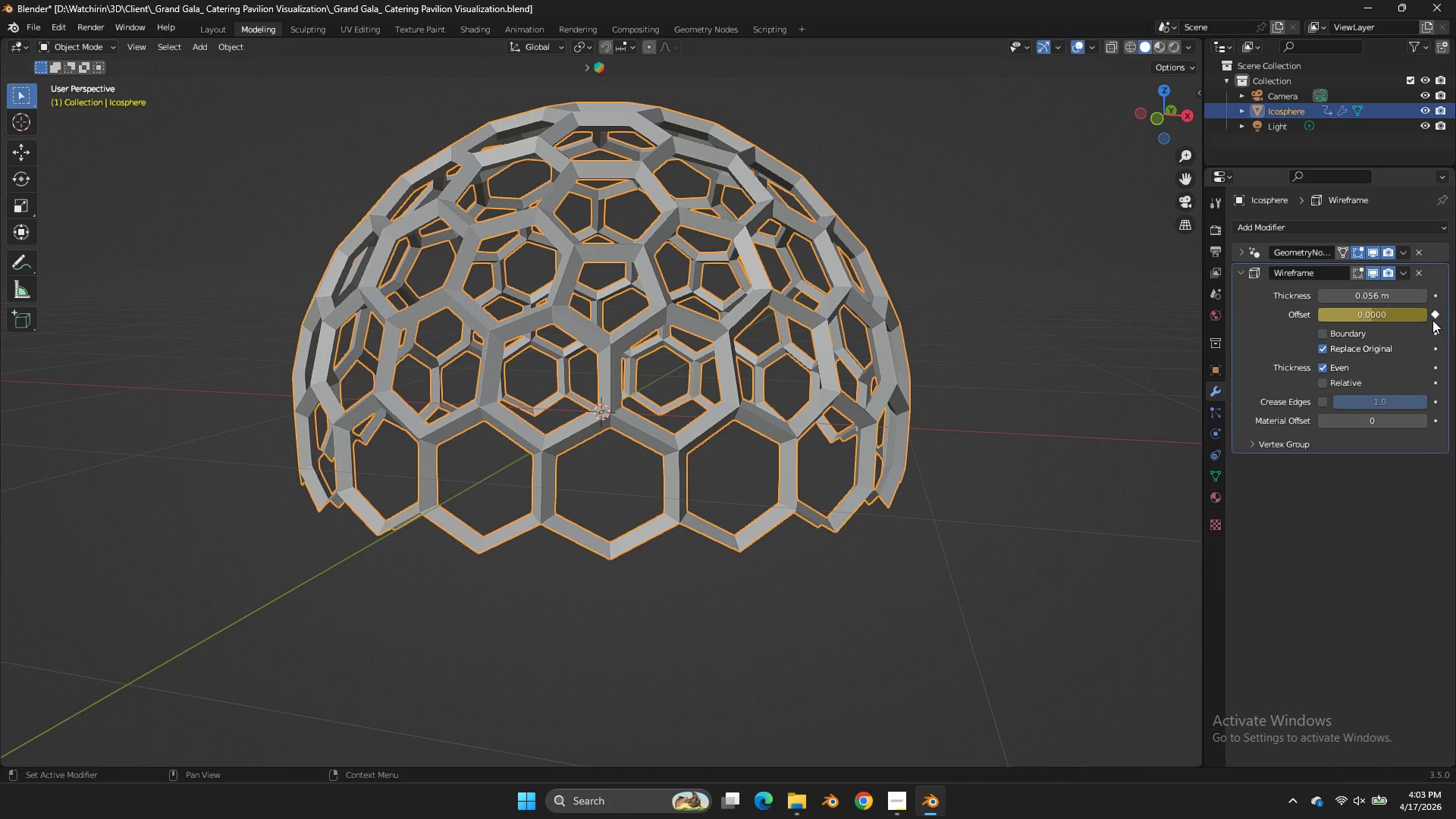 
left_click([1432, 320])
 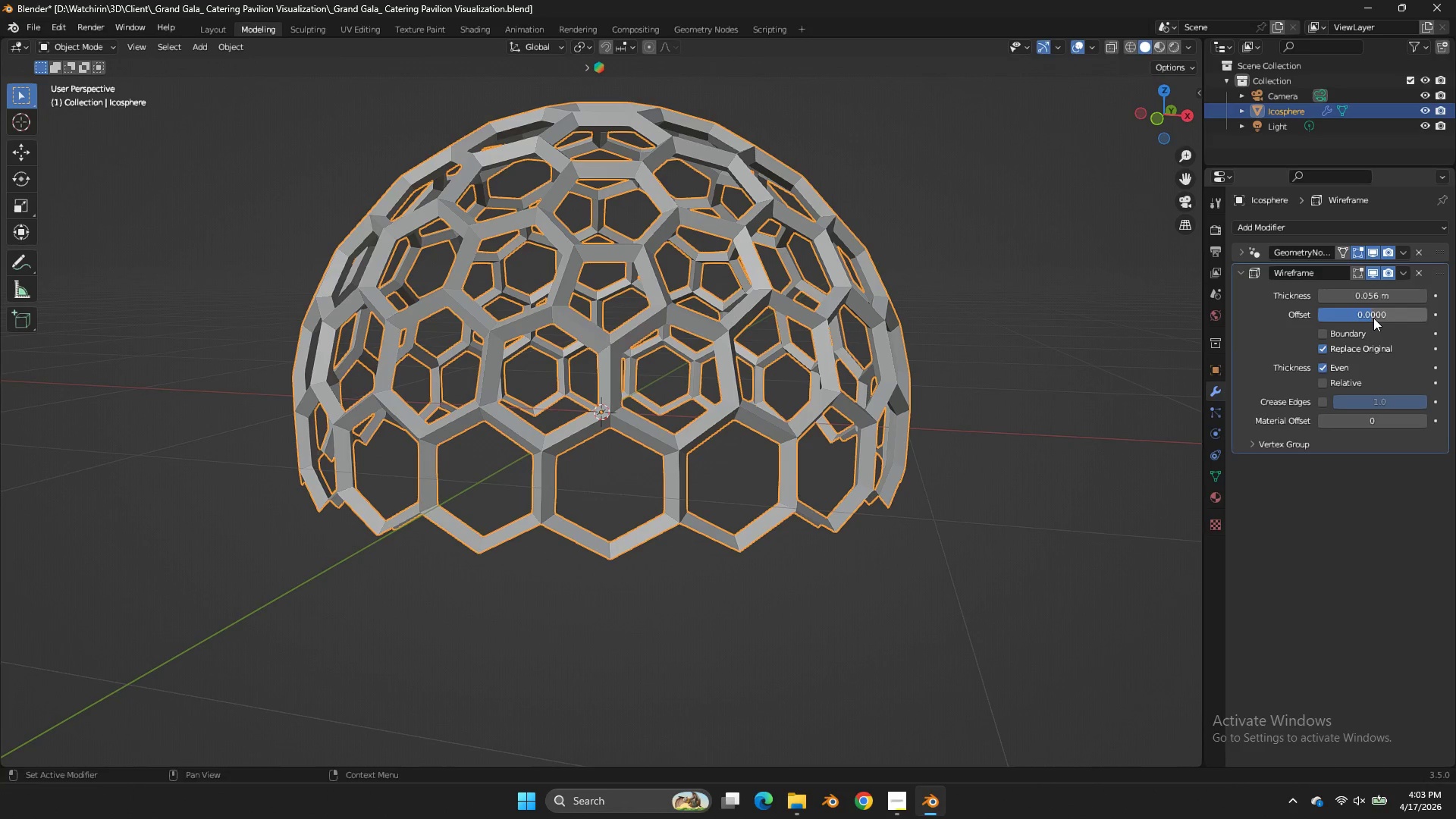 
left_click_drag(start_coordinate=[1373, 318], to_coordinate=[777, 328])
 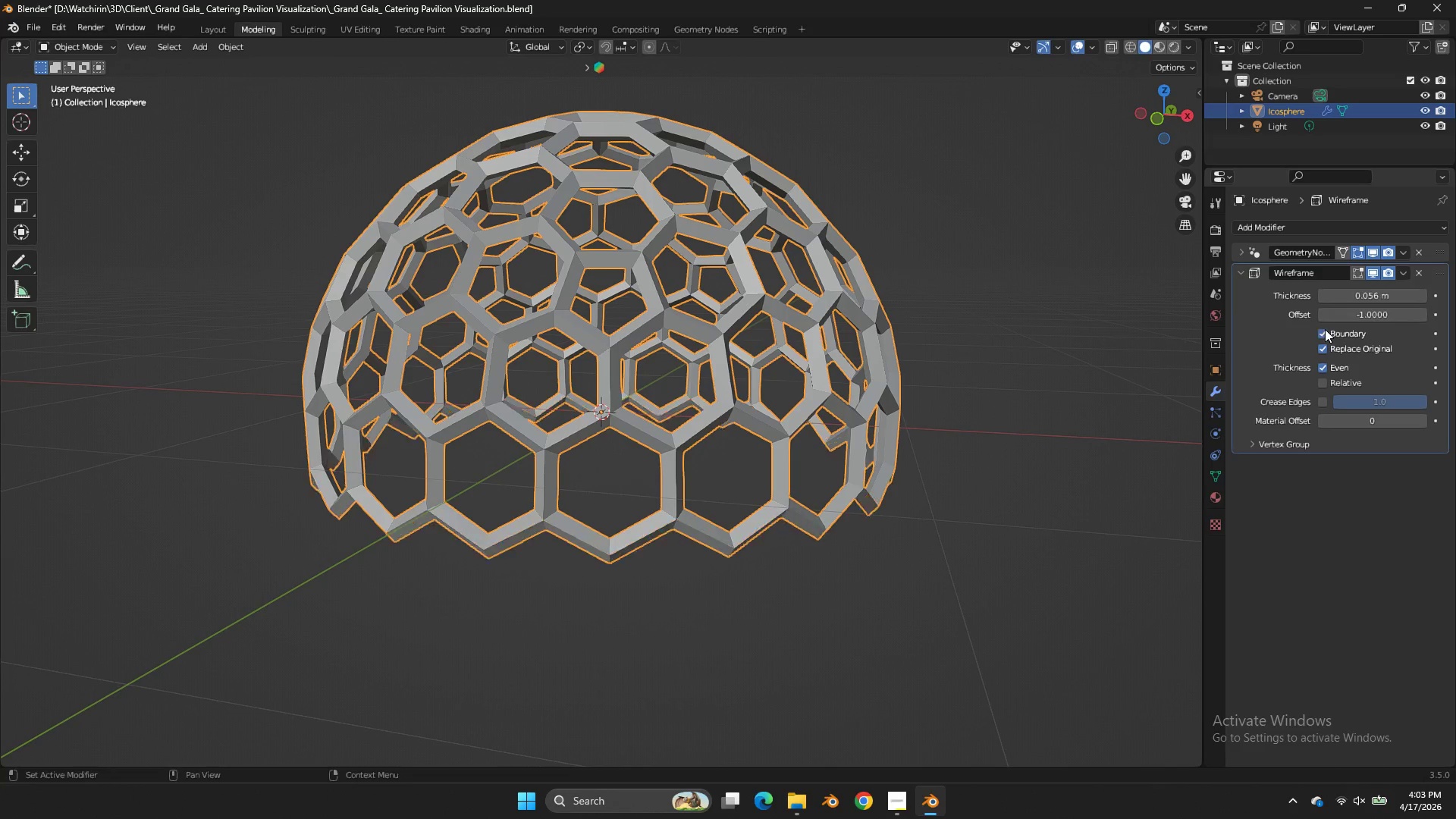 
double_click([1325, 329])
 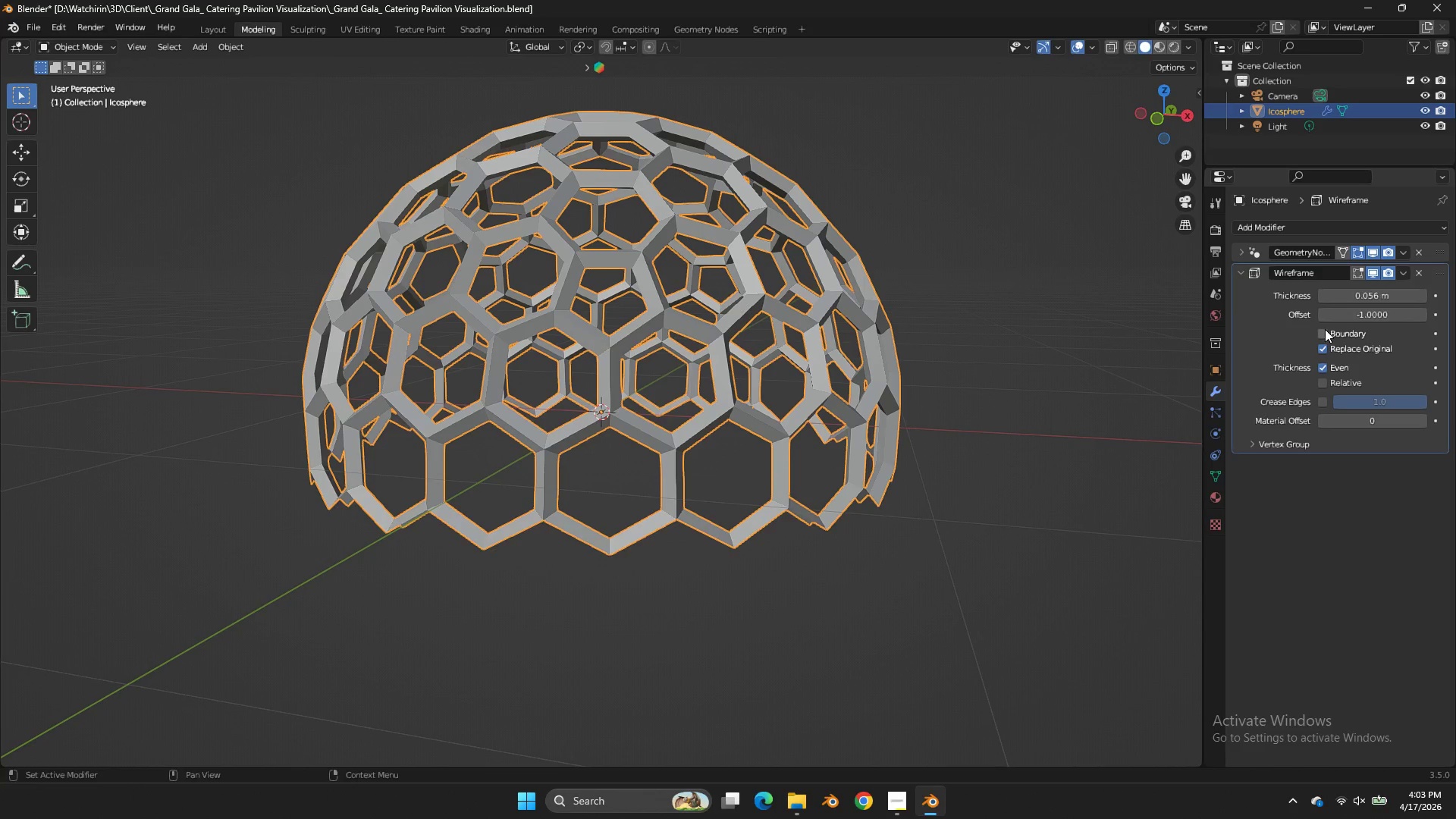 
triple_click([1325, 329])
 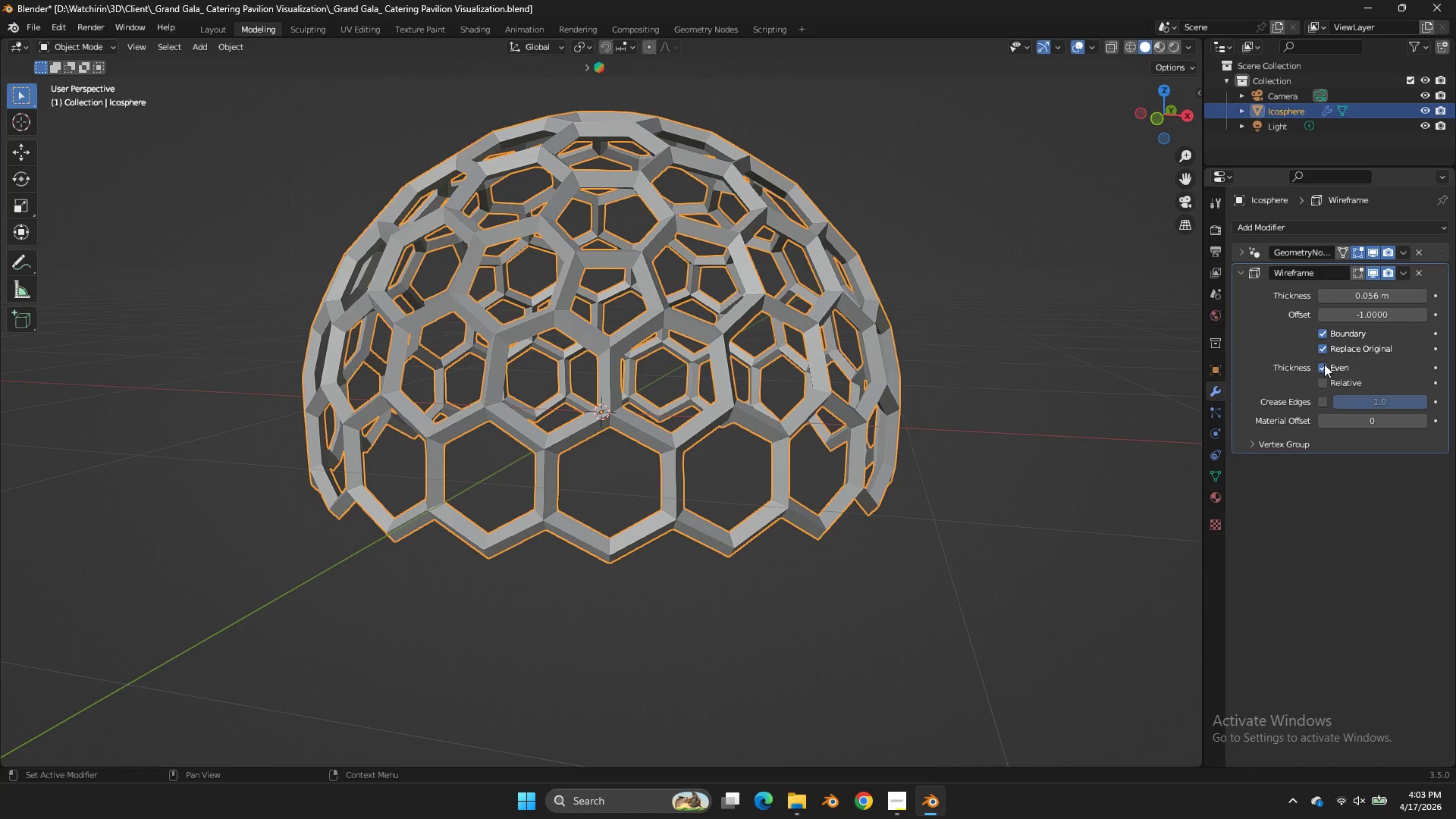 
left_click([1323, 366])
 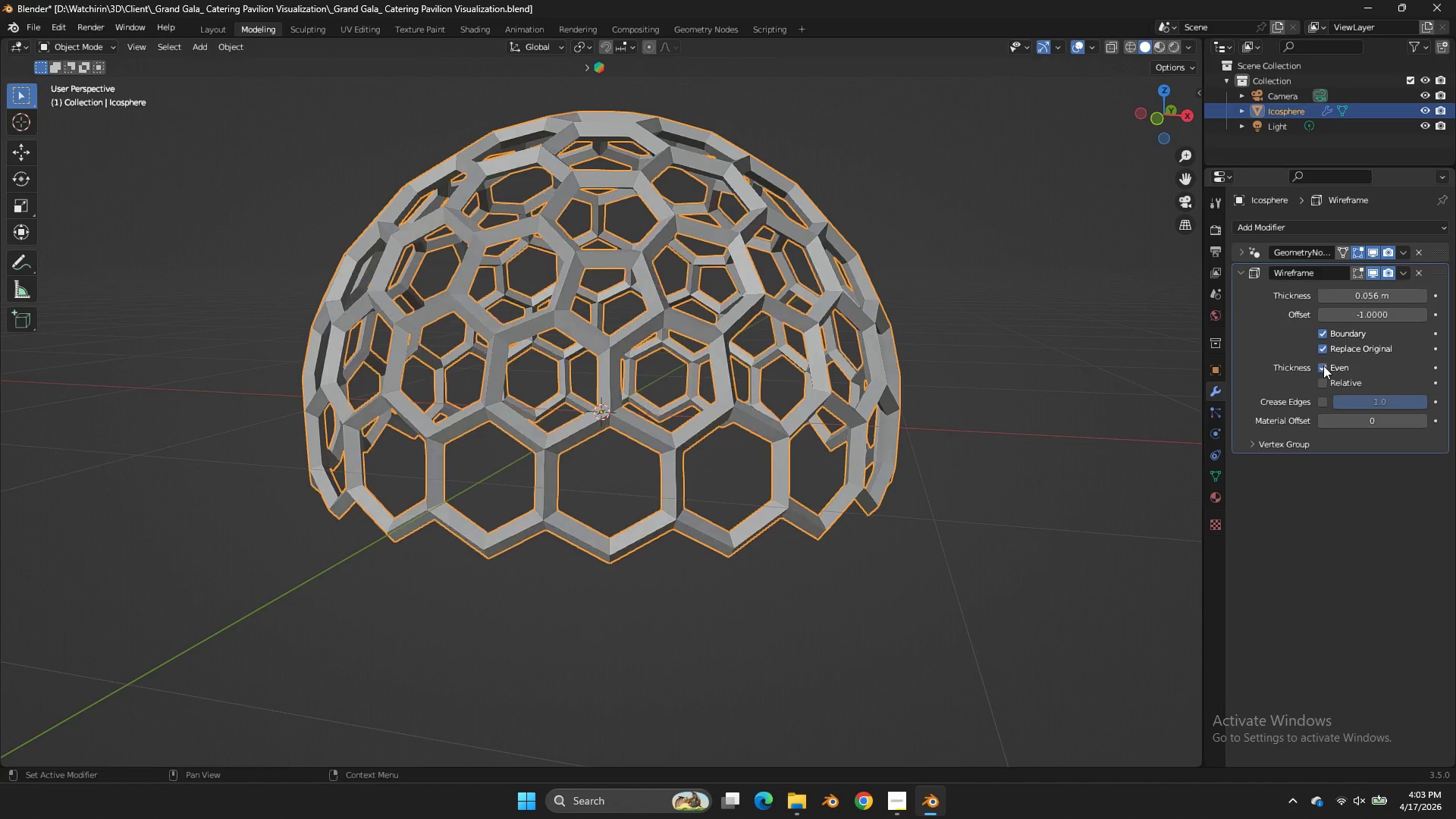 
double_click([1323, 366])
 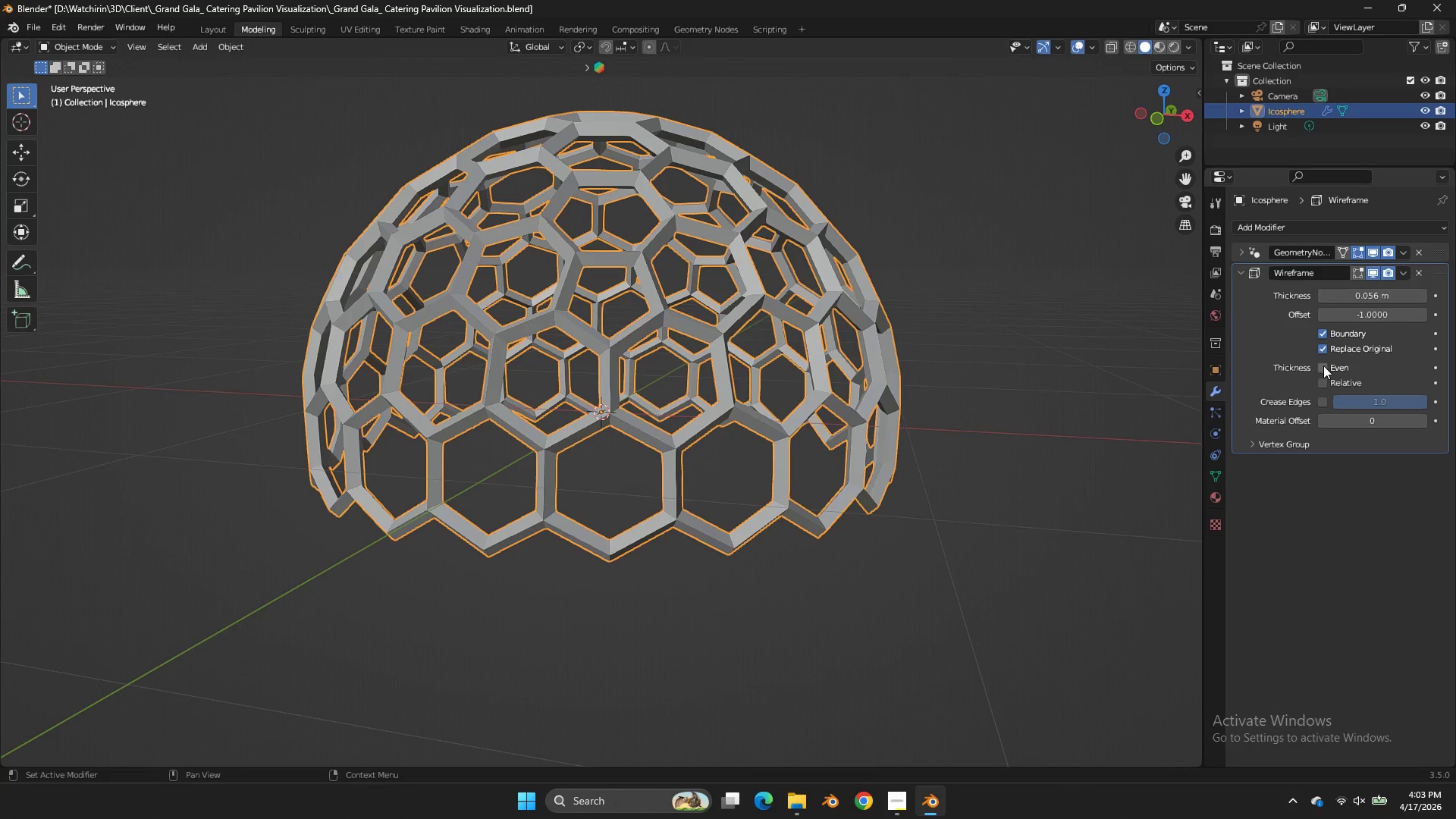 
triple_click([1323, 366])
 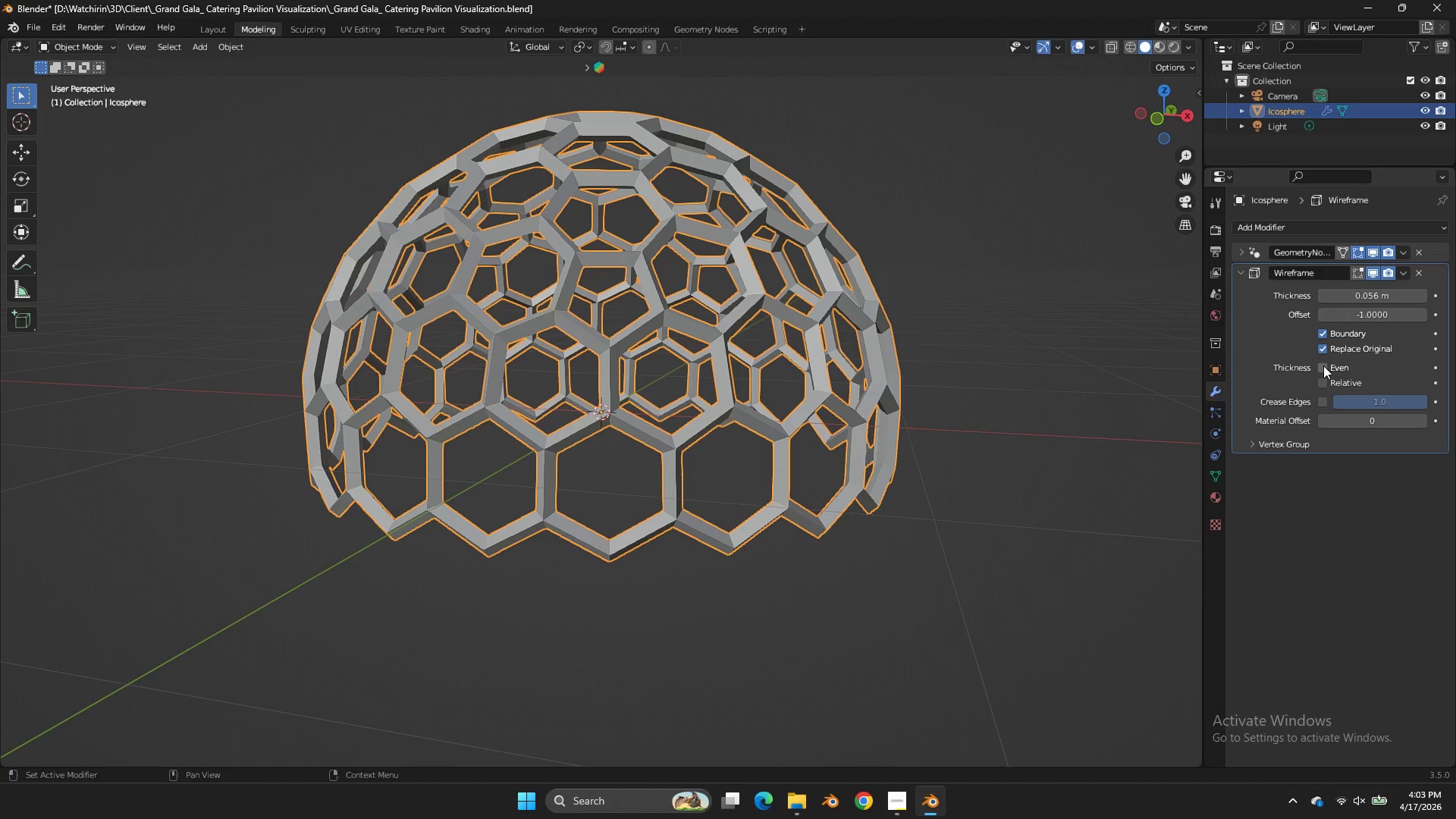 
triple_click([1323, 366])
 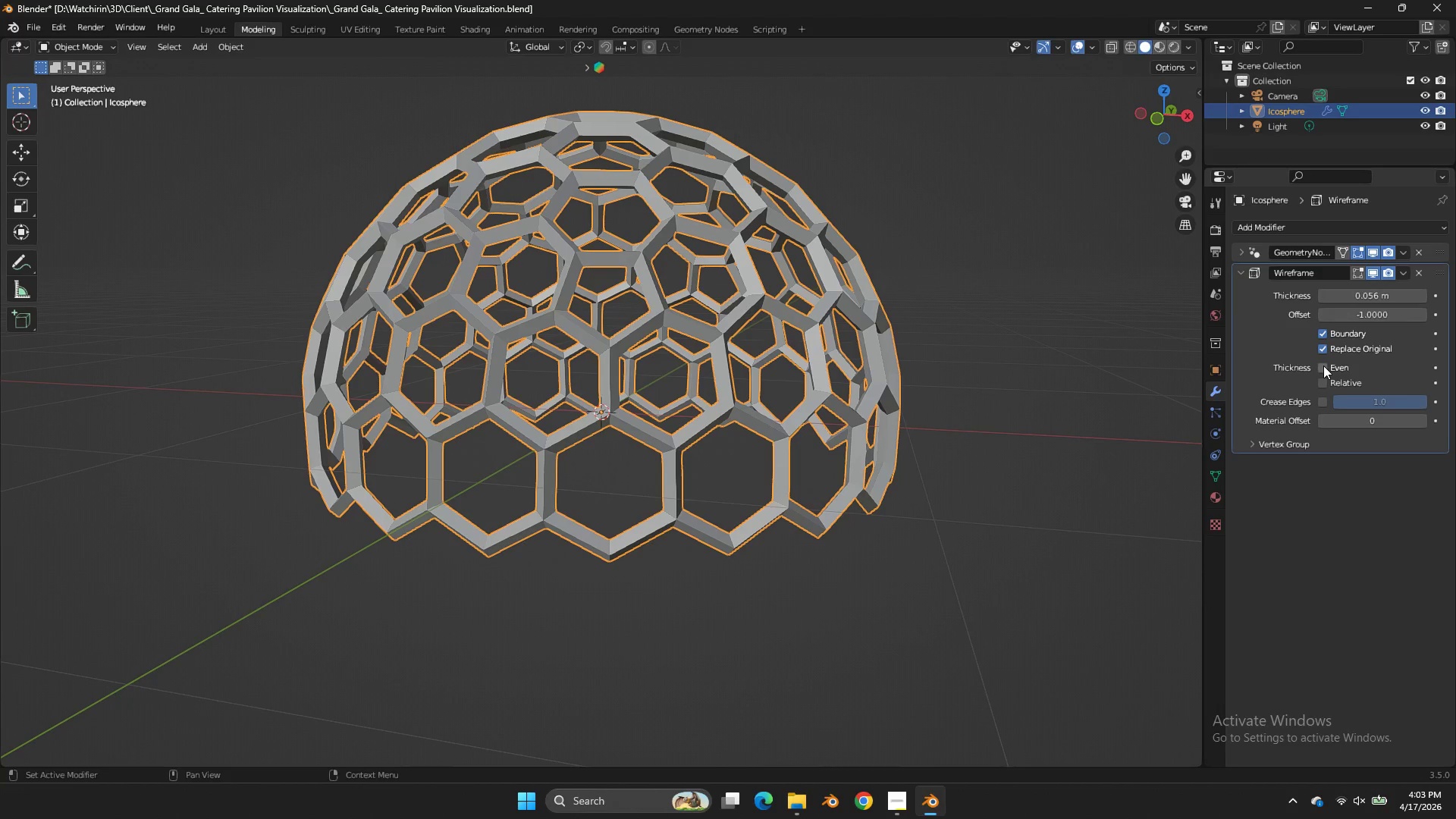 
triple_click([1323, 366])
 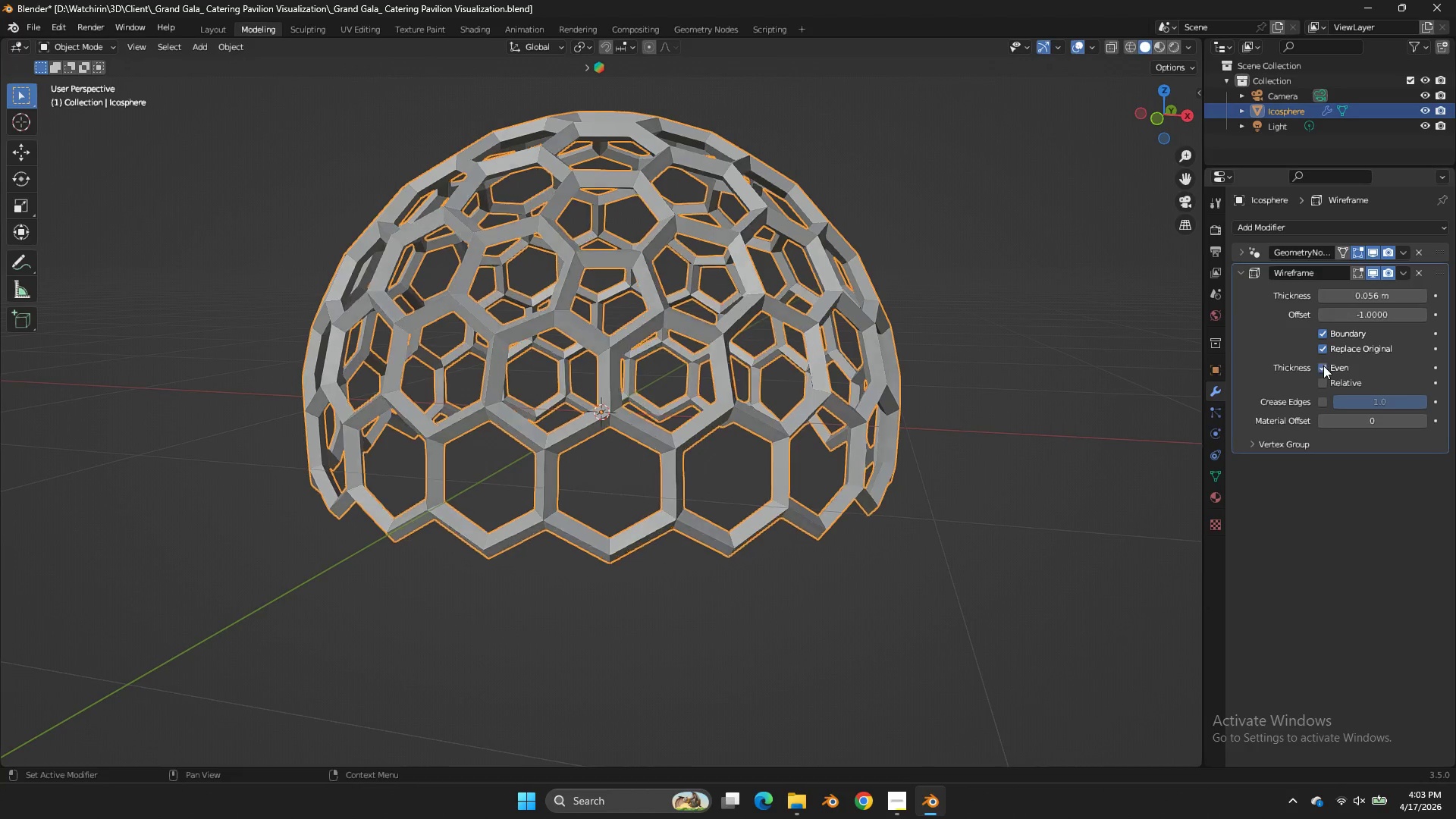 
triple_click([1323, 366])
 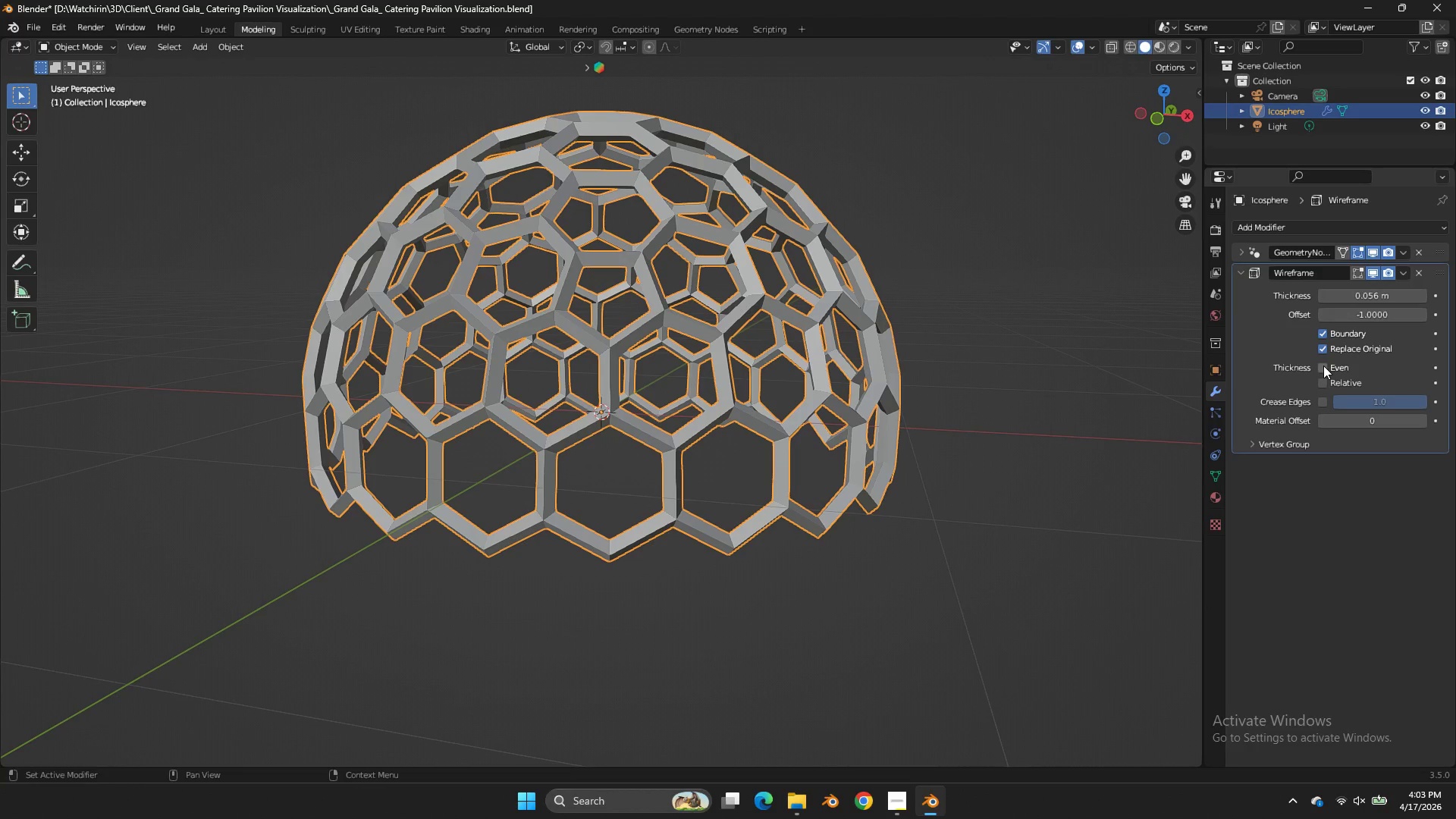 
triple_click([1323, 366])
 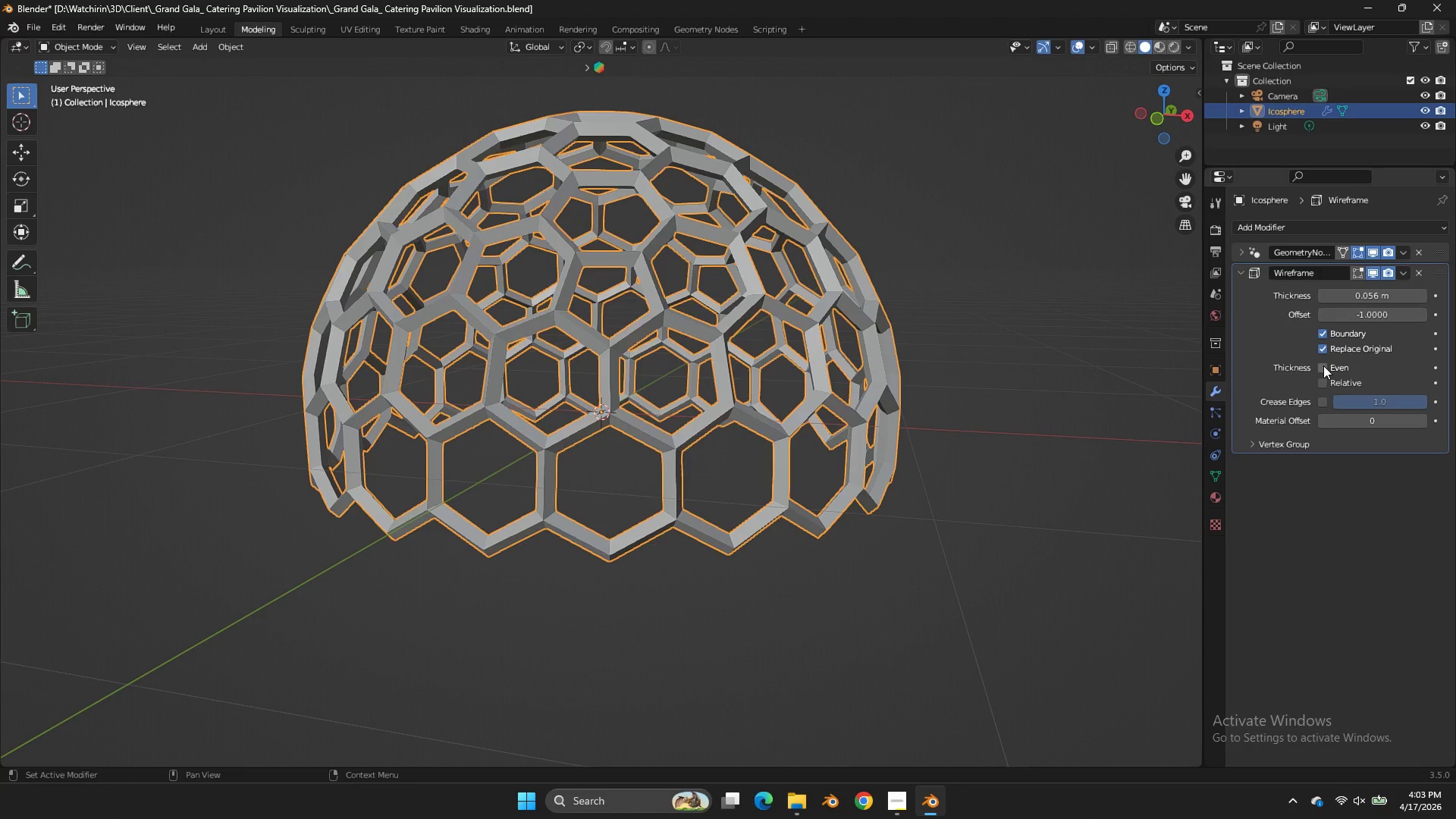 
triple_click([1323, 366])
 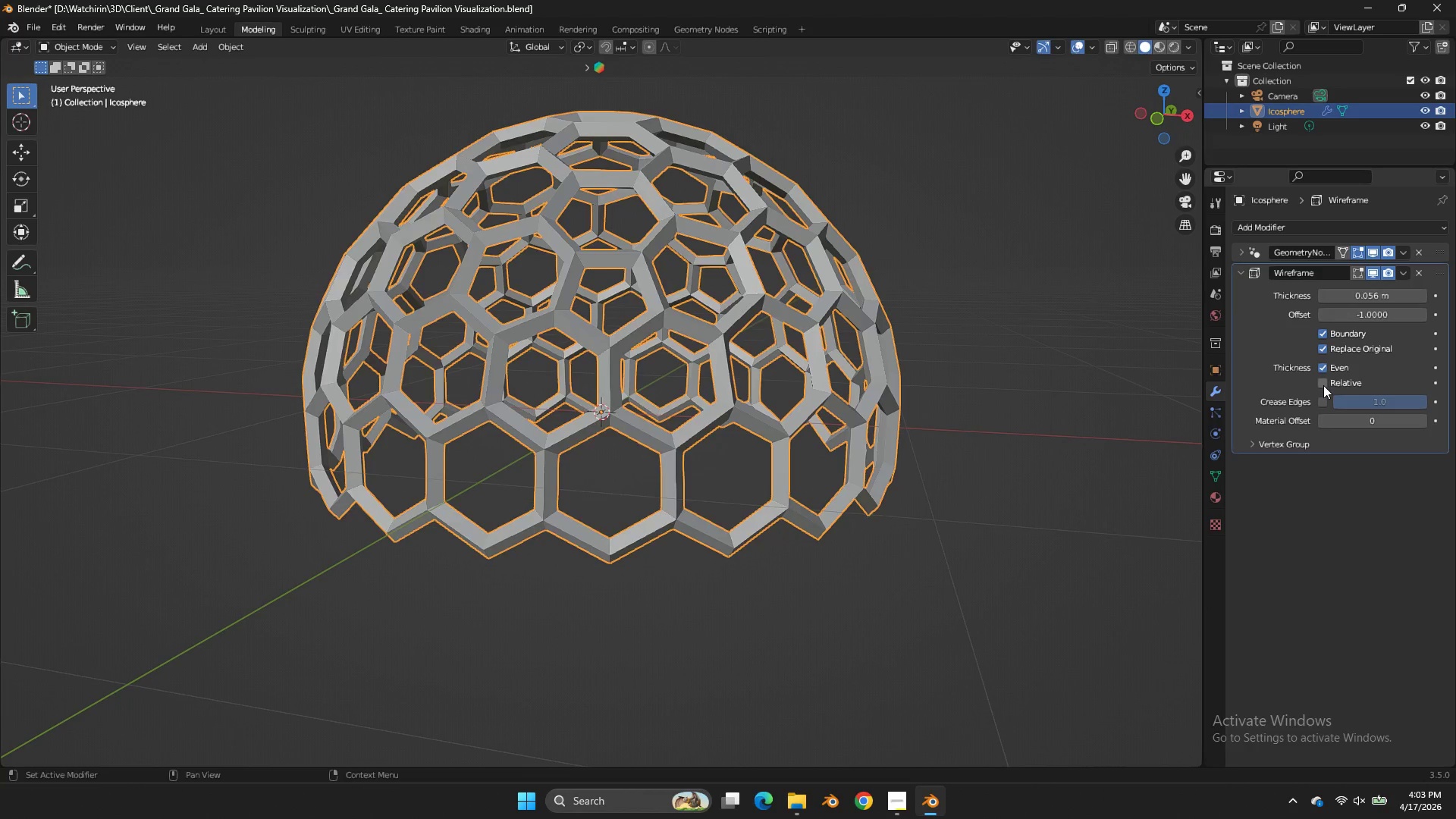 
left_click([1323, 385])
 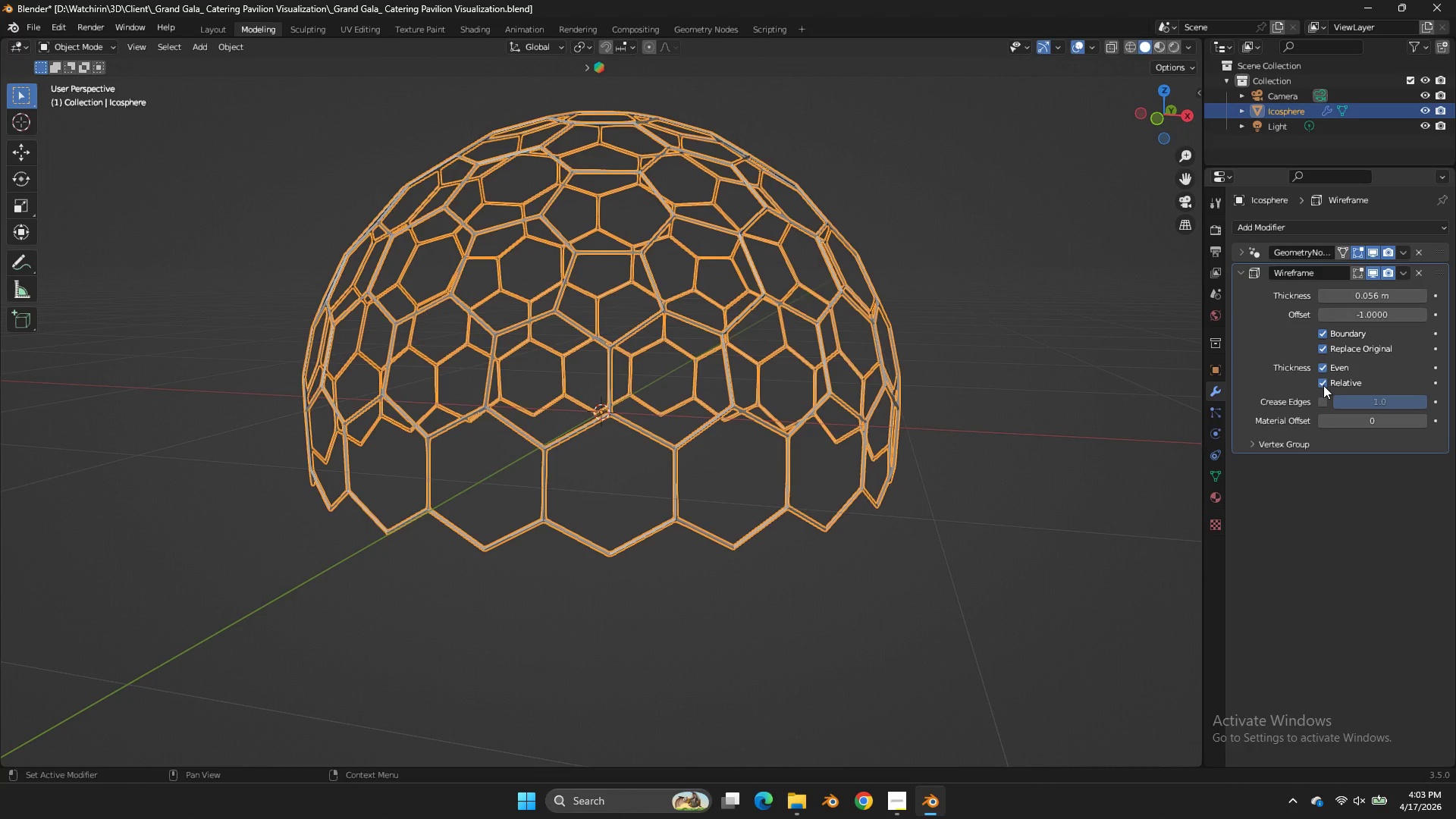 
left_click([1323, 385])
 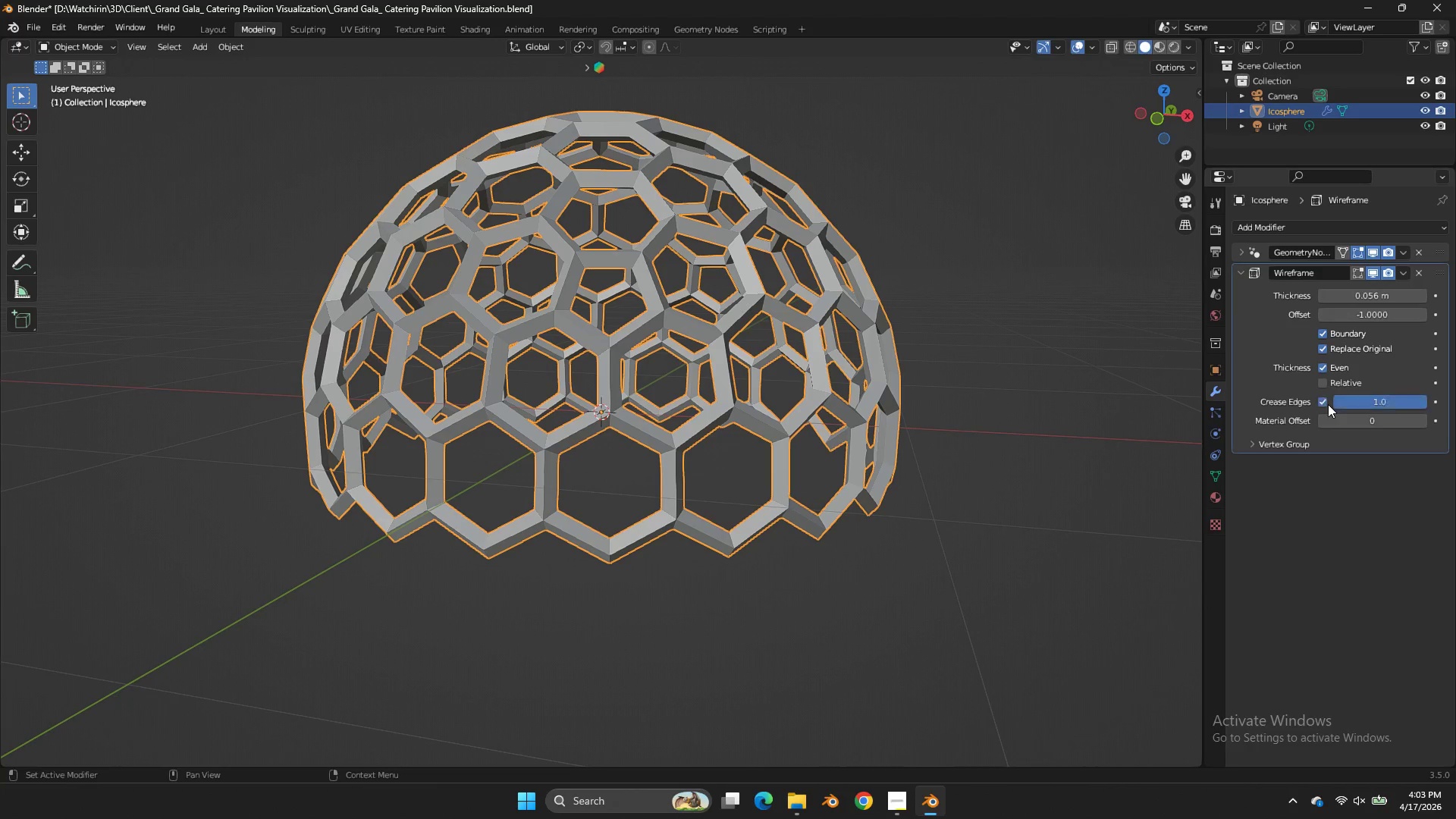 
triple_click([1328, 404])
 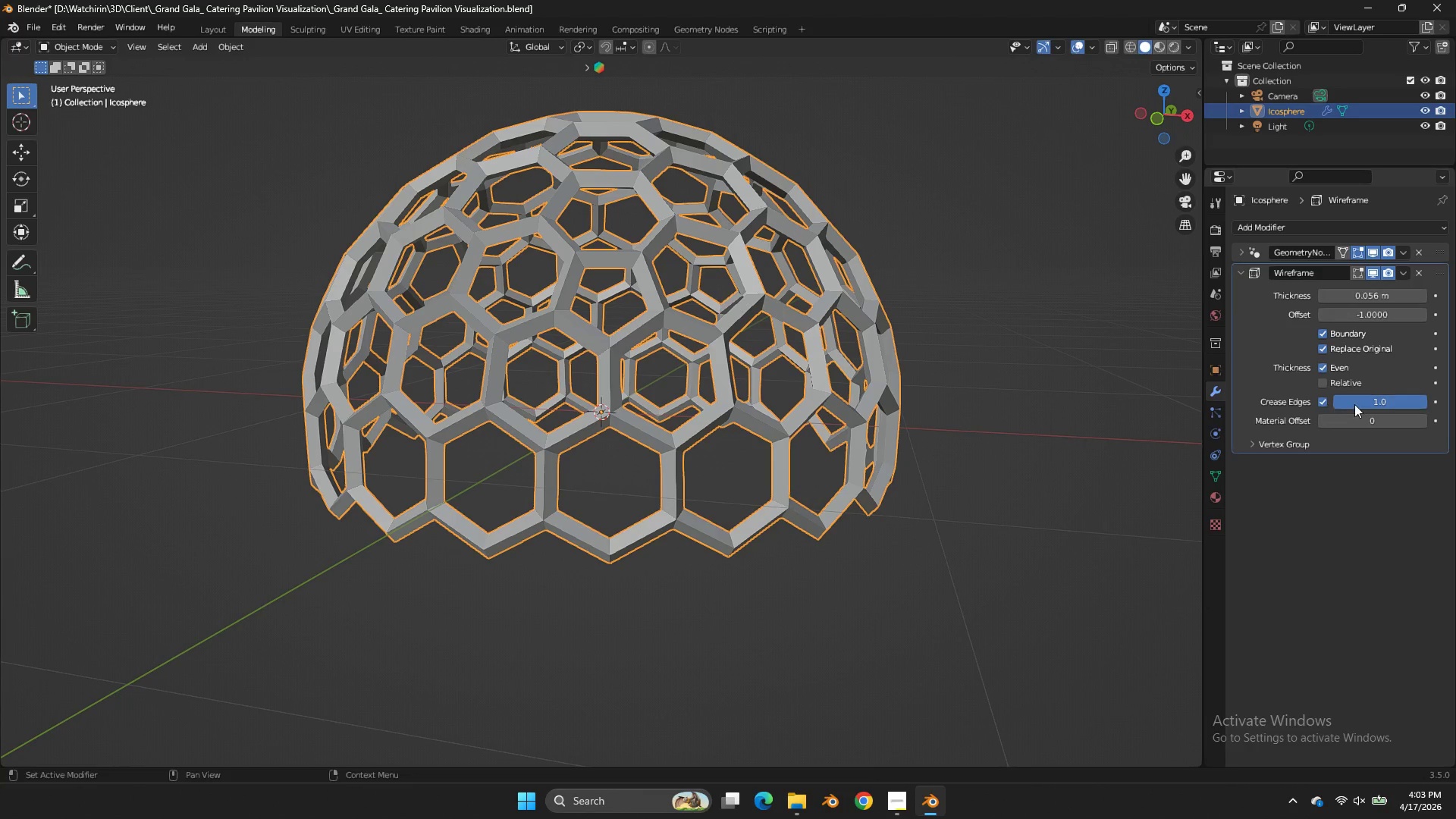 
left_click_drag(start_coordinate=[1360, 404], to_coordinate=[770, 400])
 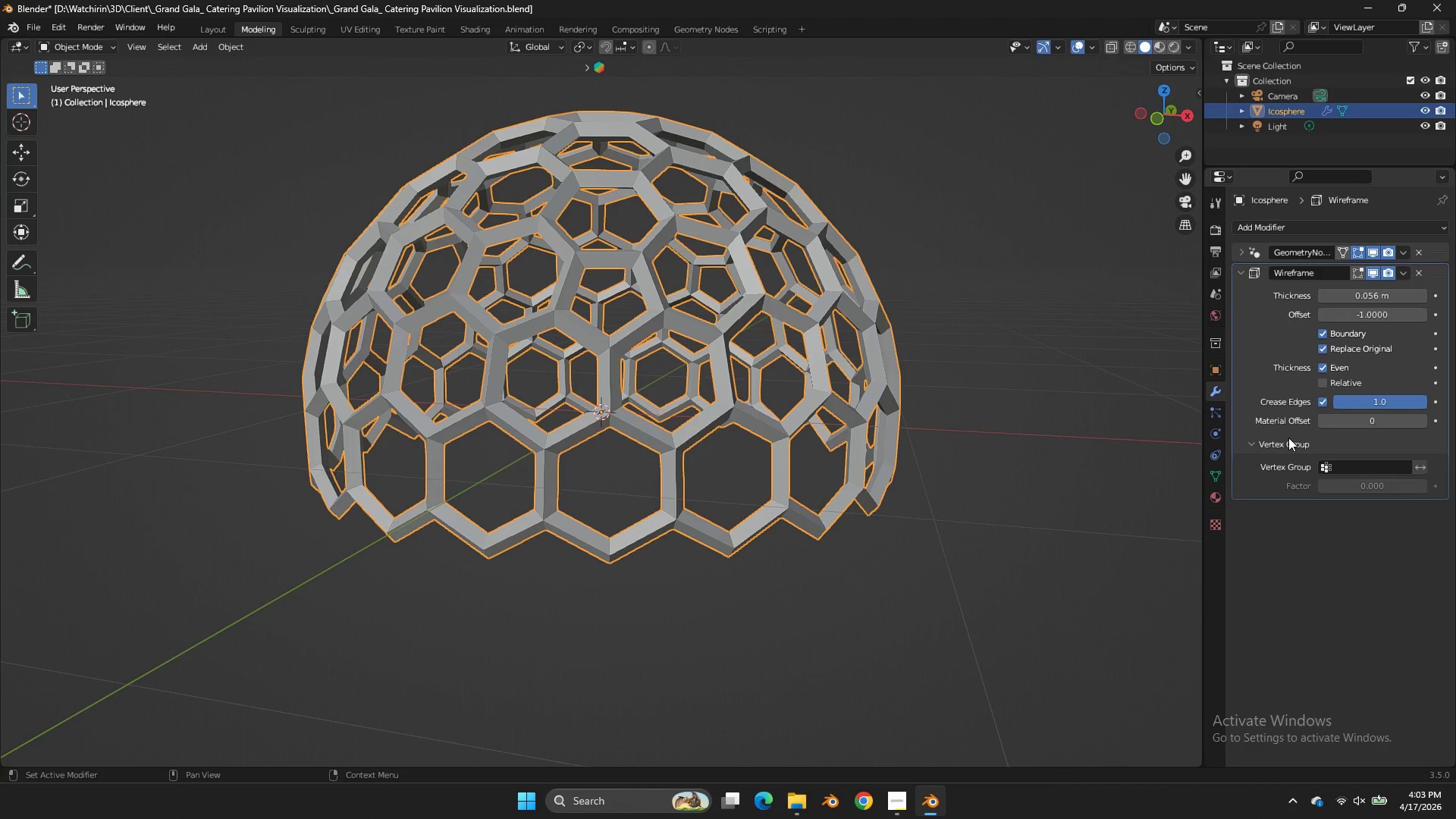 
double_click([1288, 438])
 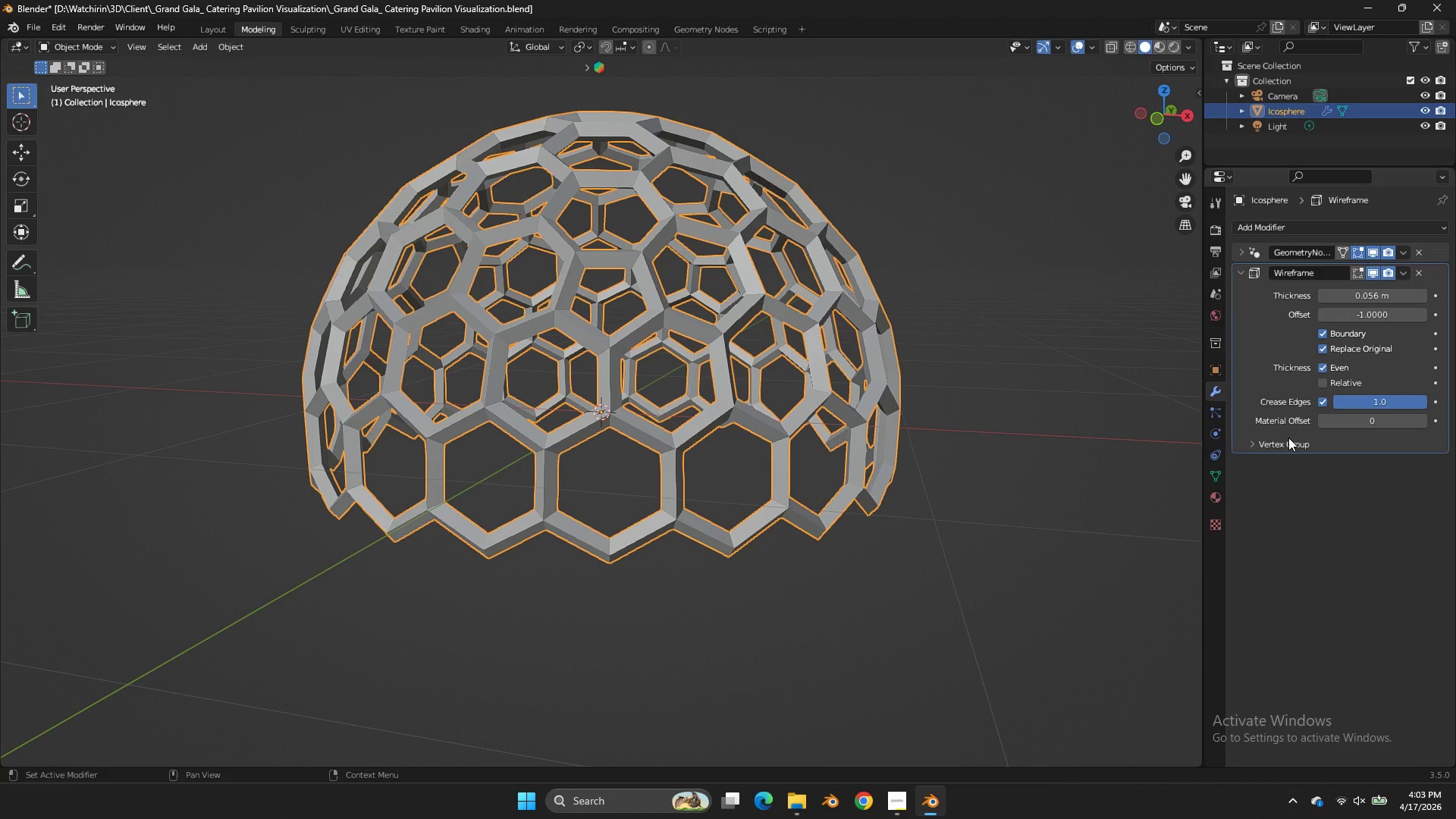 
triple_click([1288, 438])
 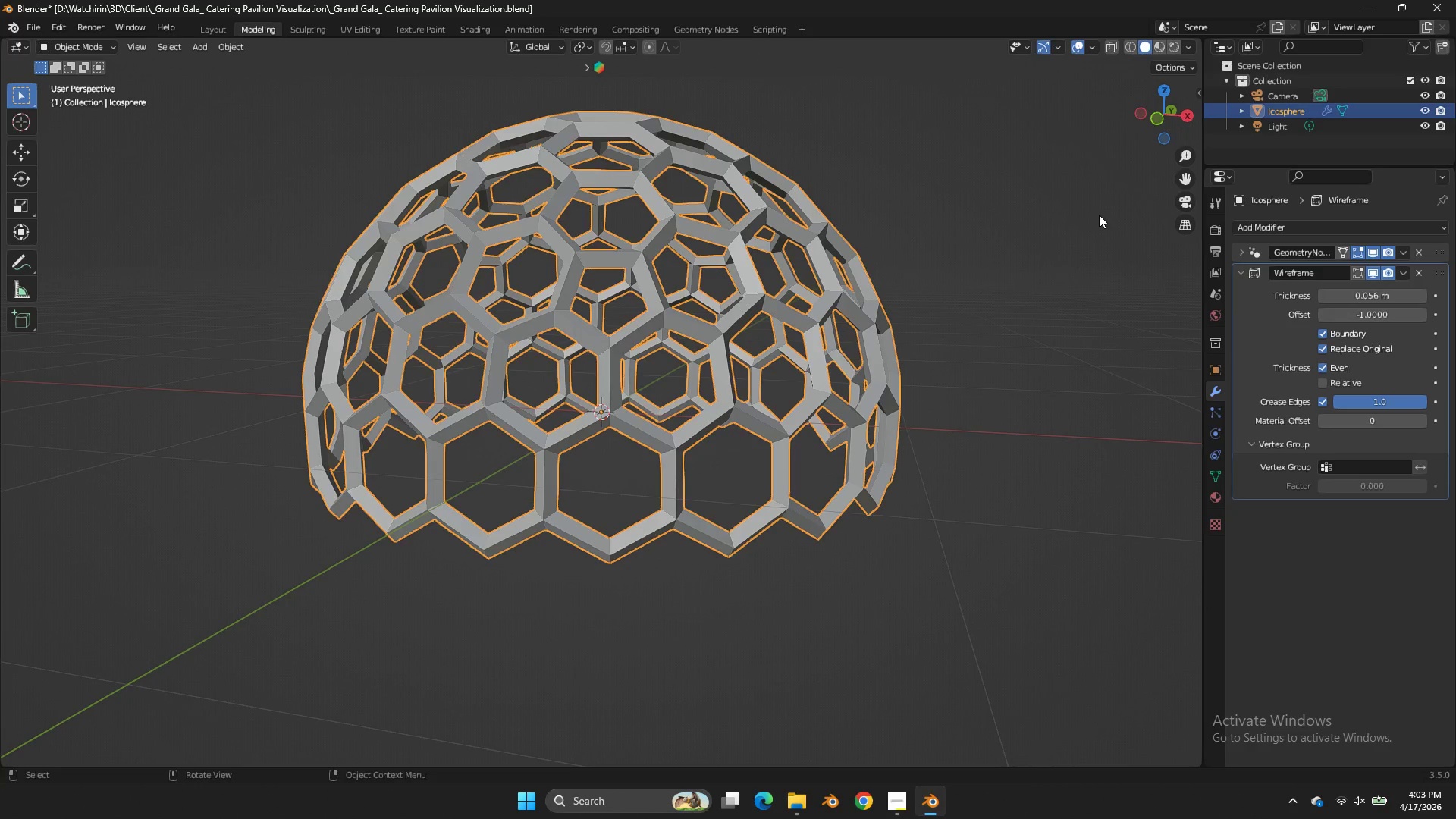 
triple_click([1099, 215])
 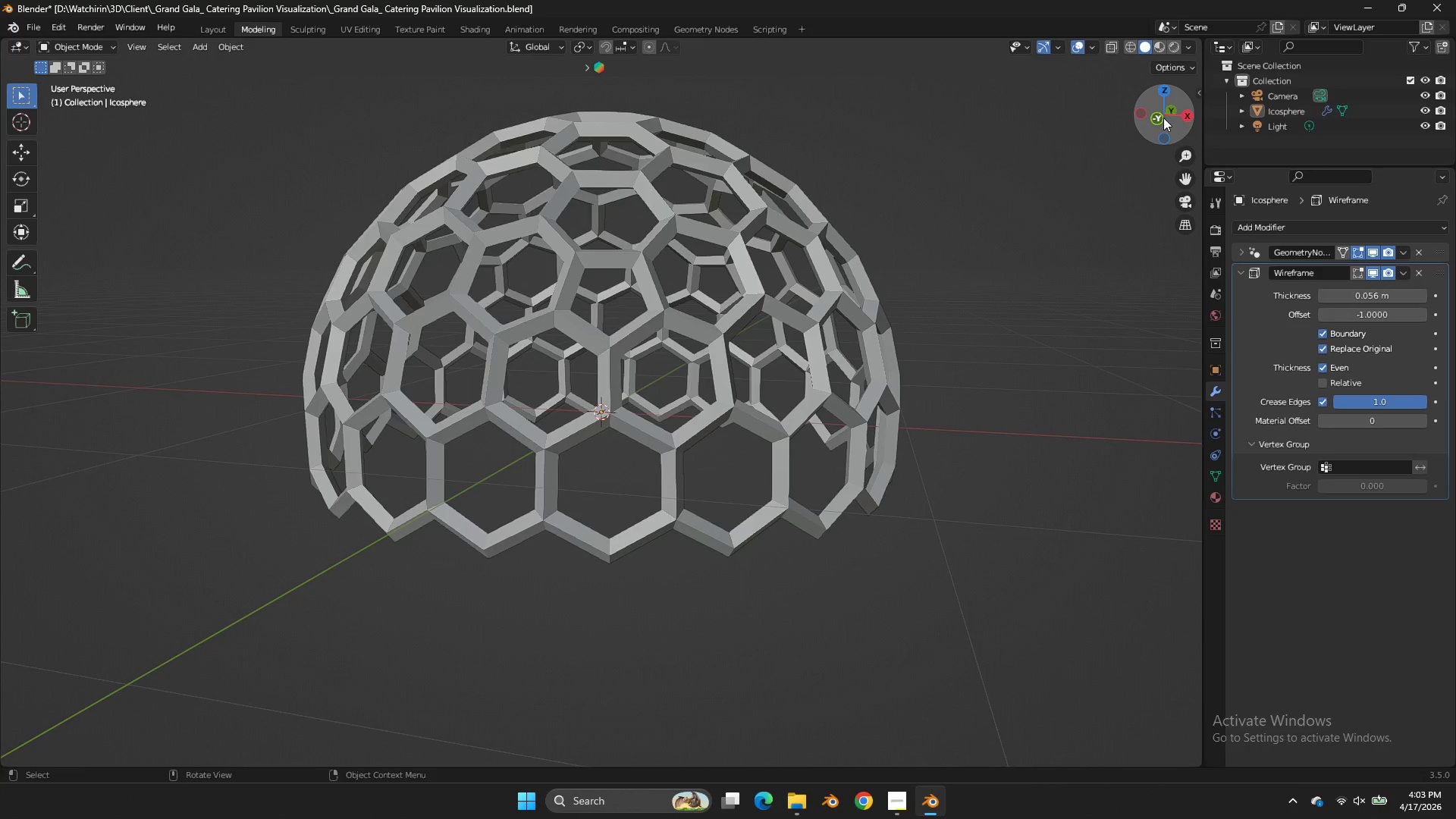 
left_click([1163, 118])
 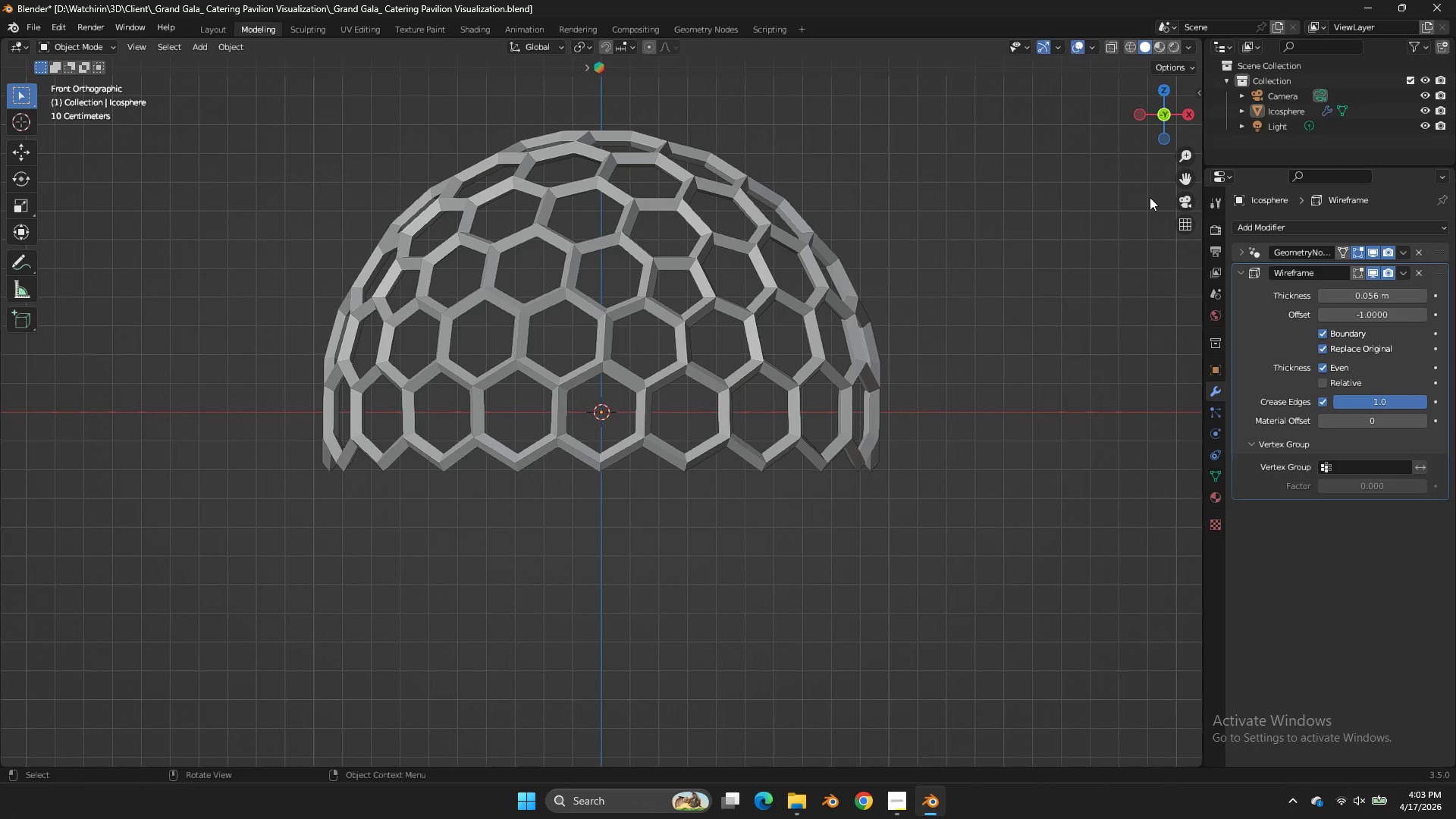 
wait(10.64)
 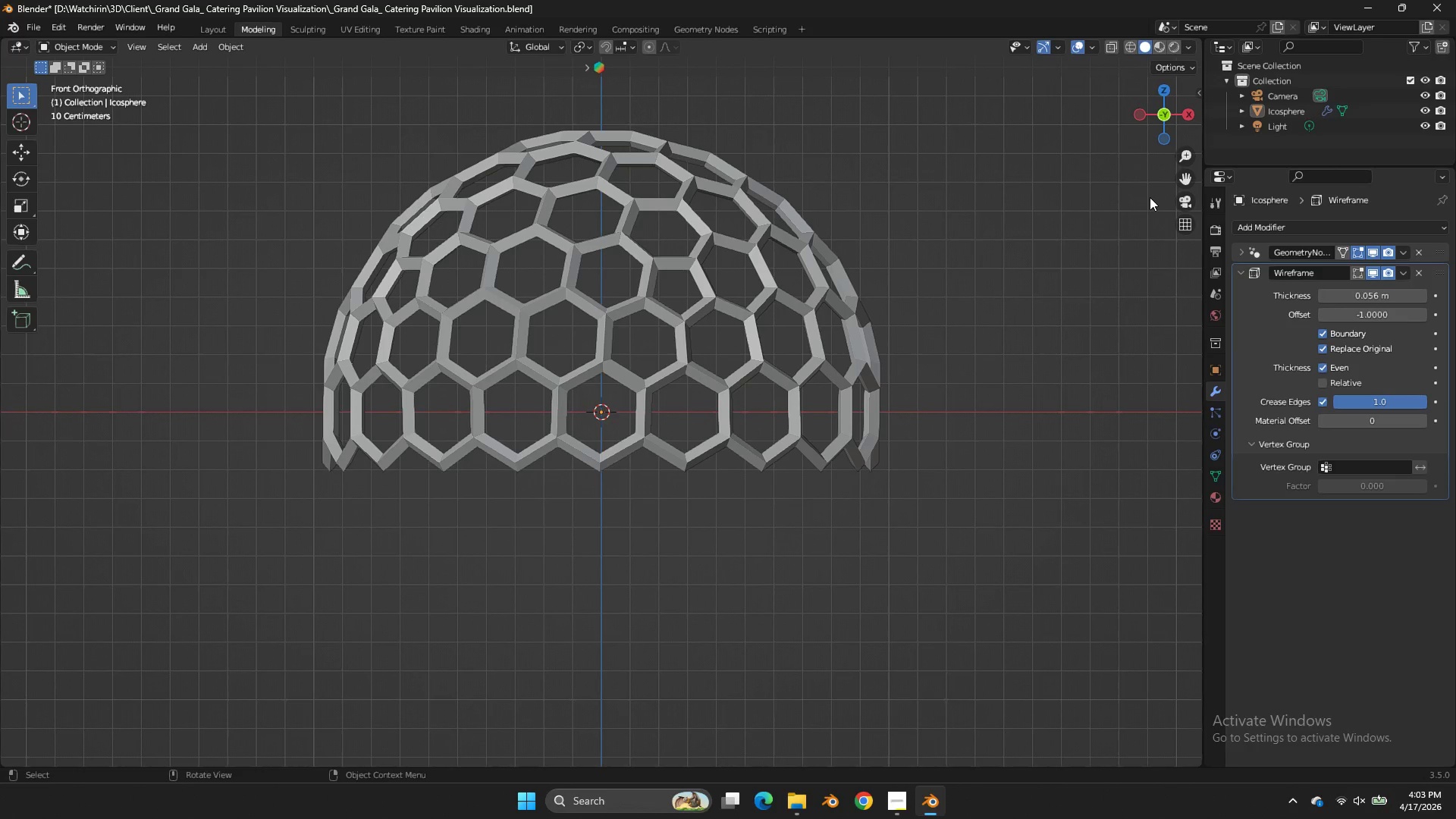 
double_click([819, 222])
 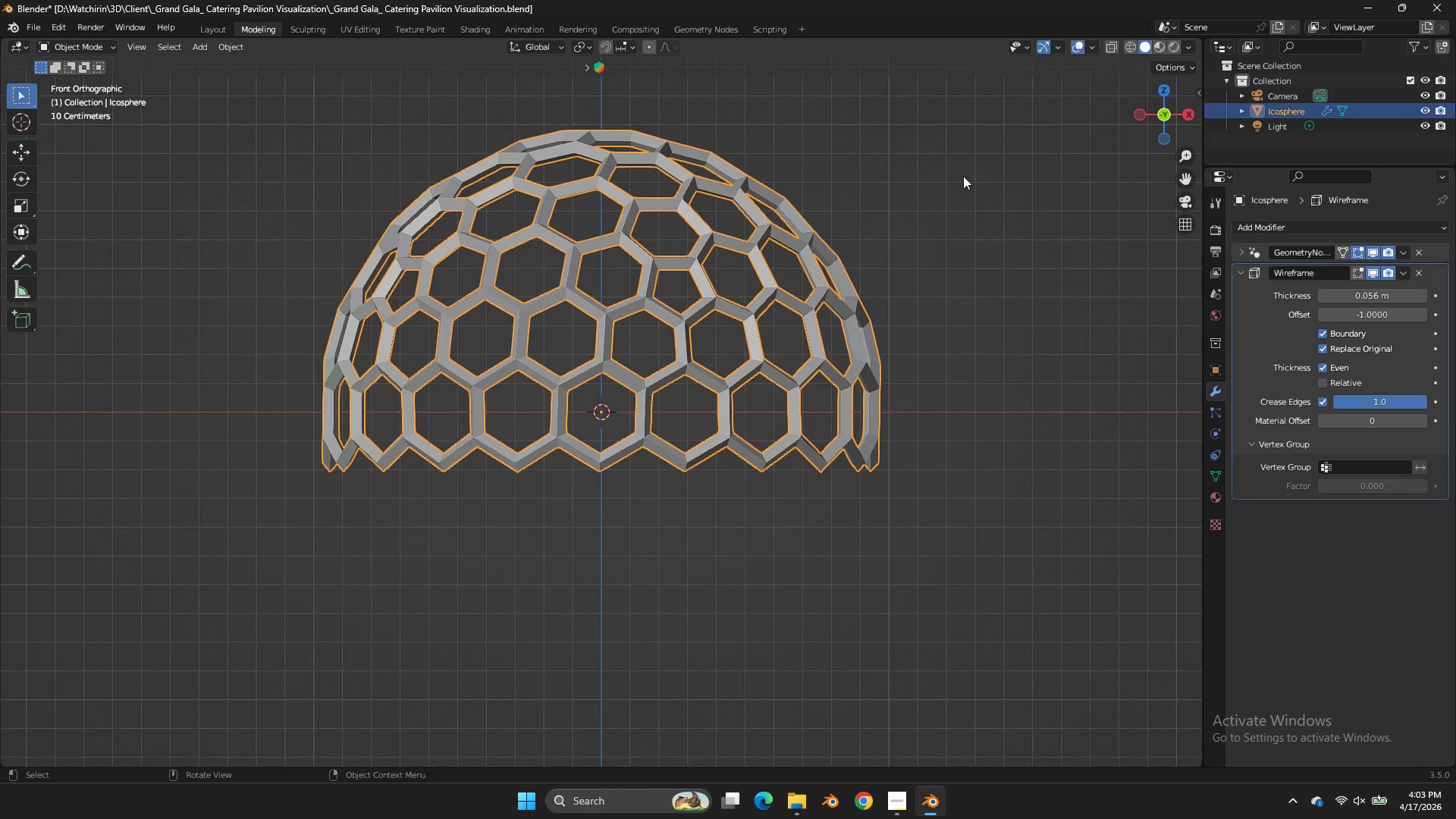 
type(sz)
 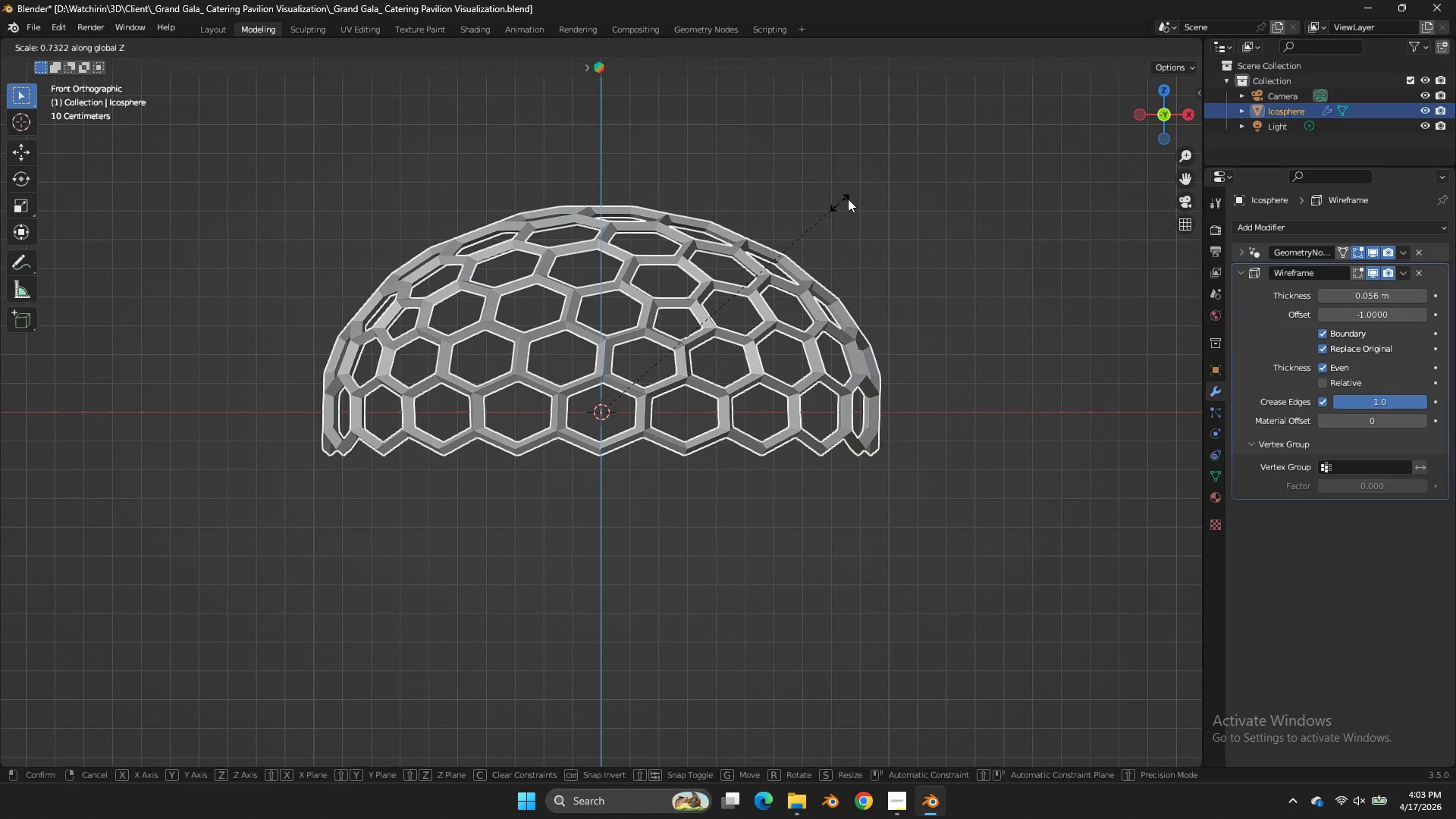 
right_click([848, 199])
 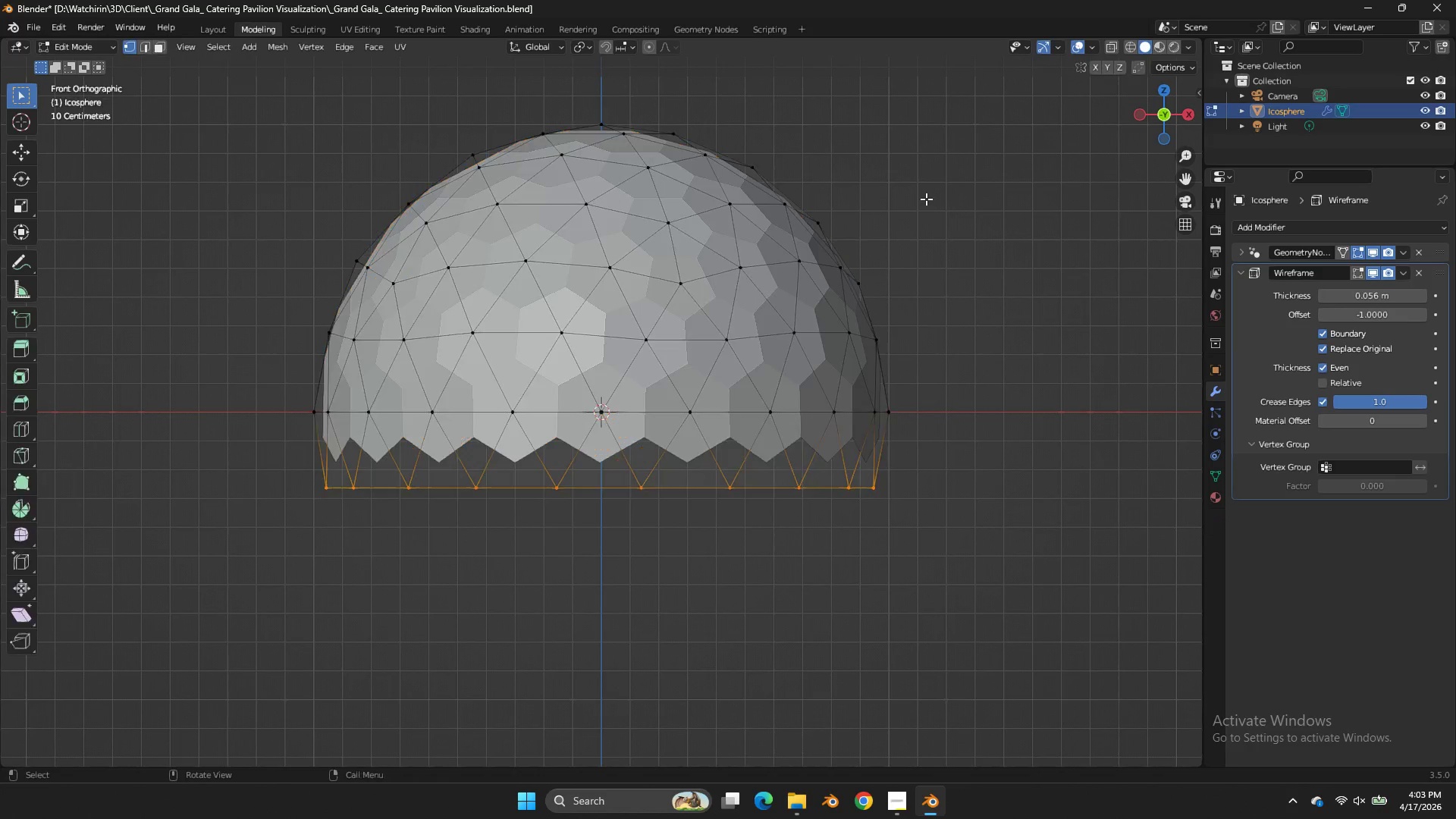 
key(Tab)
type(asz)
 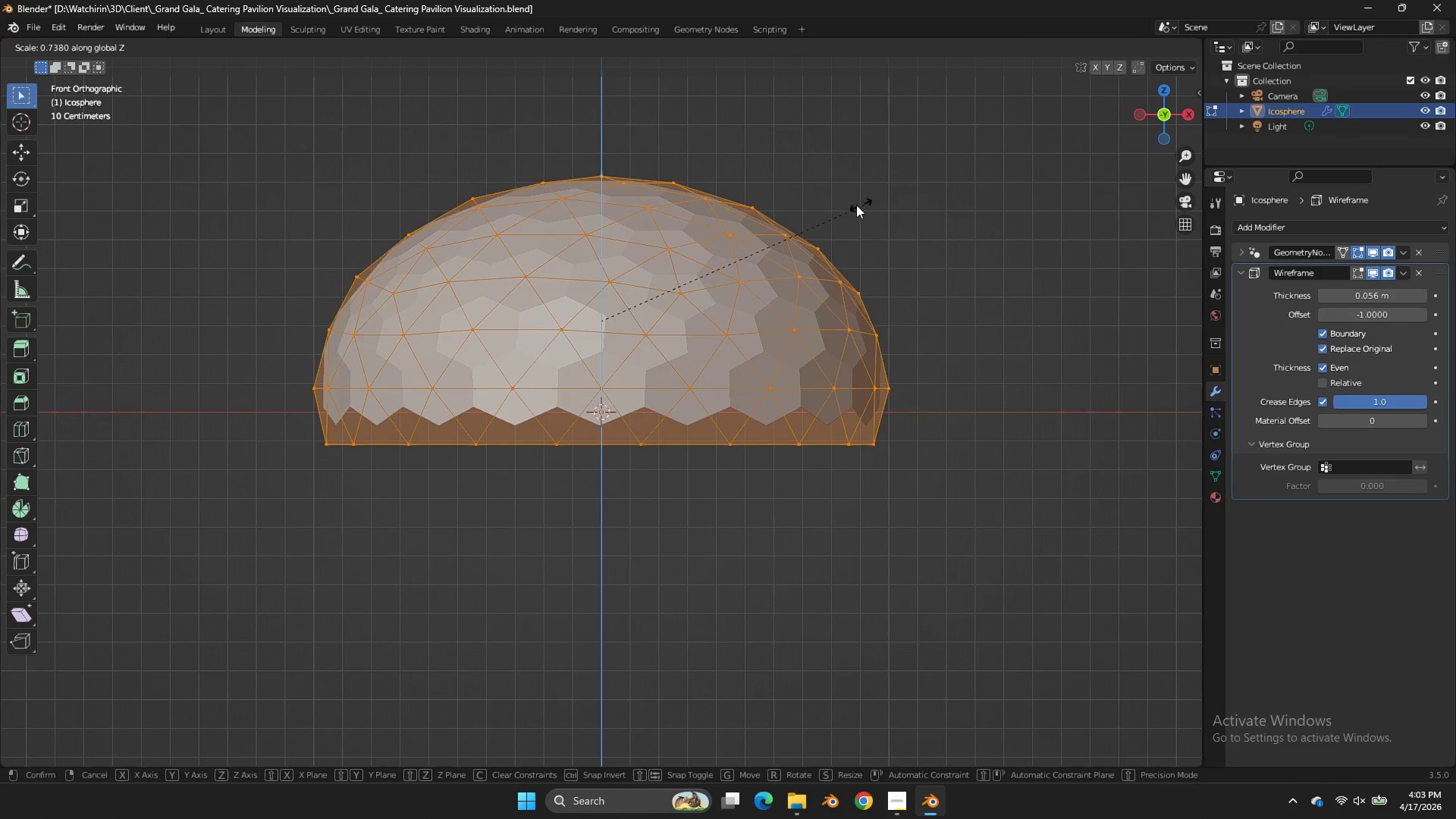 
left_click([855, 205])
 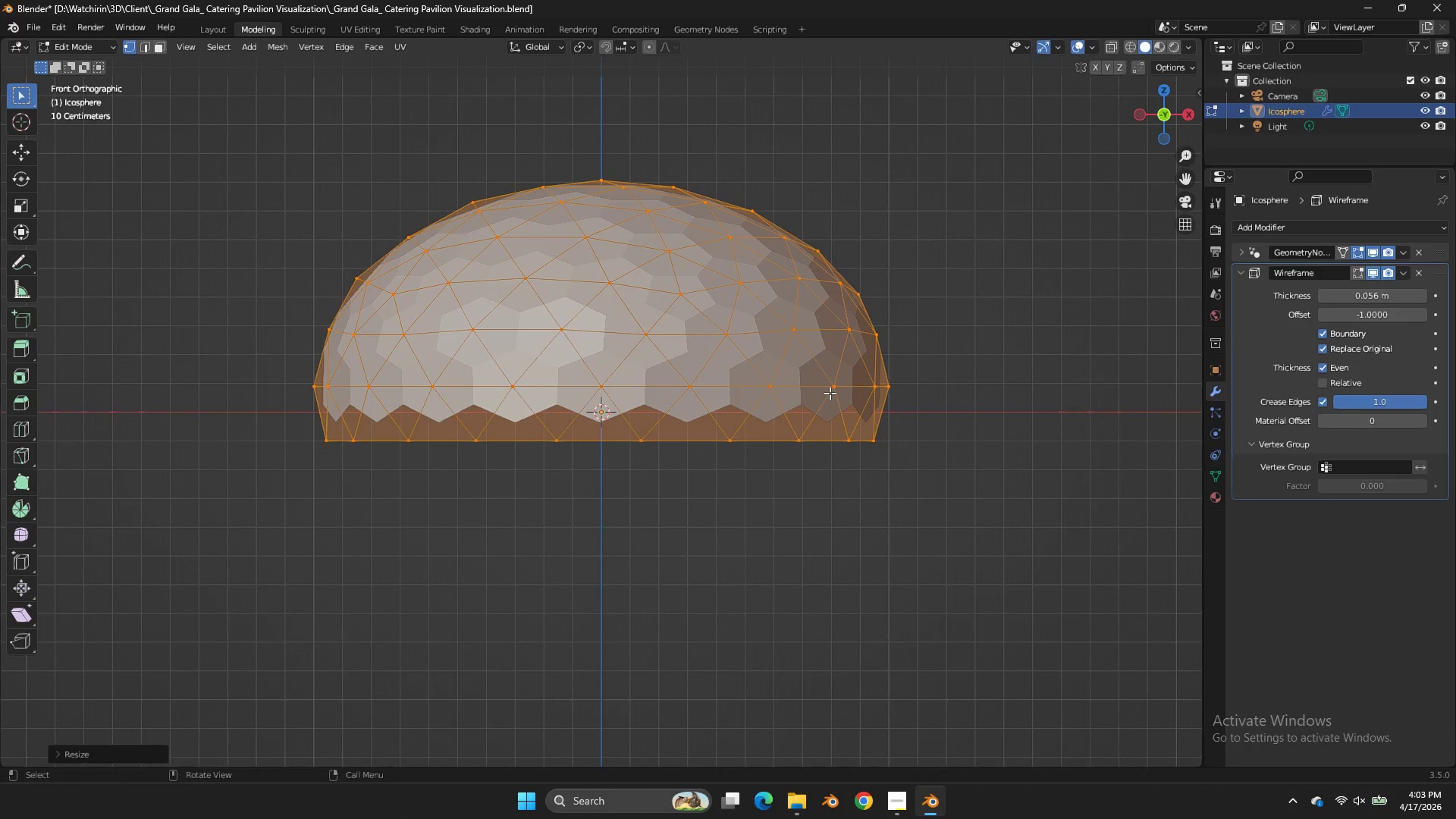 
key(Z)
 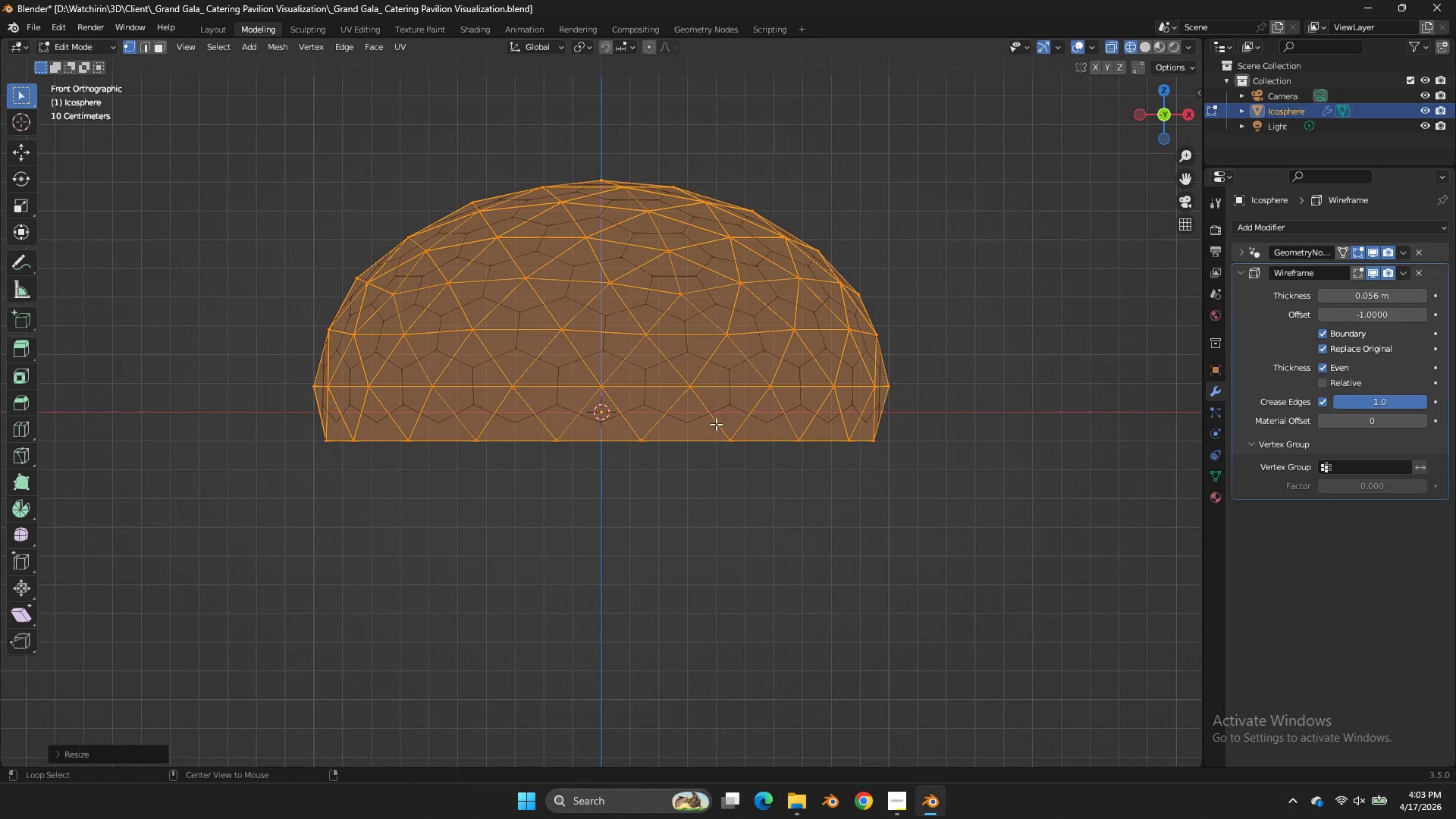 
hold_key(key=AltLeft, duration=0.72)
double_click([704, 443])
 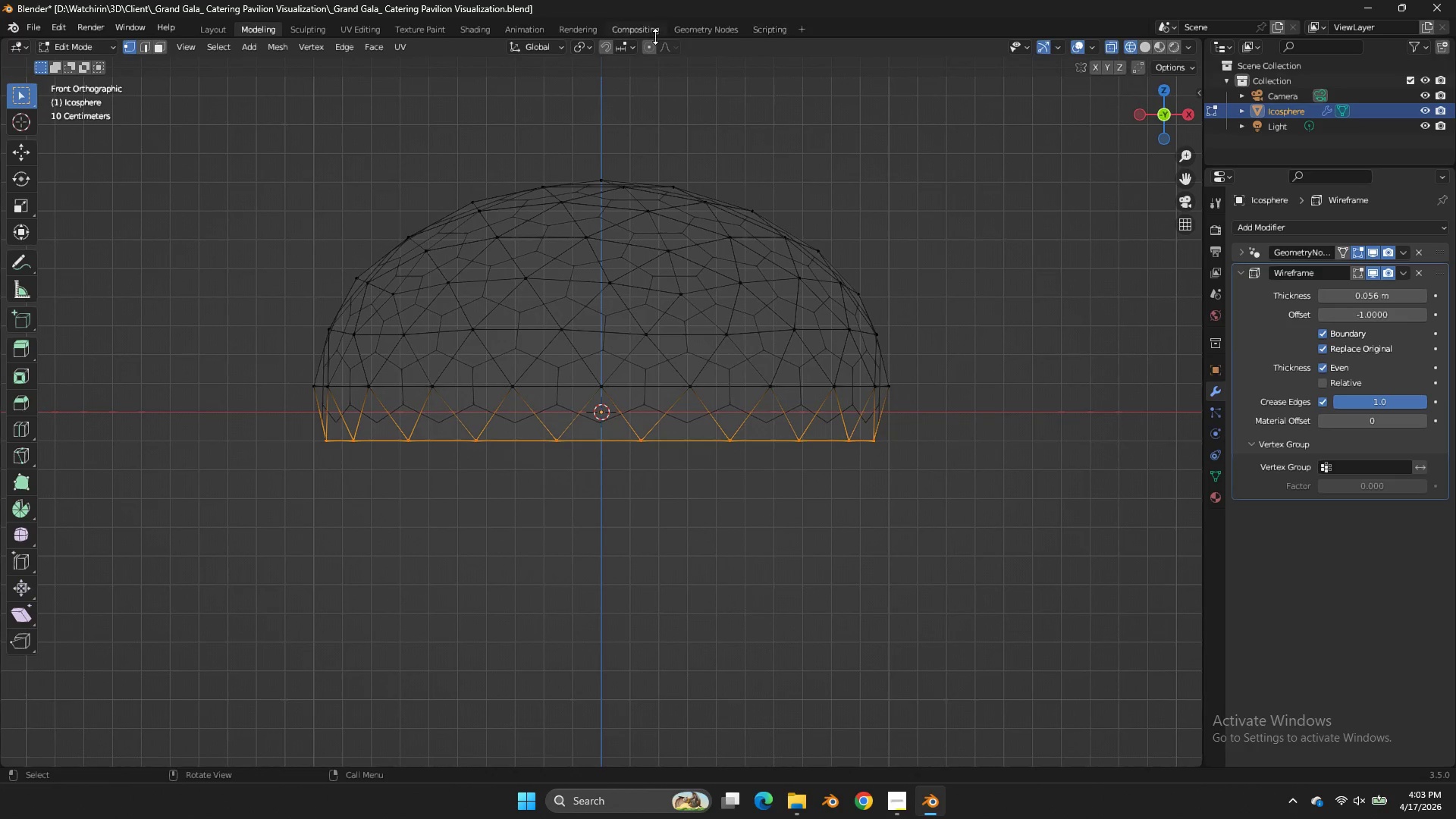 
left_click([652, 44])
 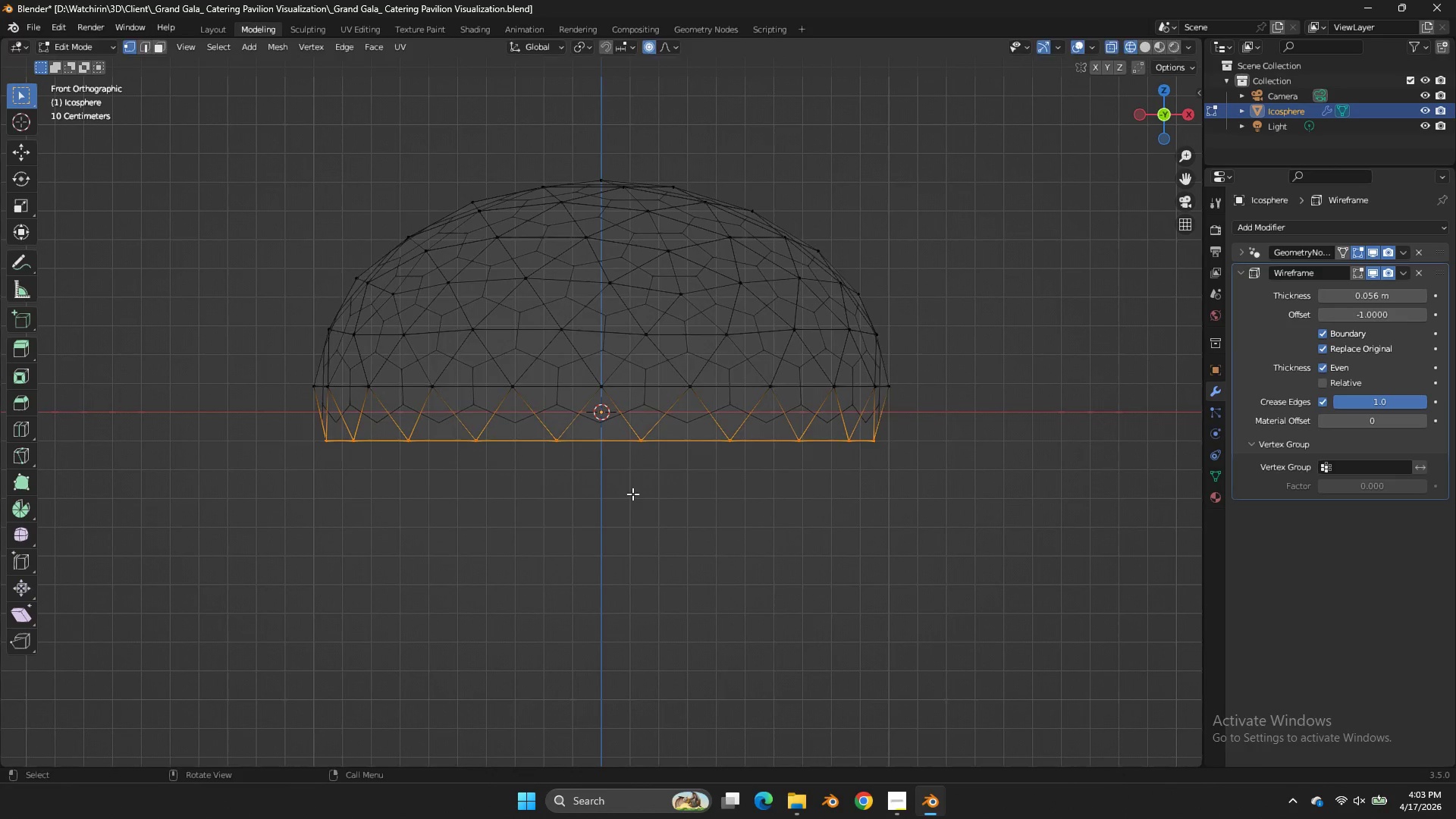 
key(S)
 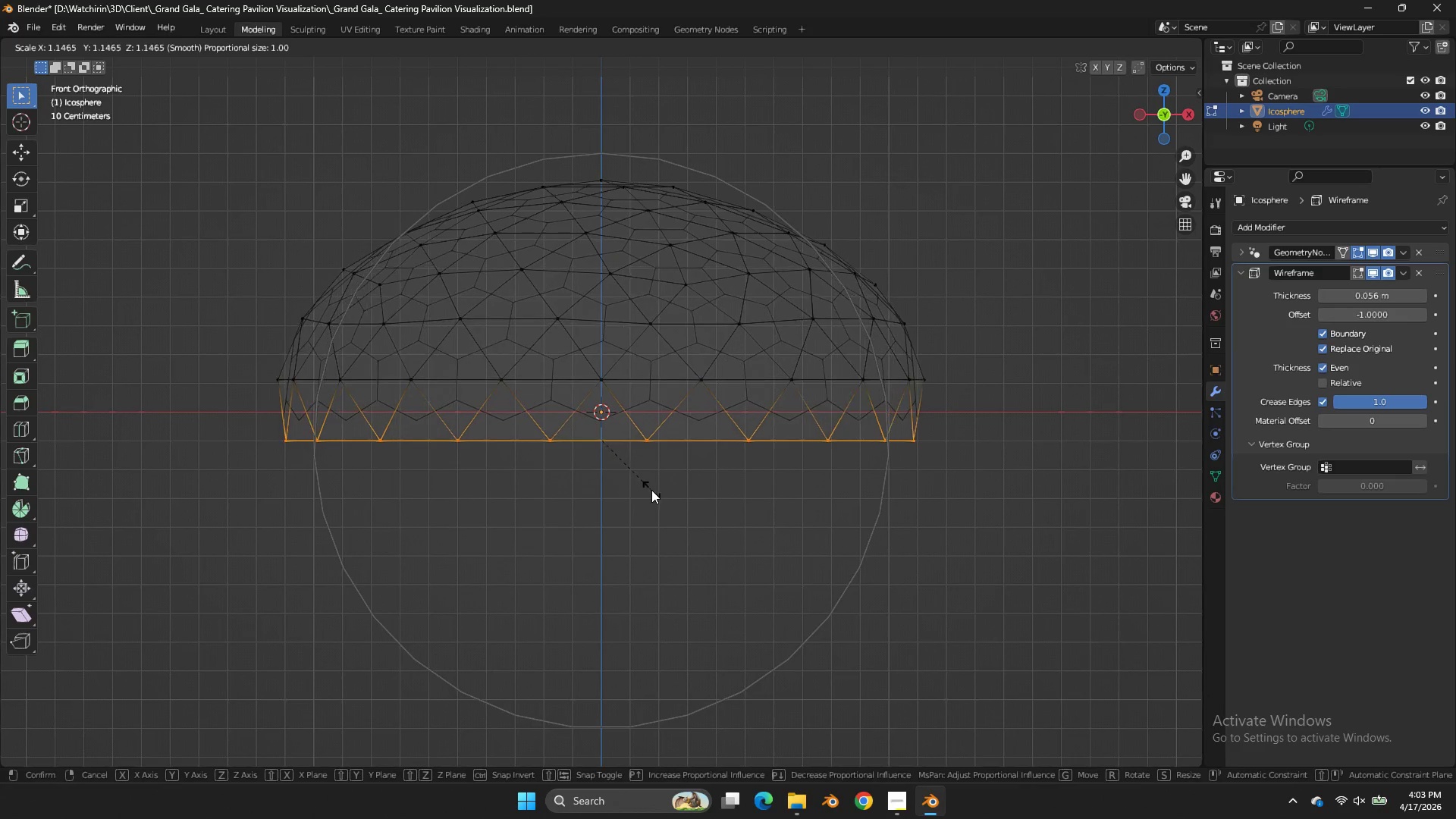 
scroll: coordinate [652, 490], scroll_direction: up, amount: 11.0
 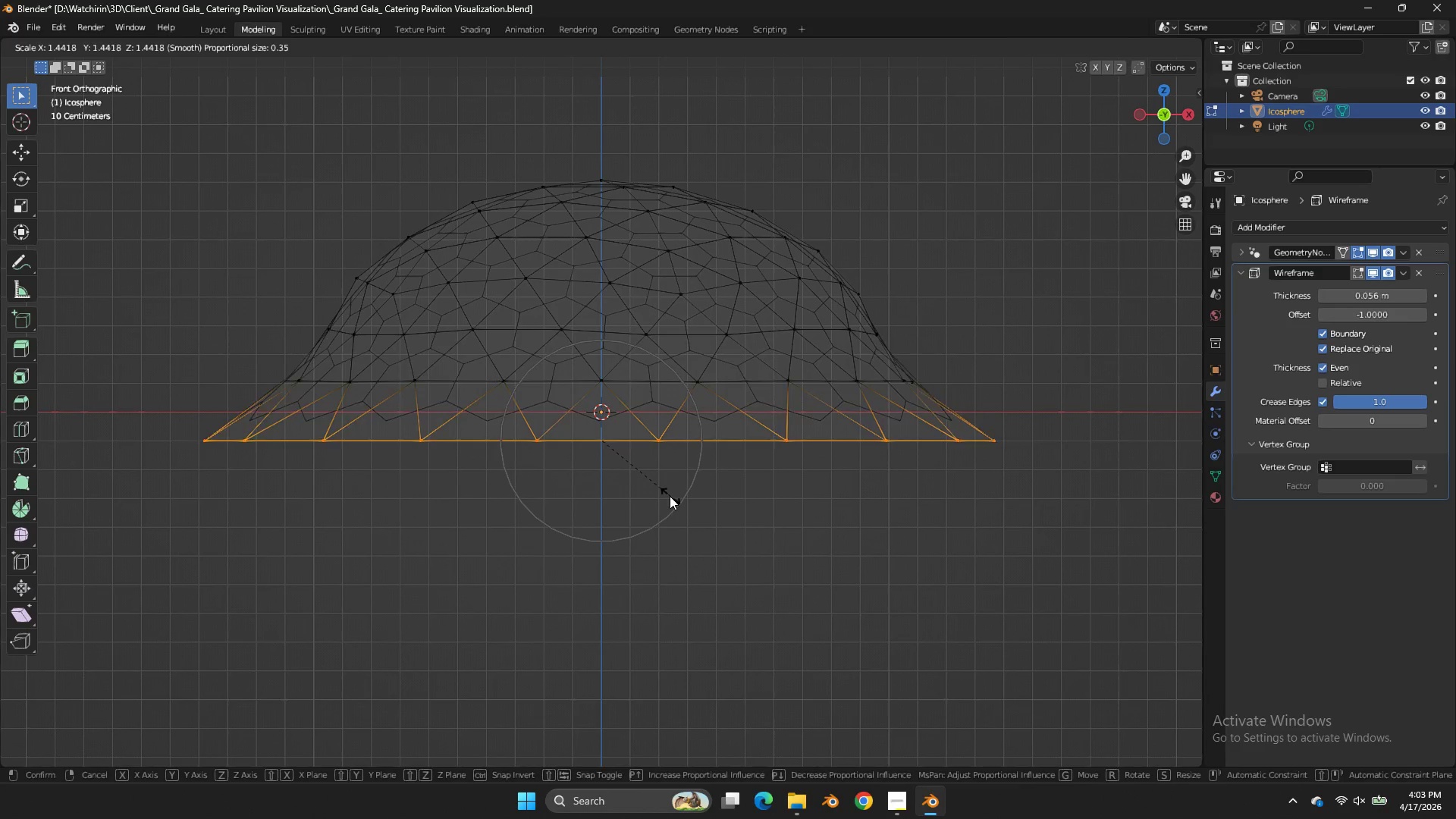 
scroll: coordinate [664, 504], scroll_direction: down, amount: 5.0
 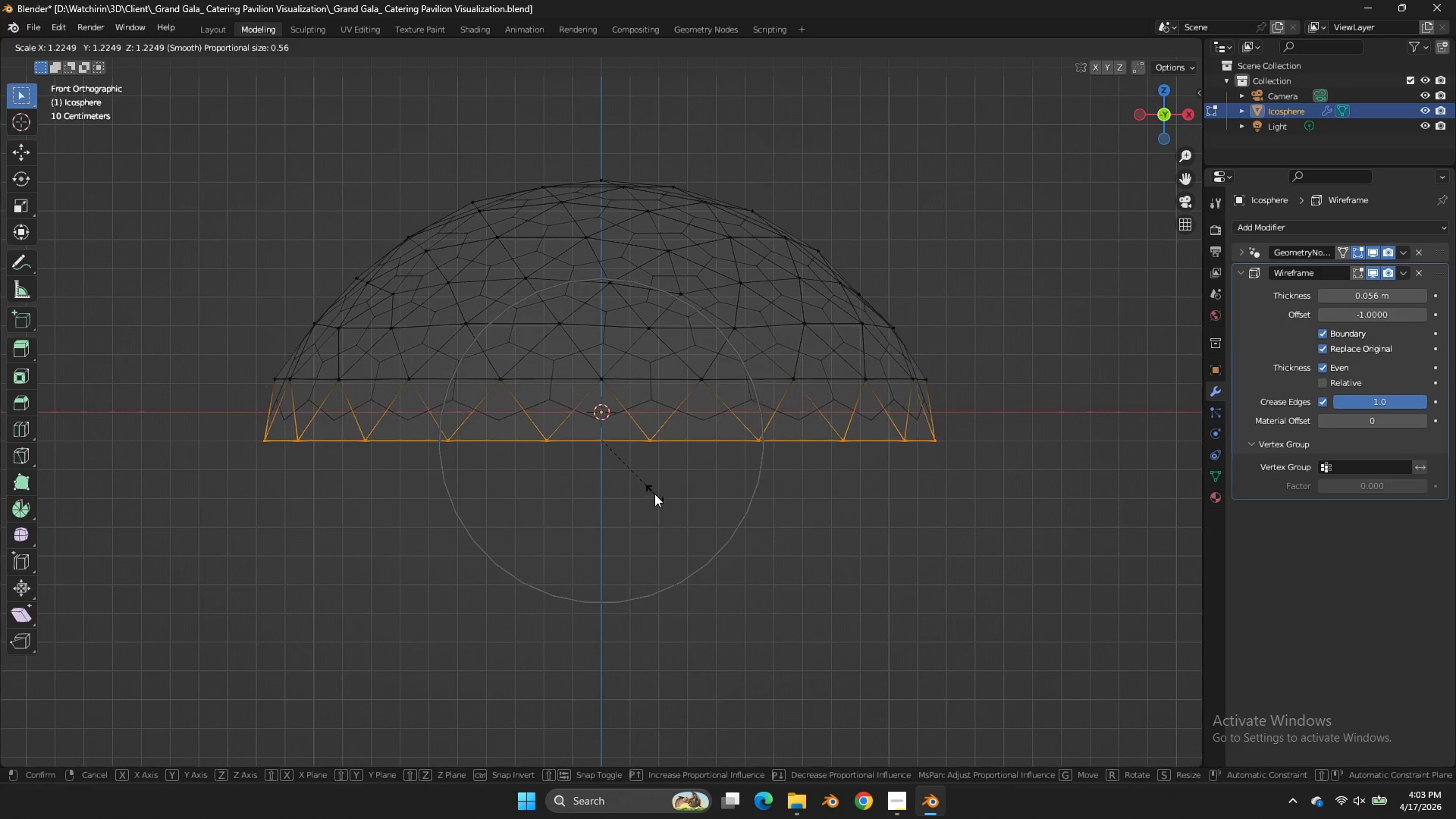 
right_click([654, 494])
 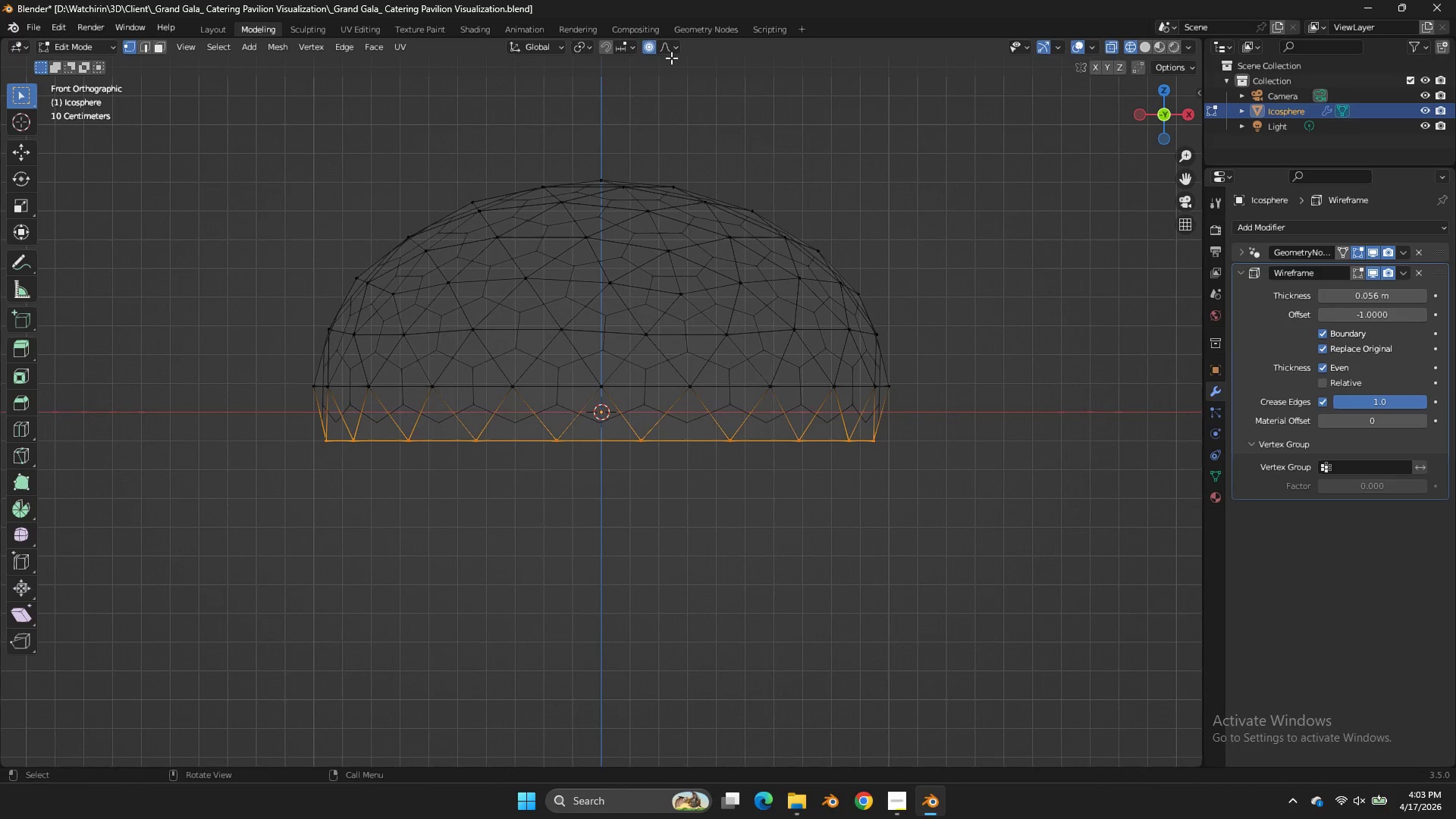 
scroll: coordinate [654, 494], scroll_direction: up, amount: 1.0
 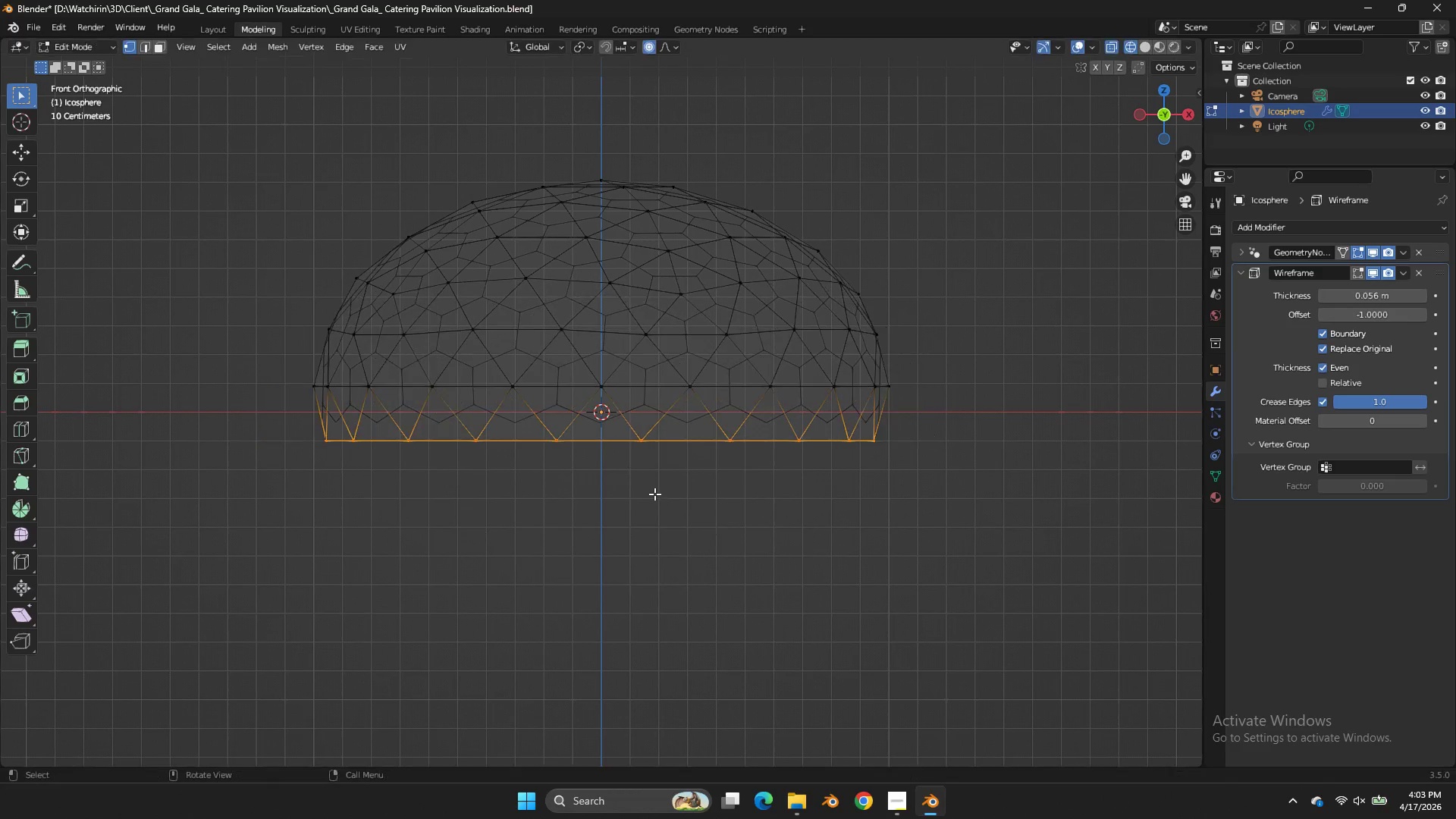 
left_click([672, 46])
 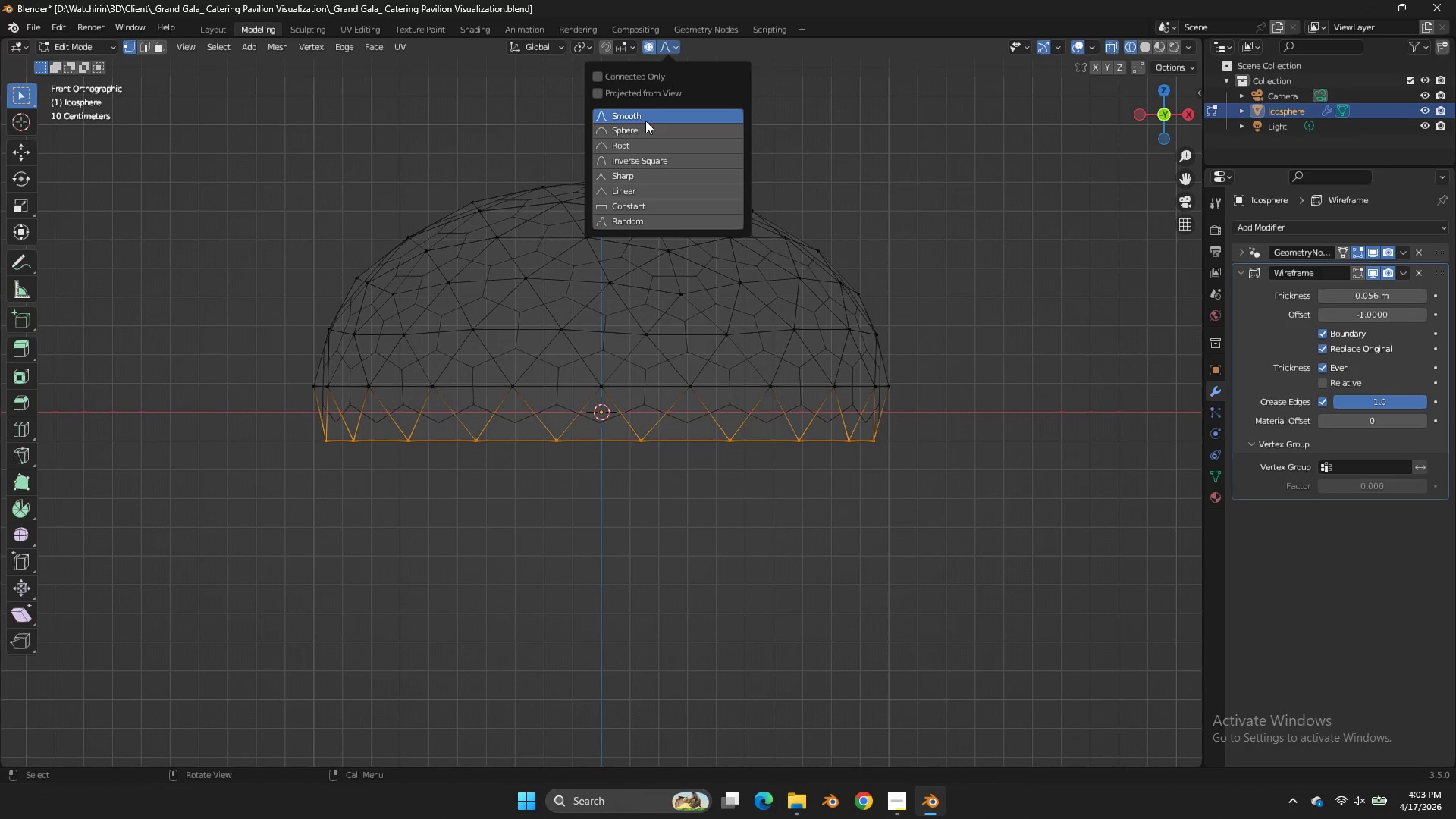 
left_click([644, 126])
 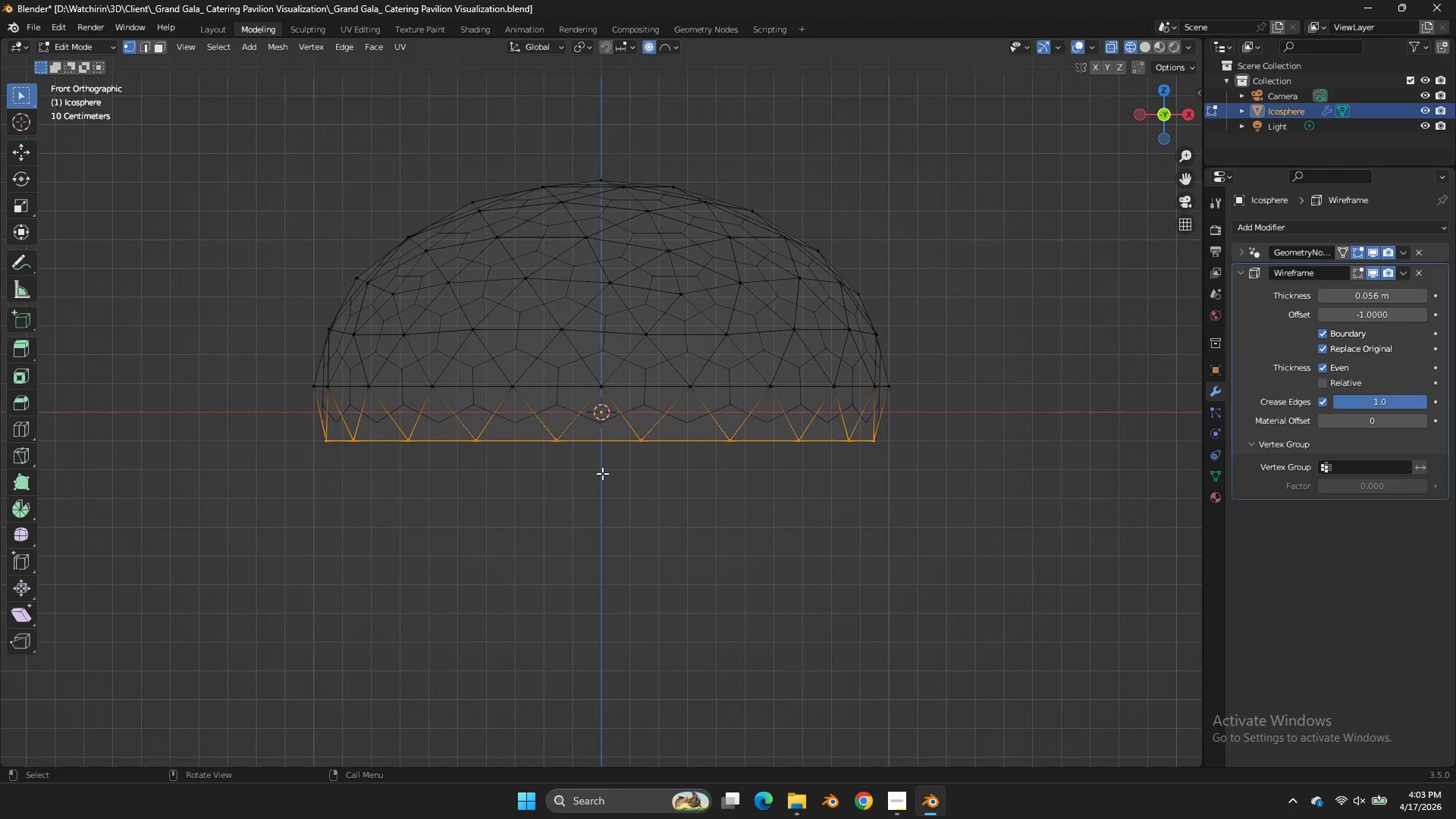 
key(S)
 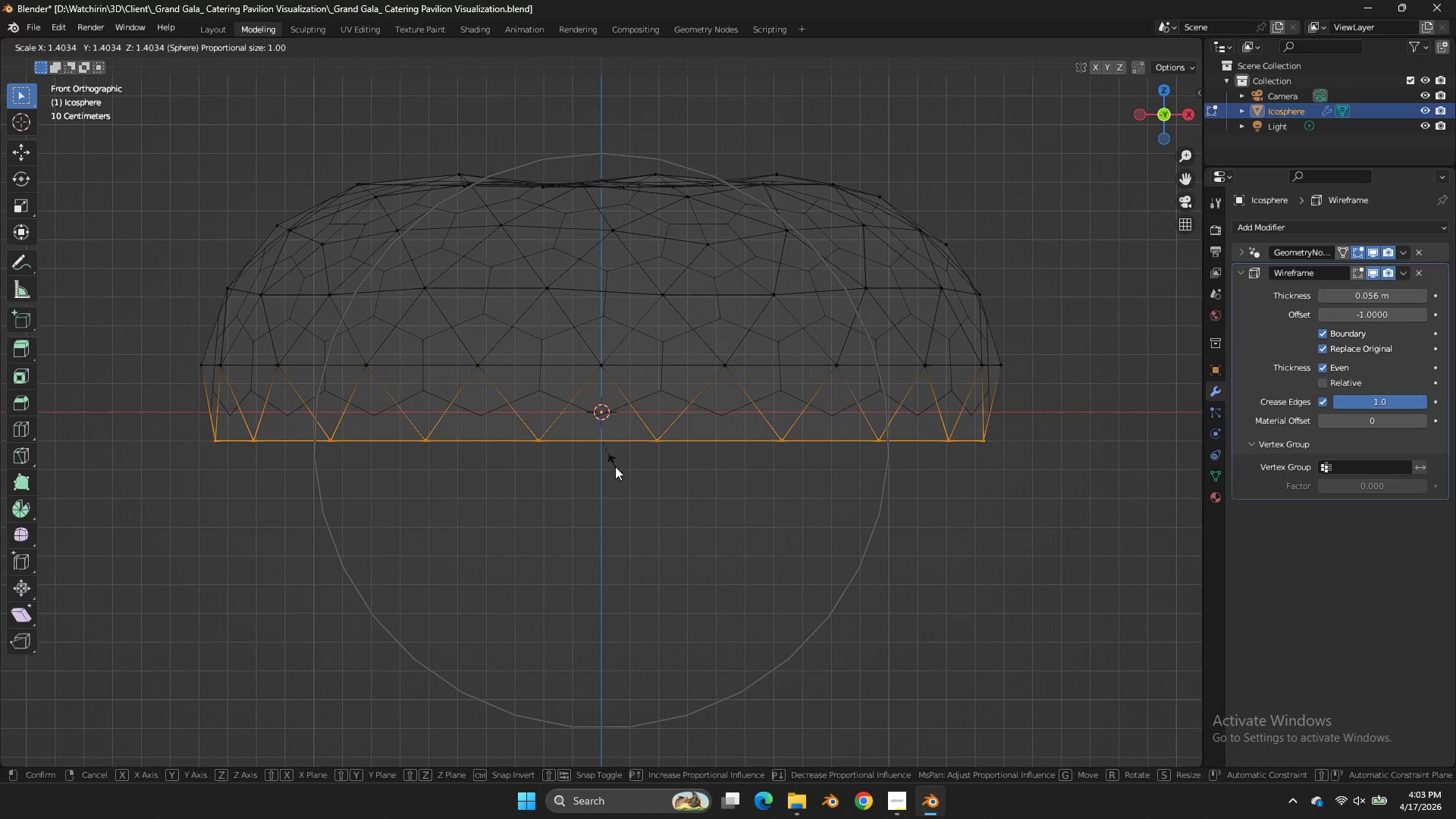 
right_click([615, 466])
 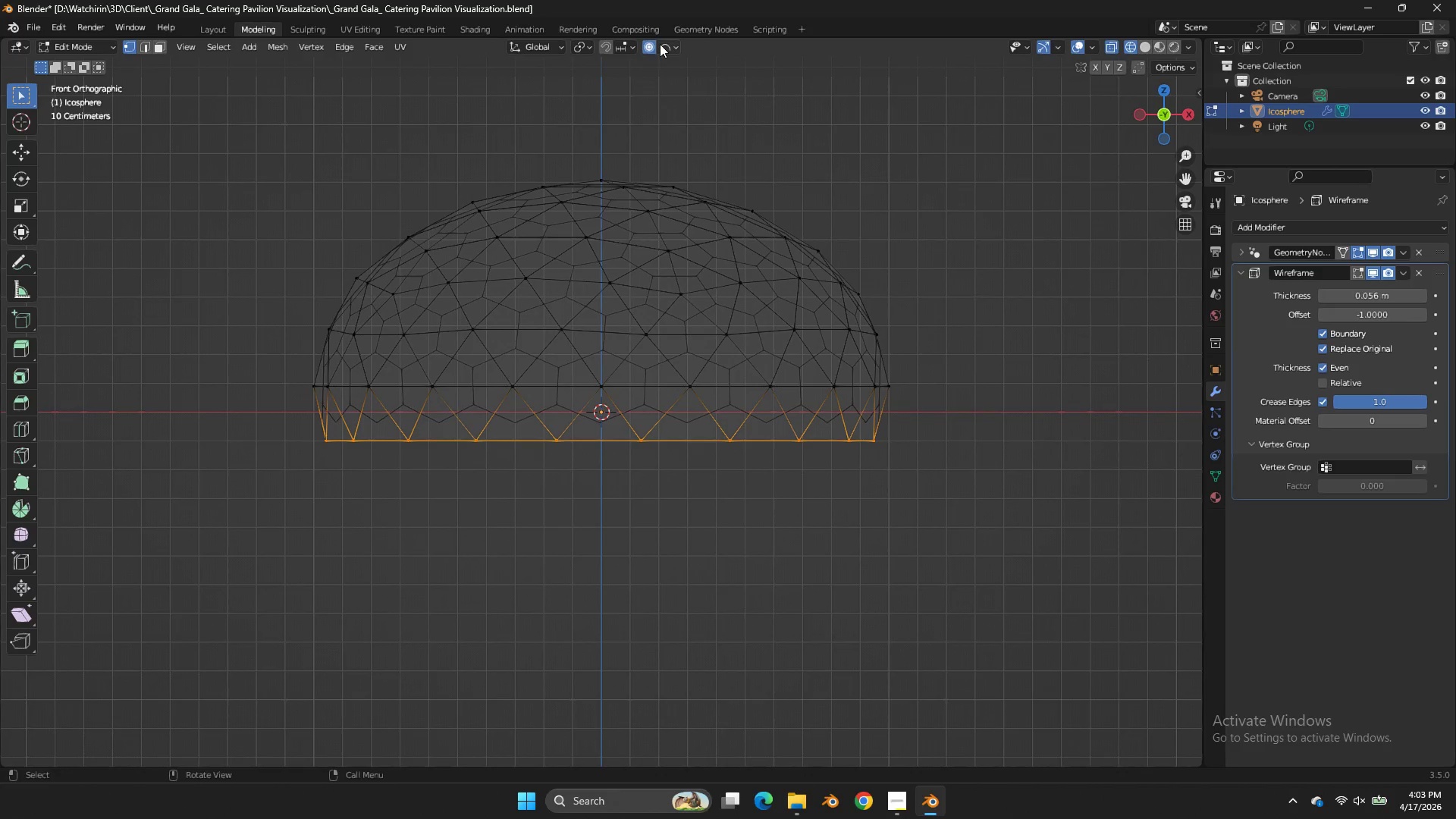 
scroll: coordinate [615, 466], scroll_direction: up, amount: 10.0
 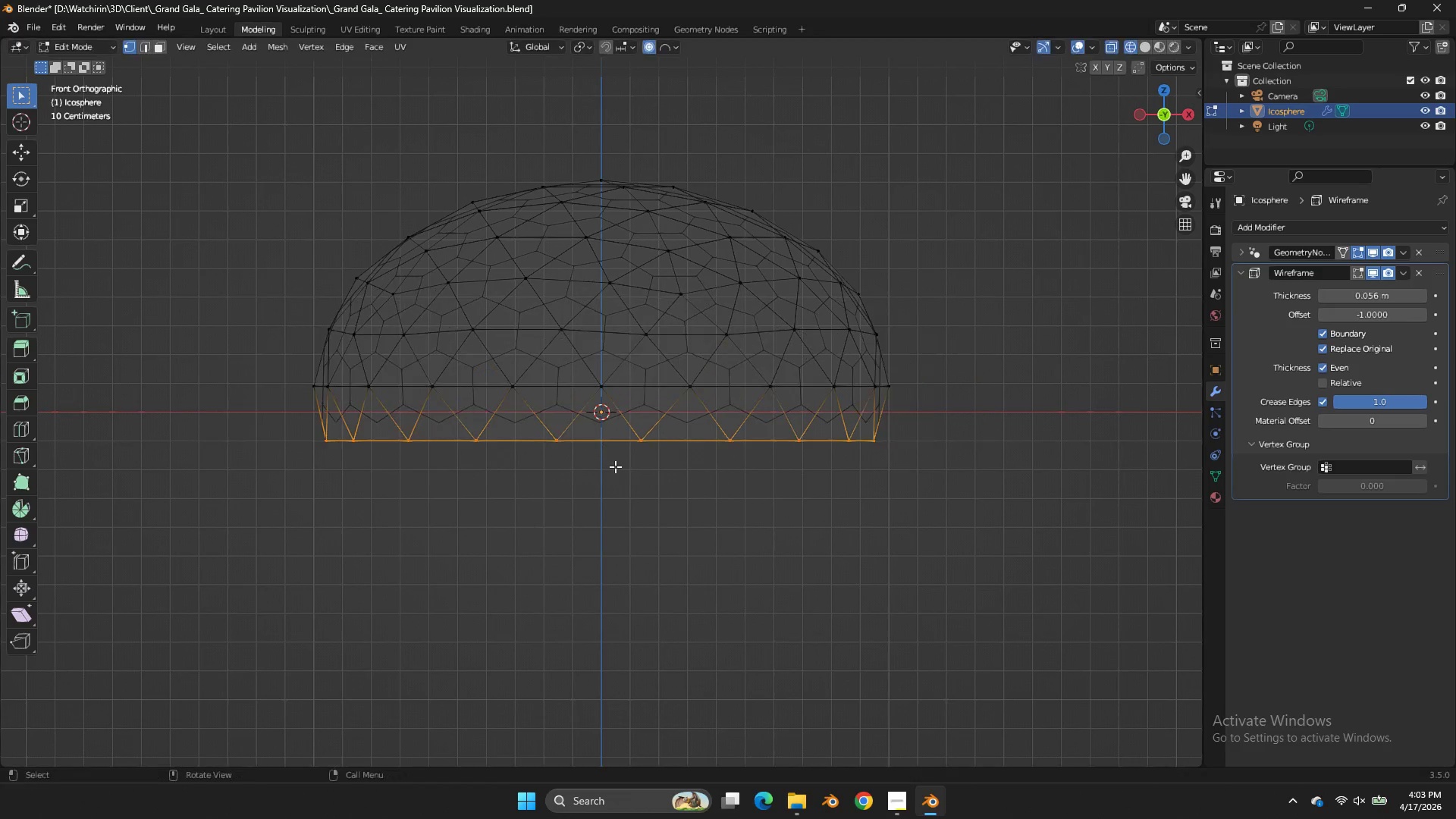 
left_click([660, 44])
 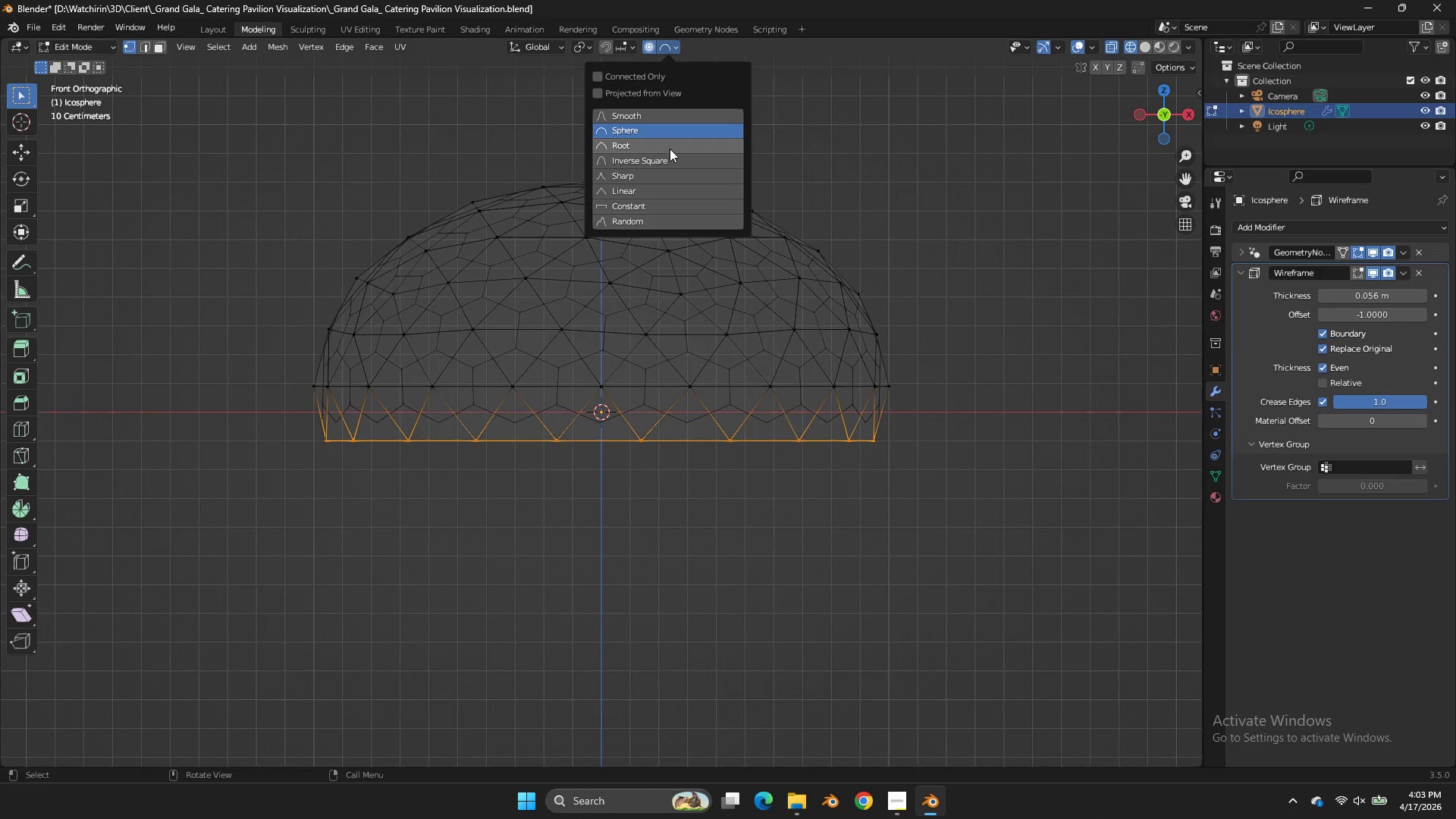 
left_click([670, 149])
 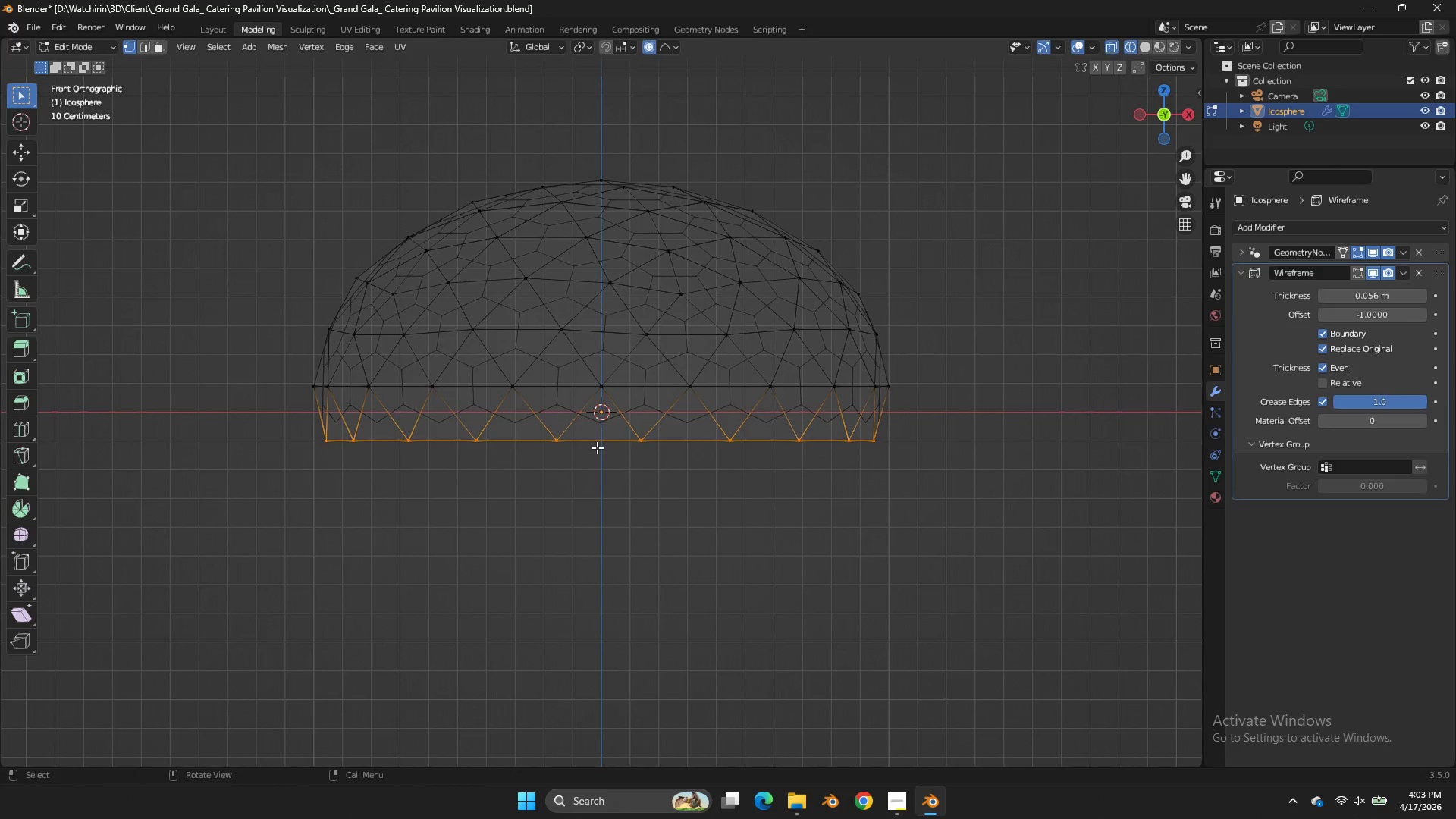 
key(S)
 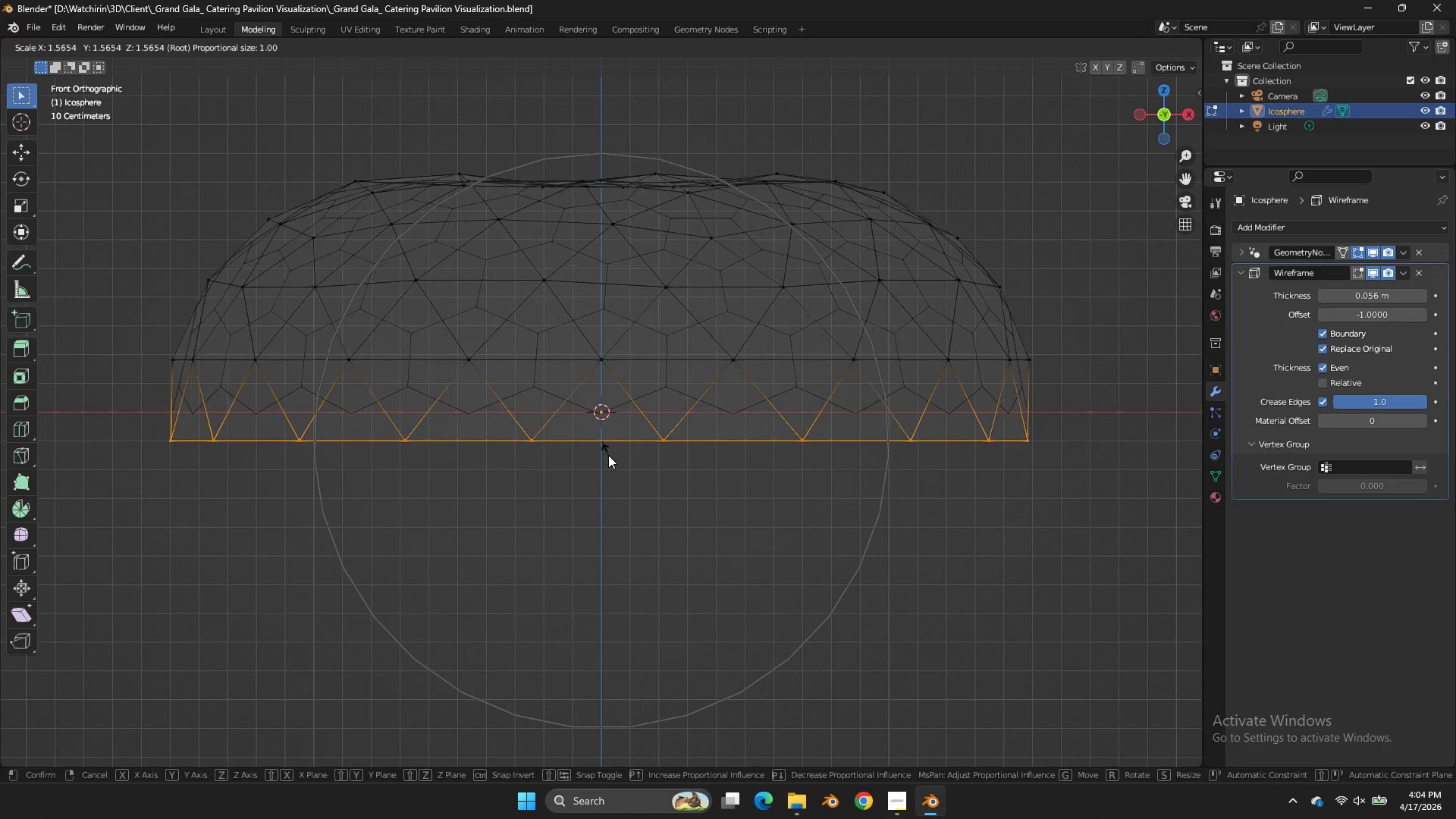 
scroll: coordinate [609, 455], scroll_direction: up, amount: 14.0
 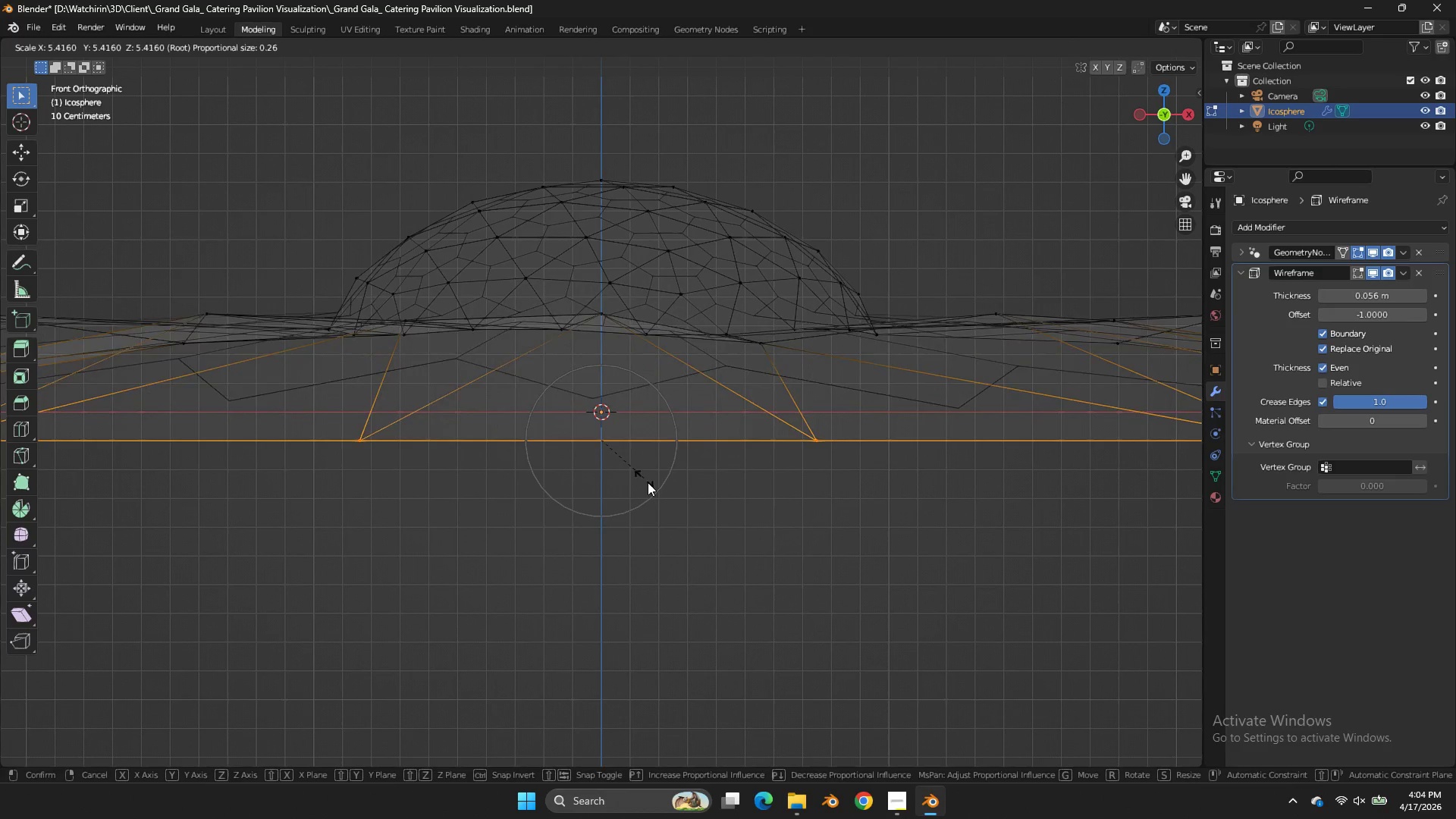 
right_click([698, 551])
 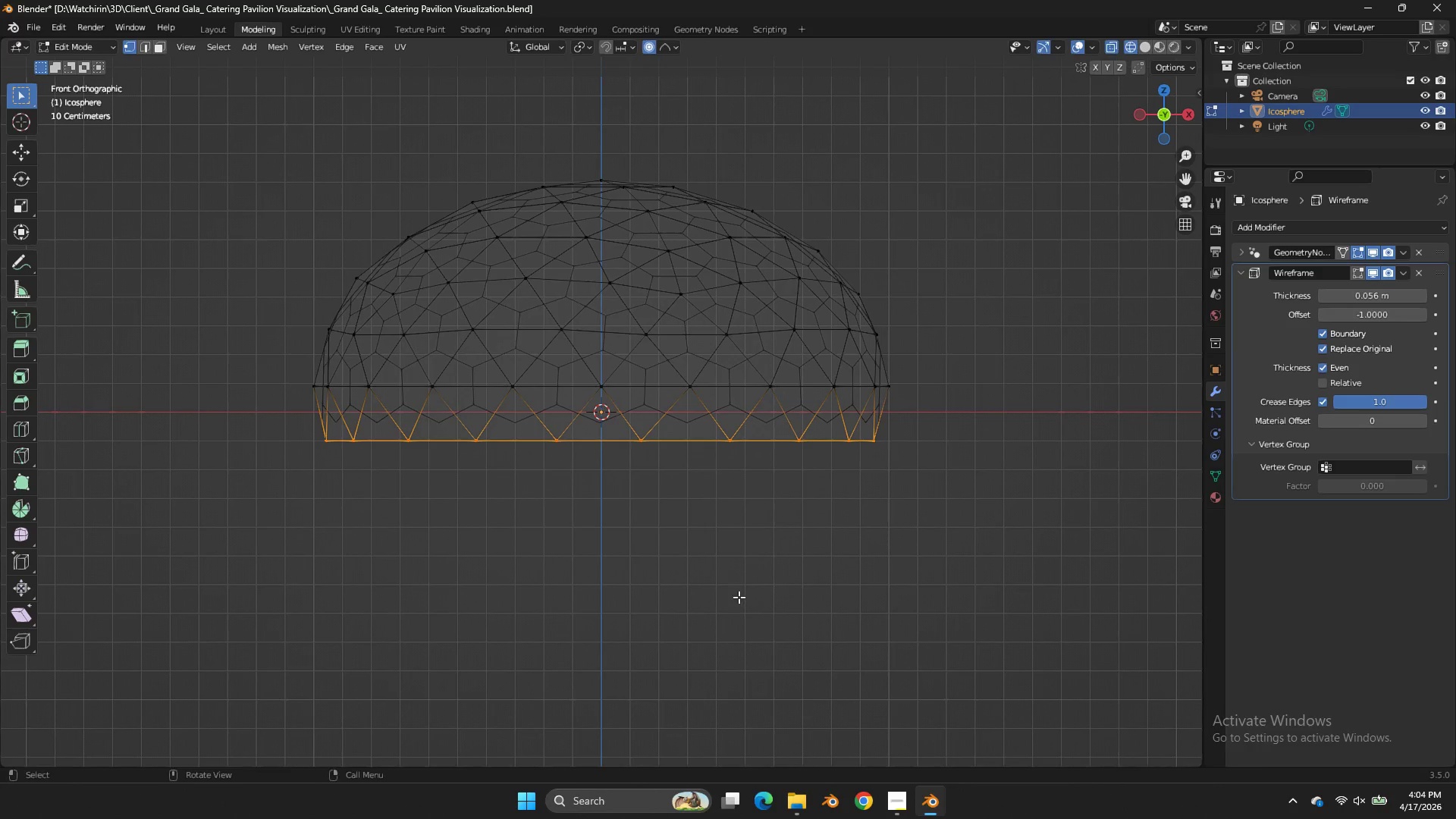 
key(S)
 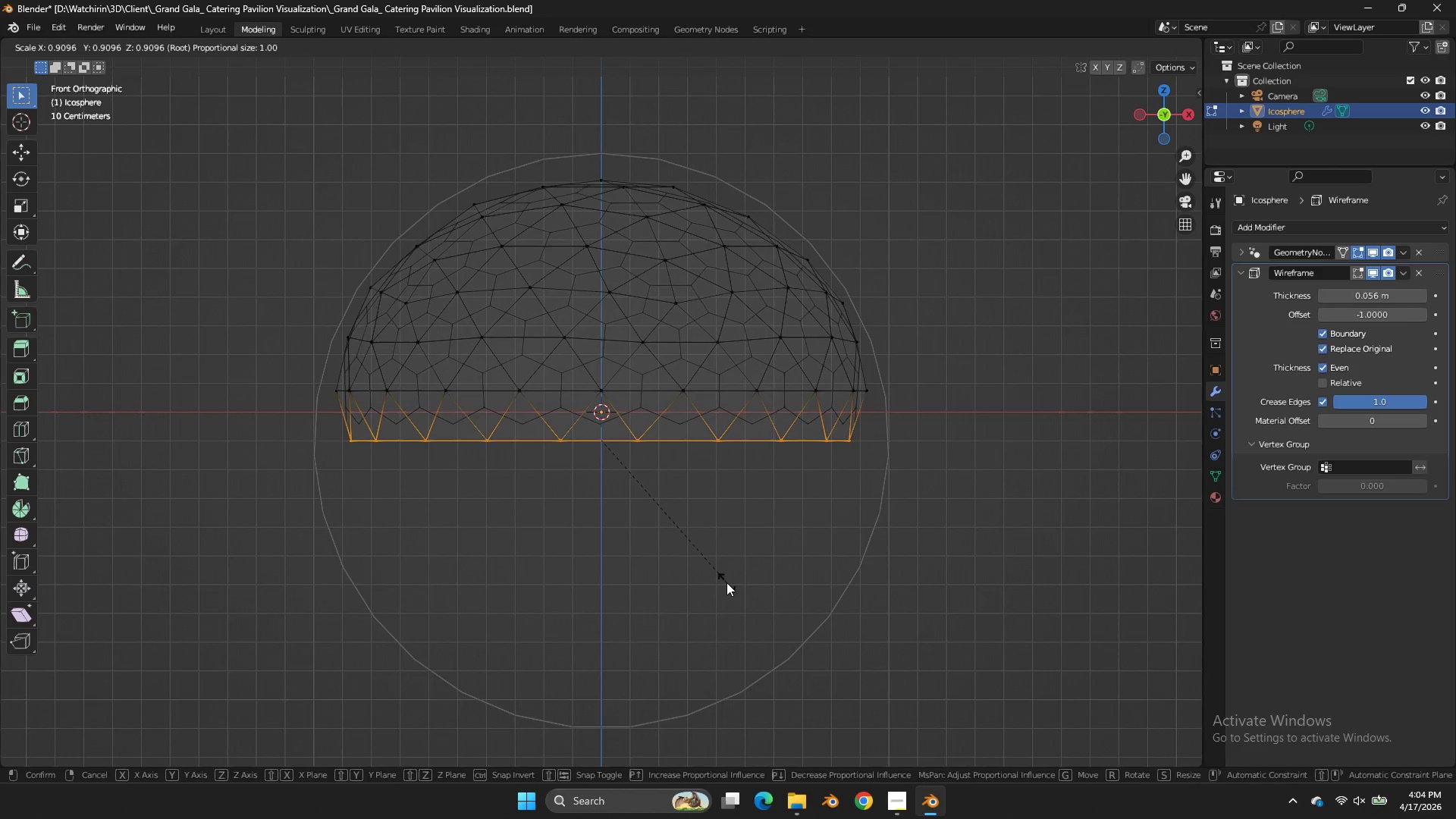 
hold_key(key=ShiftLeft, duration=9.73)
 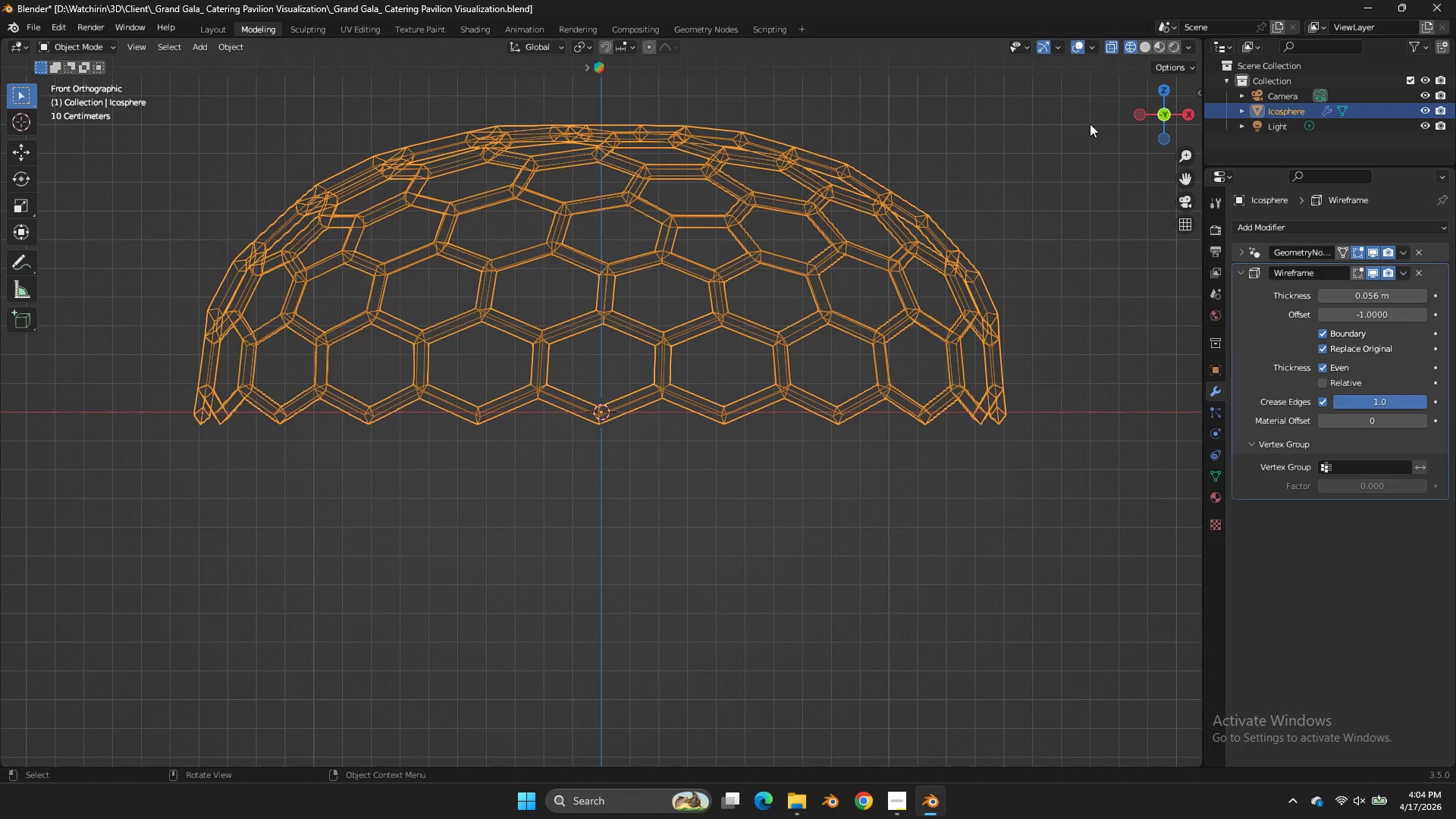 
scroll: coordinate [726, 579], scroll_direction: up, amount: 6.0
 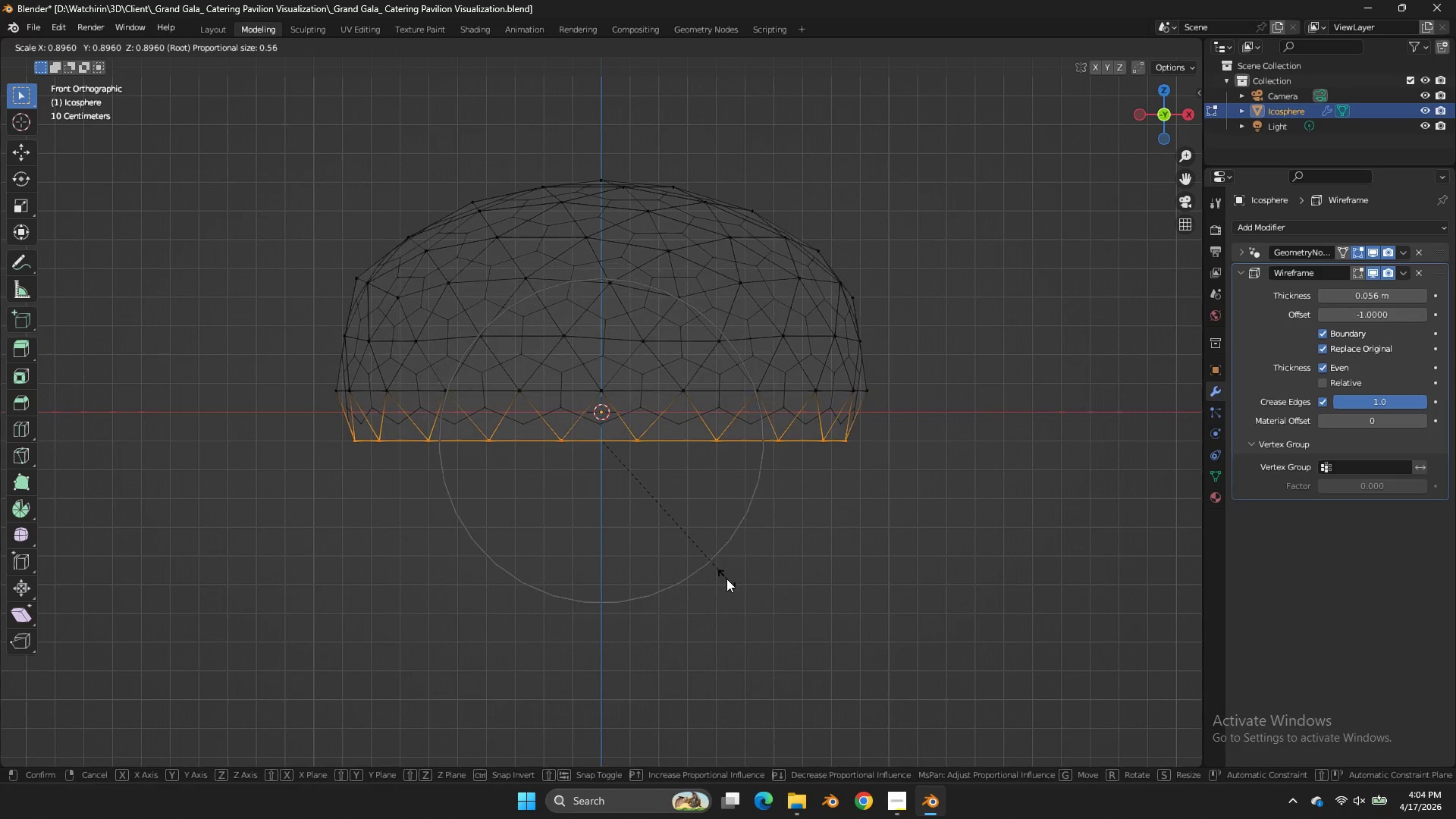 
scroll: coordinate [447, 663], scroll_direction: down, amount: 102.0
 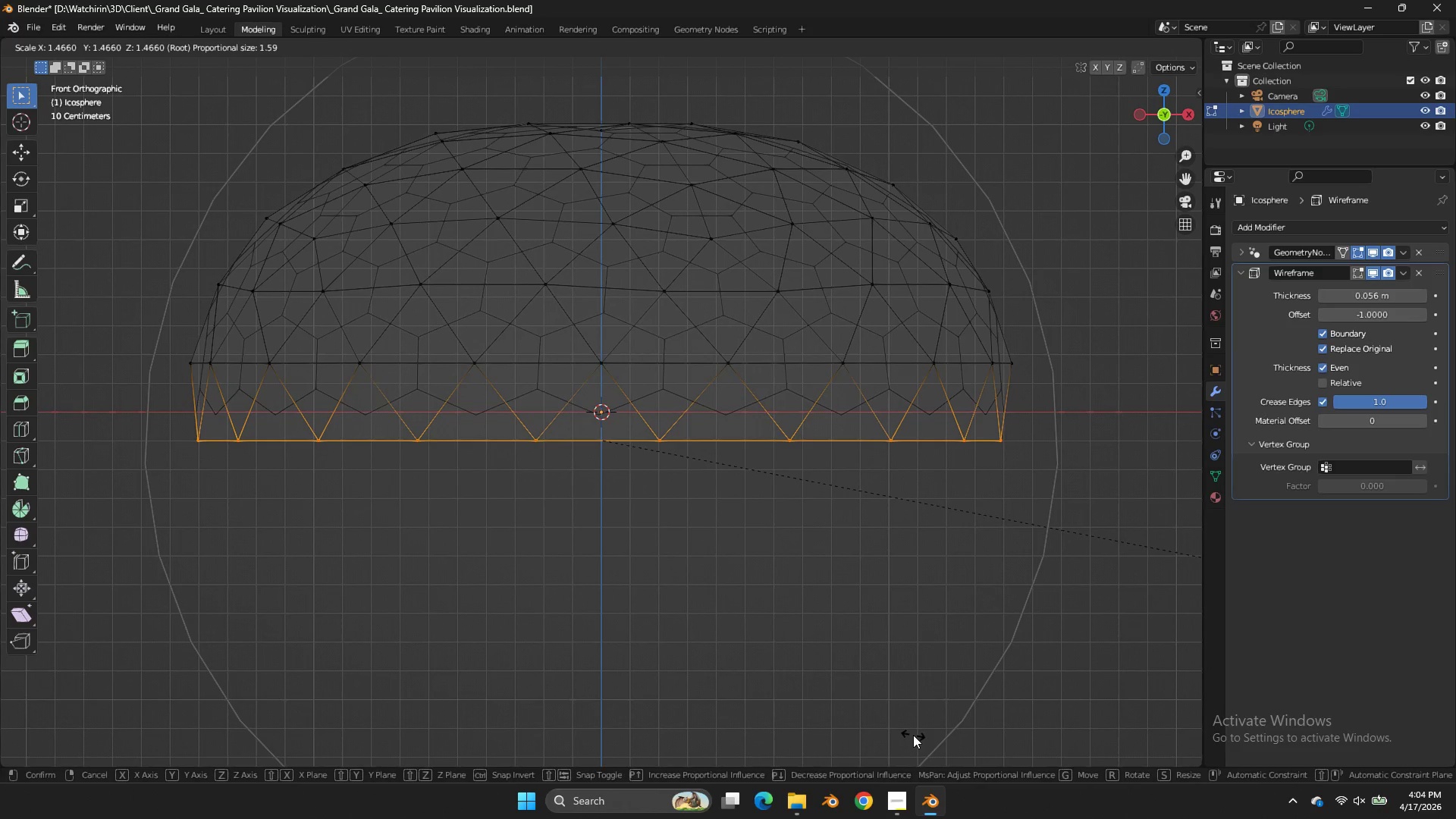 
double_click([928, 736])
 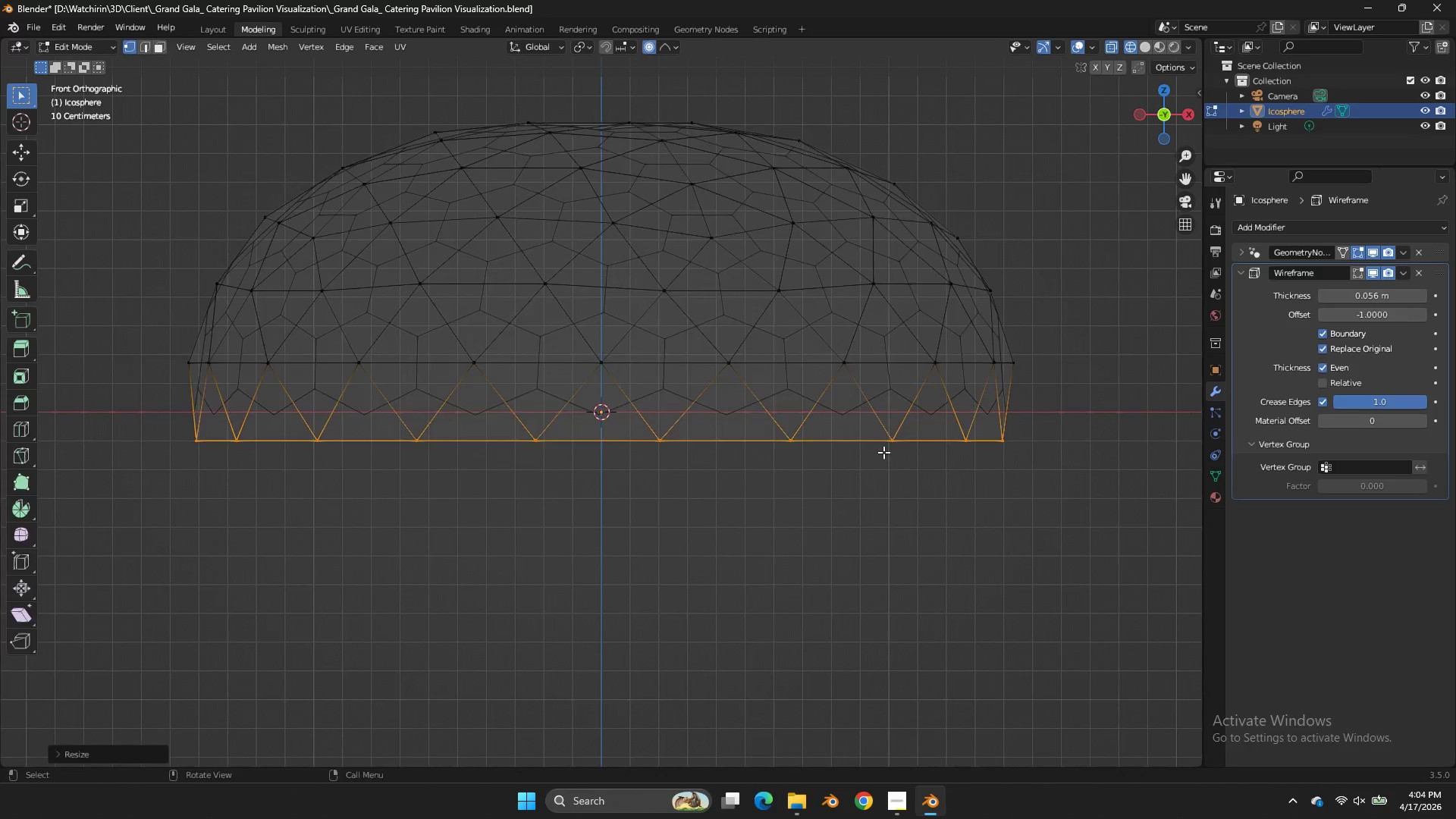 
left_click([928, 736])
 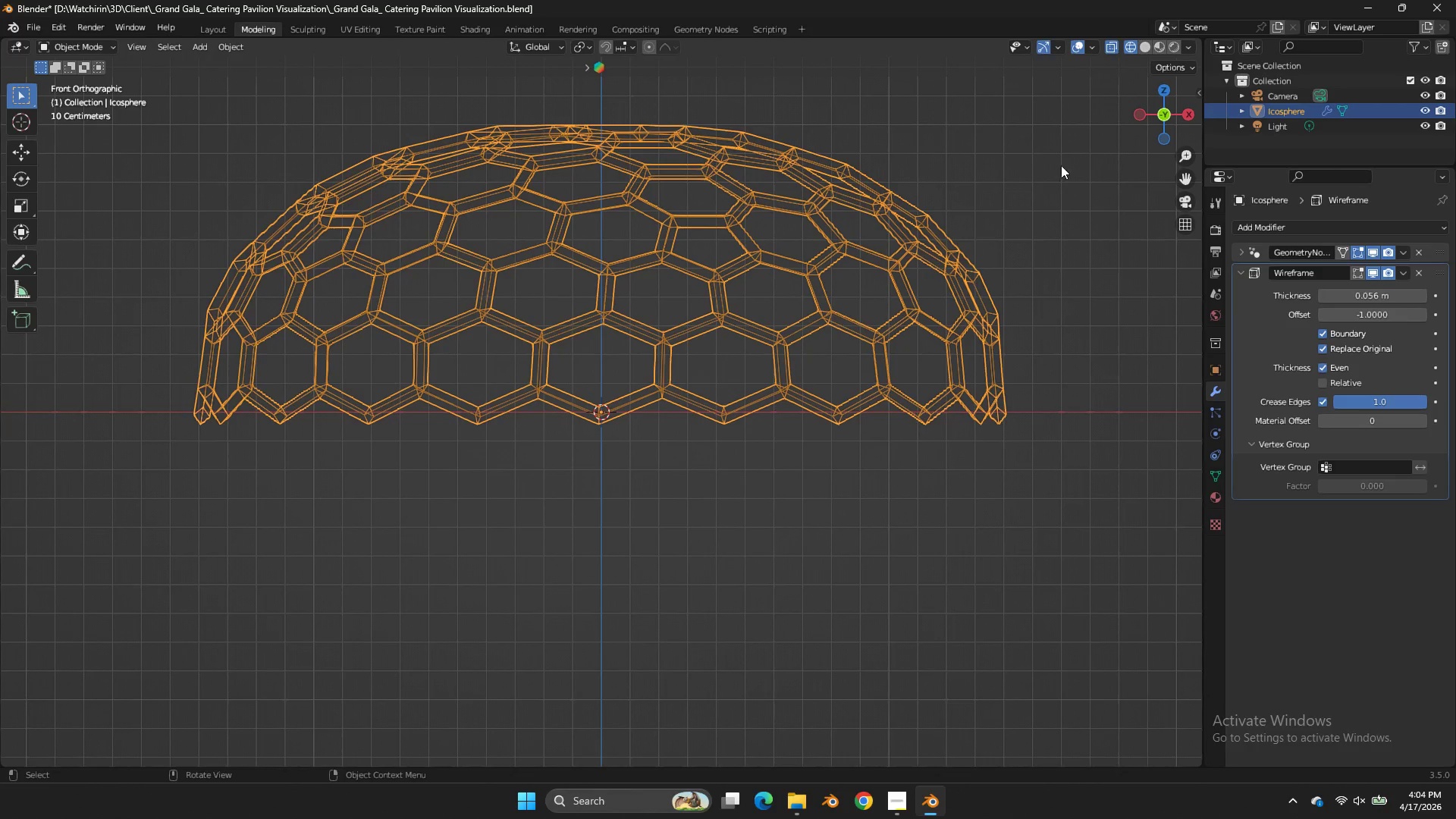 
key(Tab)
 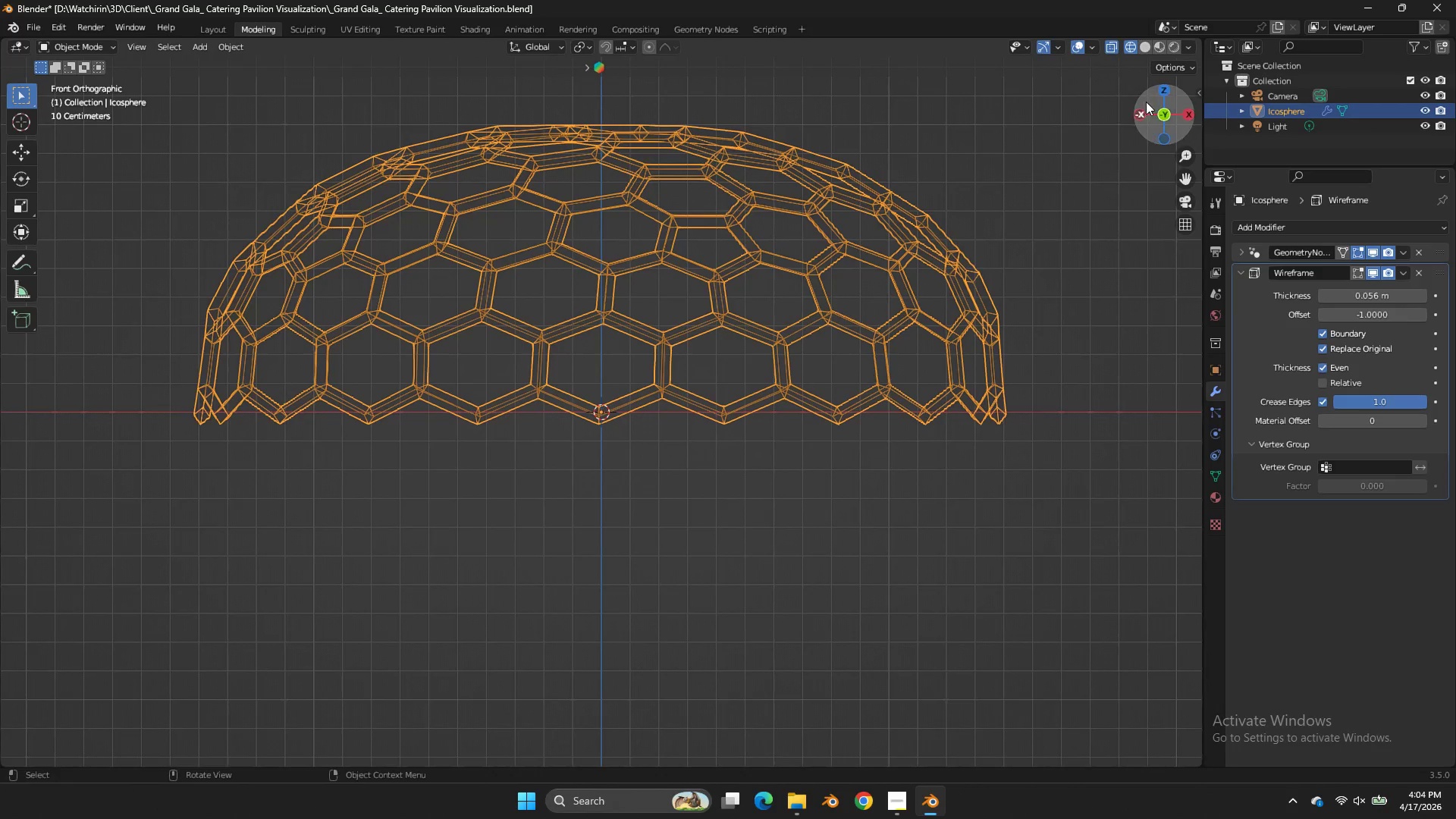 
left_click_drag(start_coordinate=[1165, 92], to_coordinate=[1048, 190])
 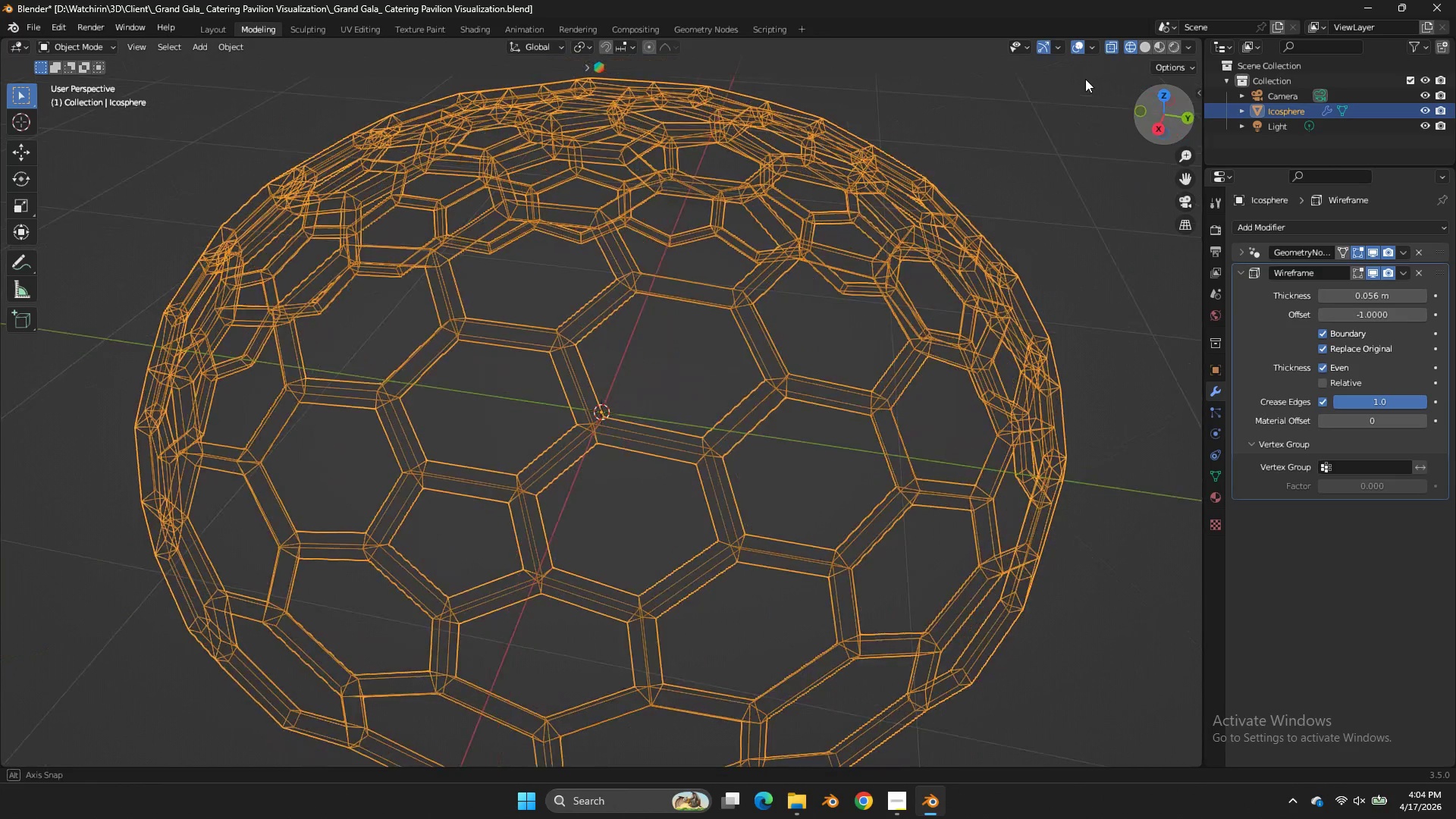 
key(Tab)
 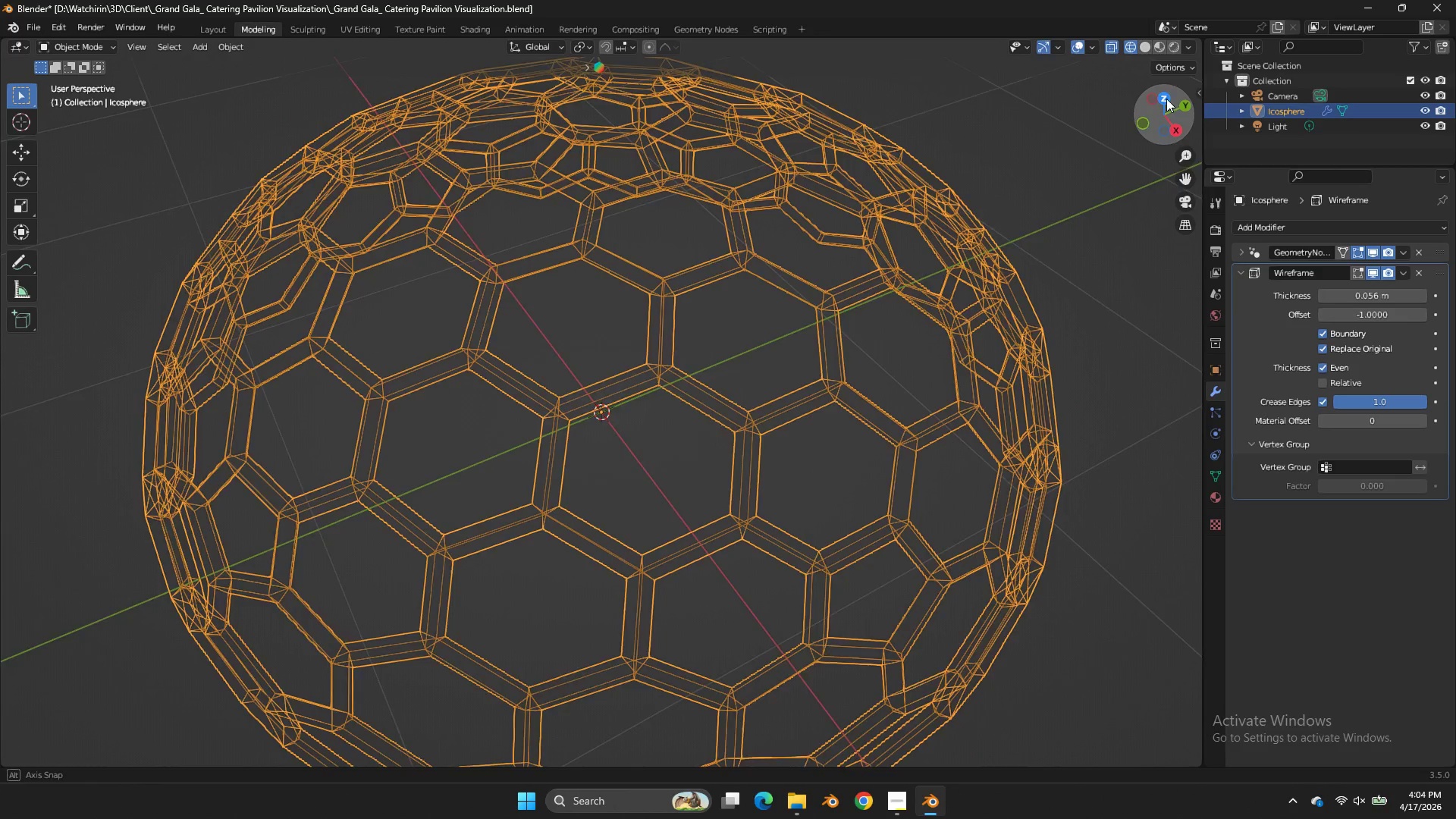 
left_click_drag(start_coordinate=[1163, 99], to_coordinate=[1085, 79])
 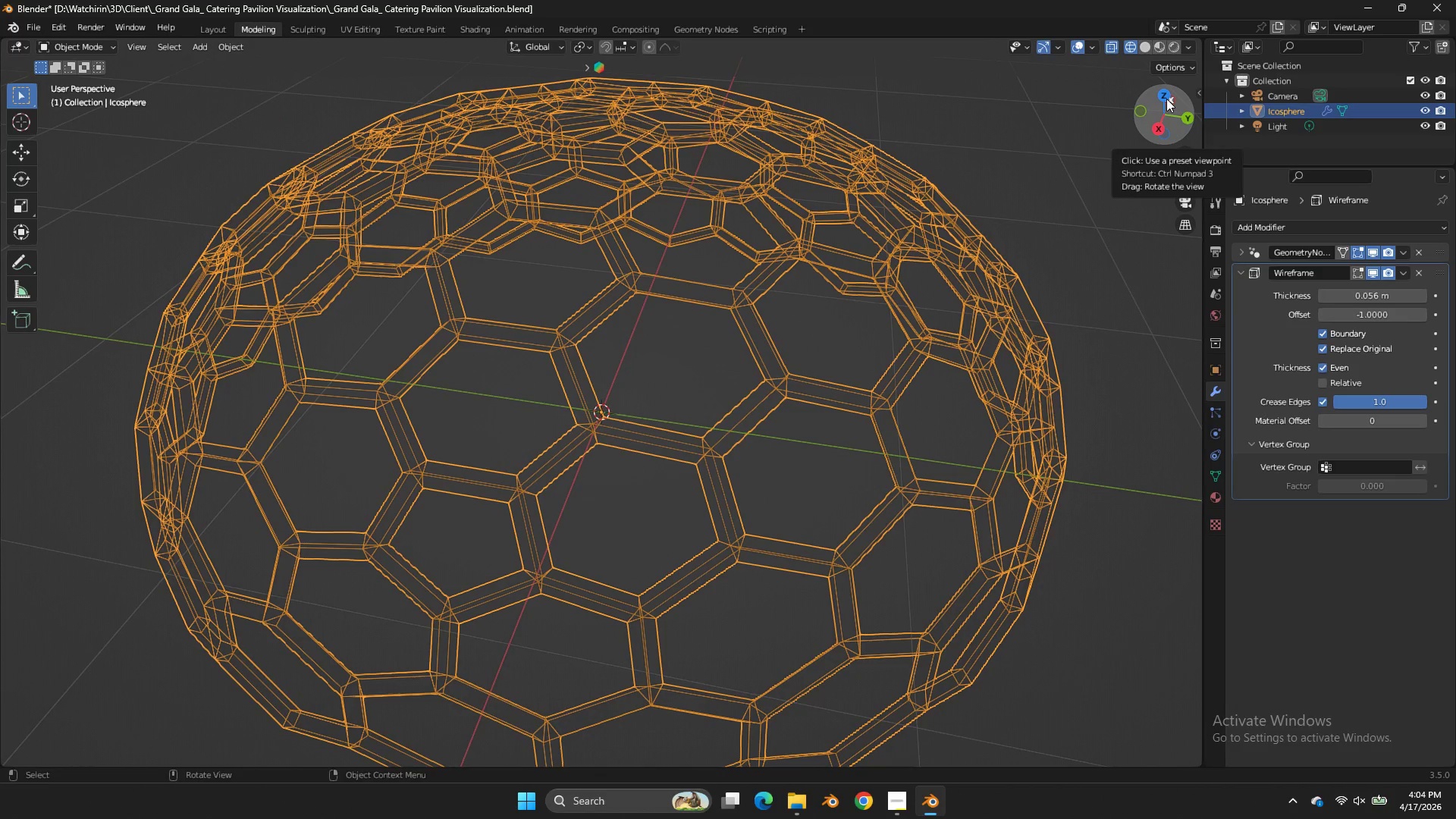 
key(Tab)
 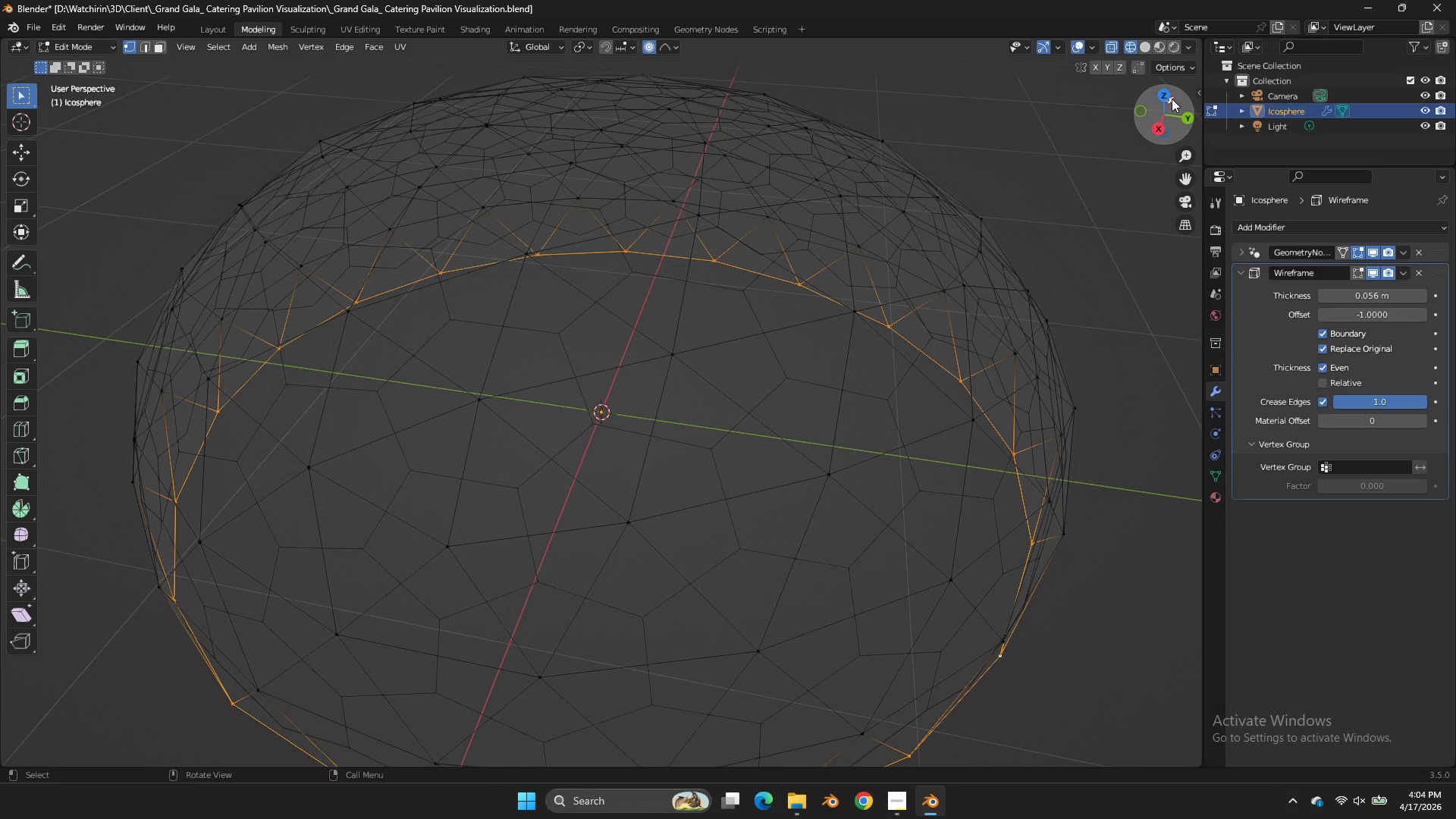 
left_click_drag(start_coordinate=[1169, 99], to_coordinate=[140, 60])
 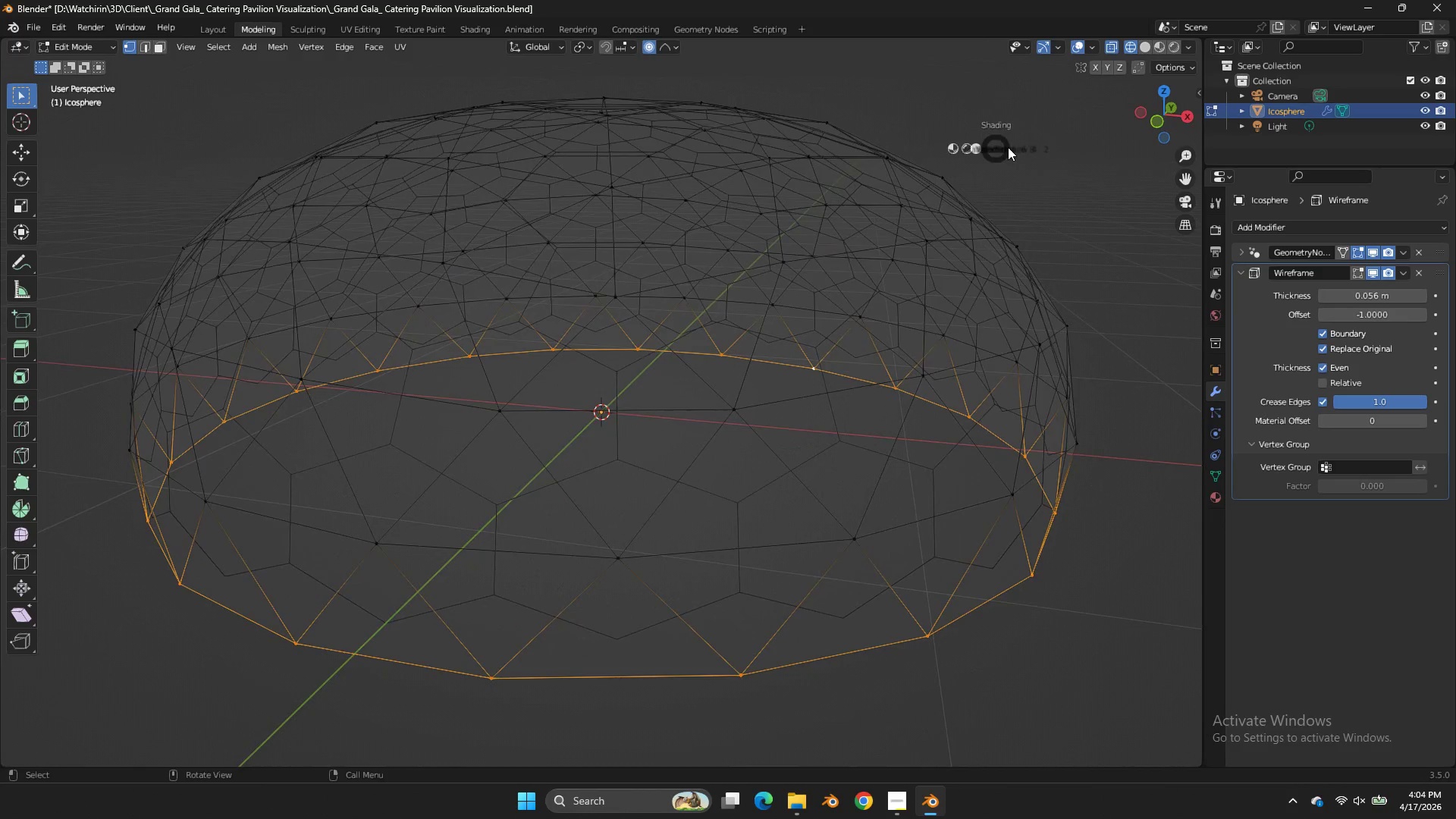 
key(Z)
 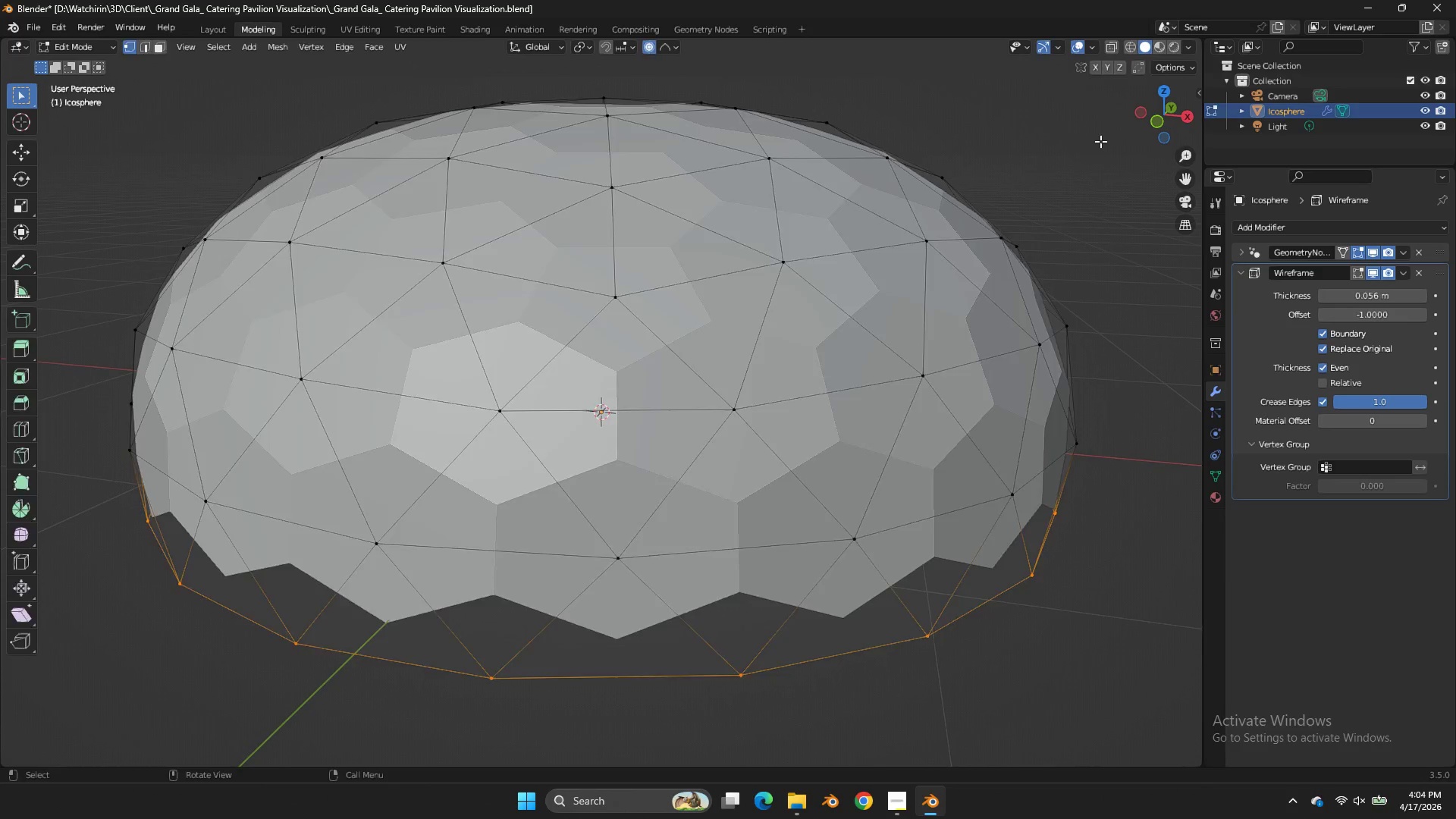 
key(Tab)
 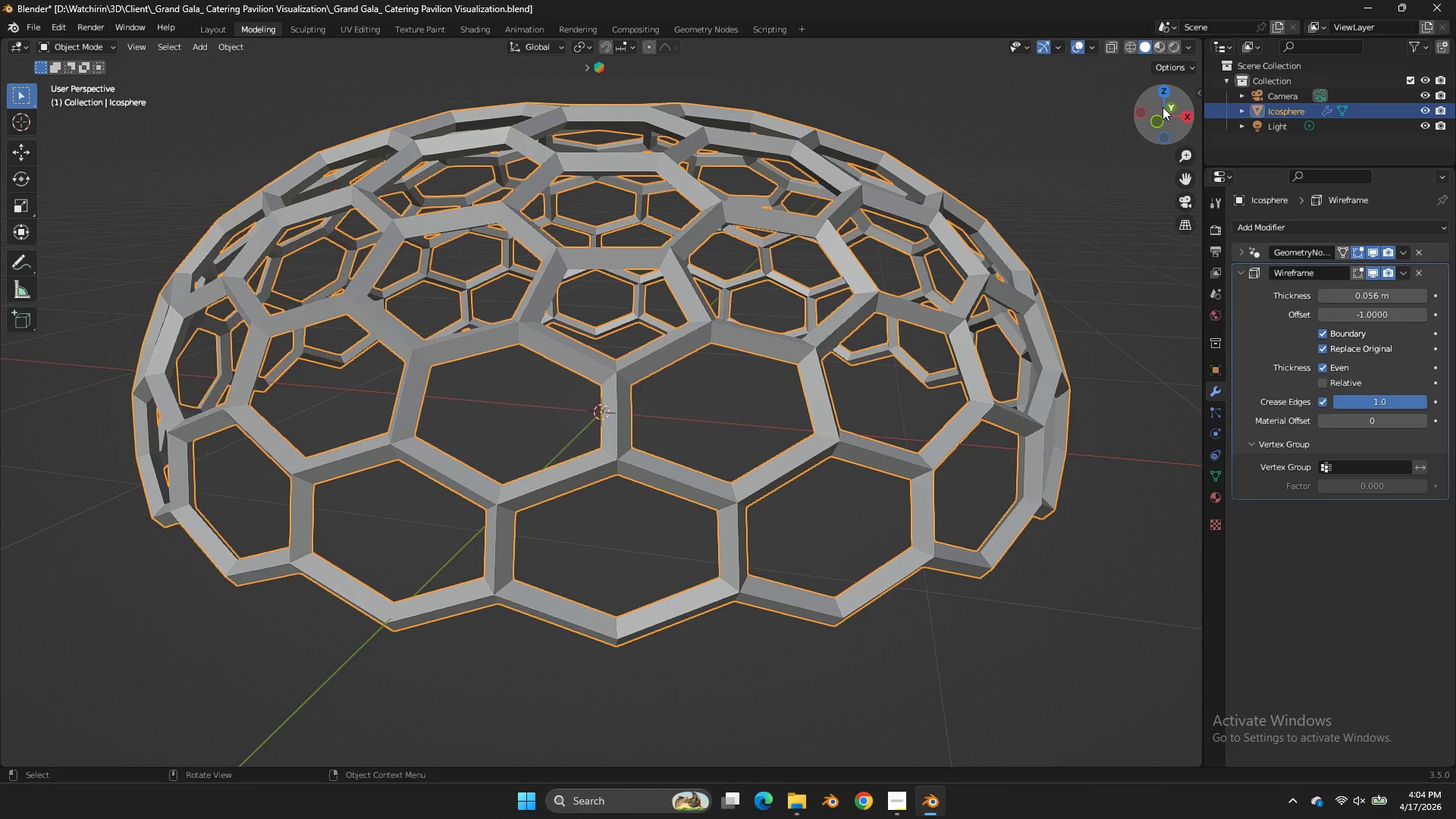 
left_click_drag(start_coordinate=[1156, 115], to_coordinate=[125, 124])
 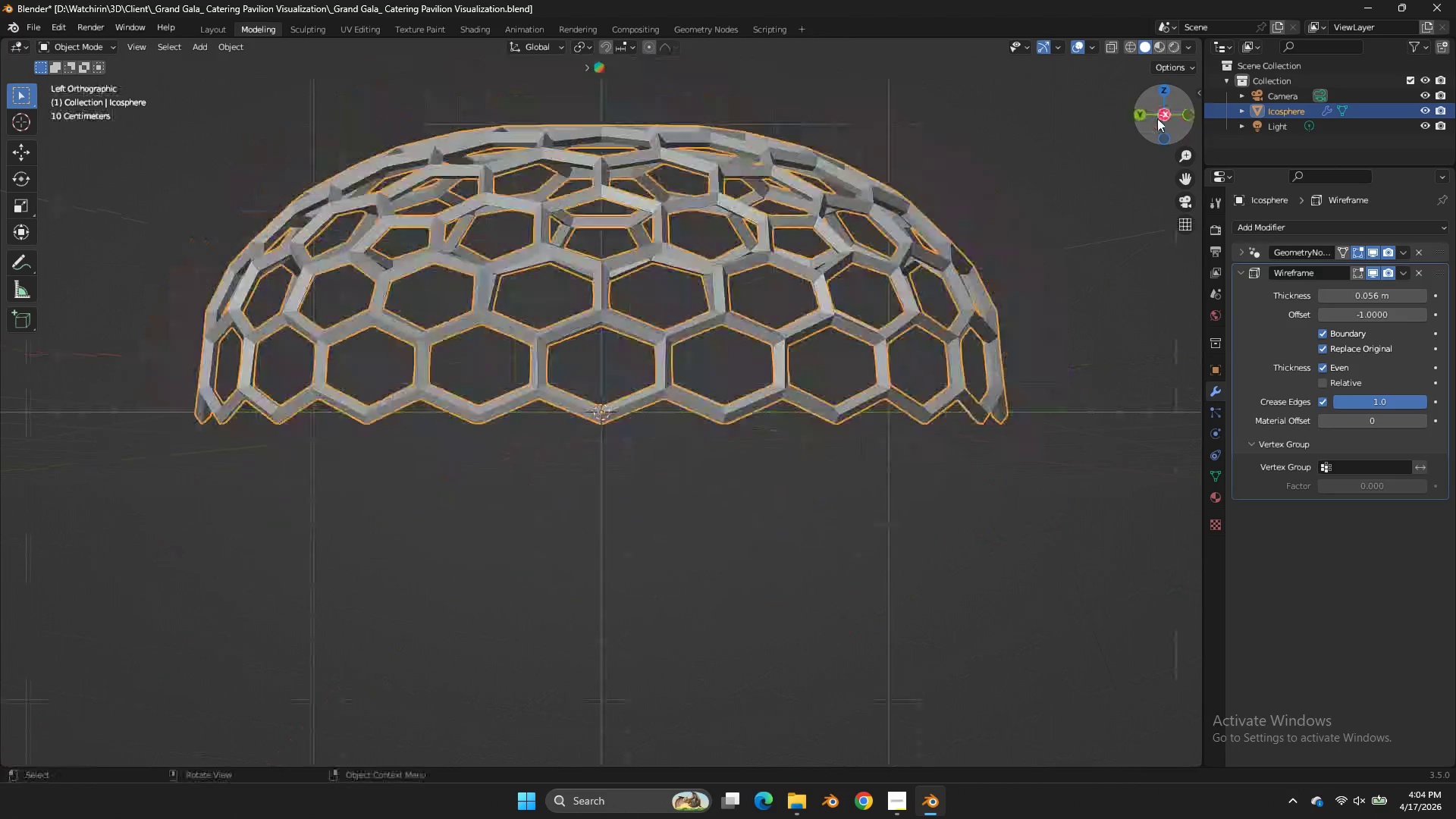 
left_click([1155, 119])
 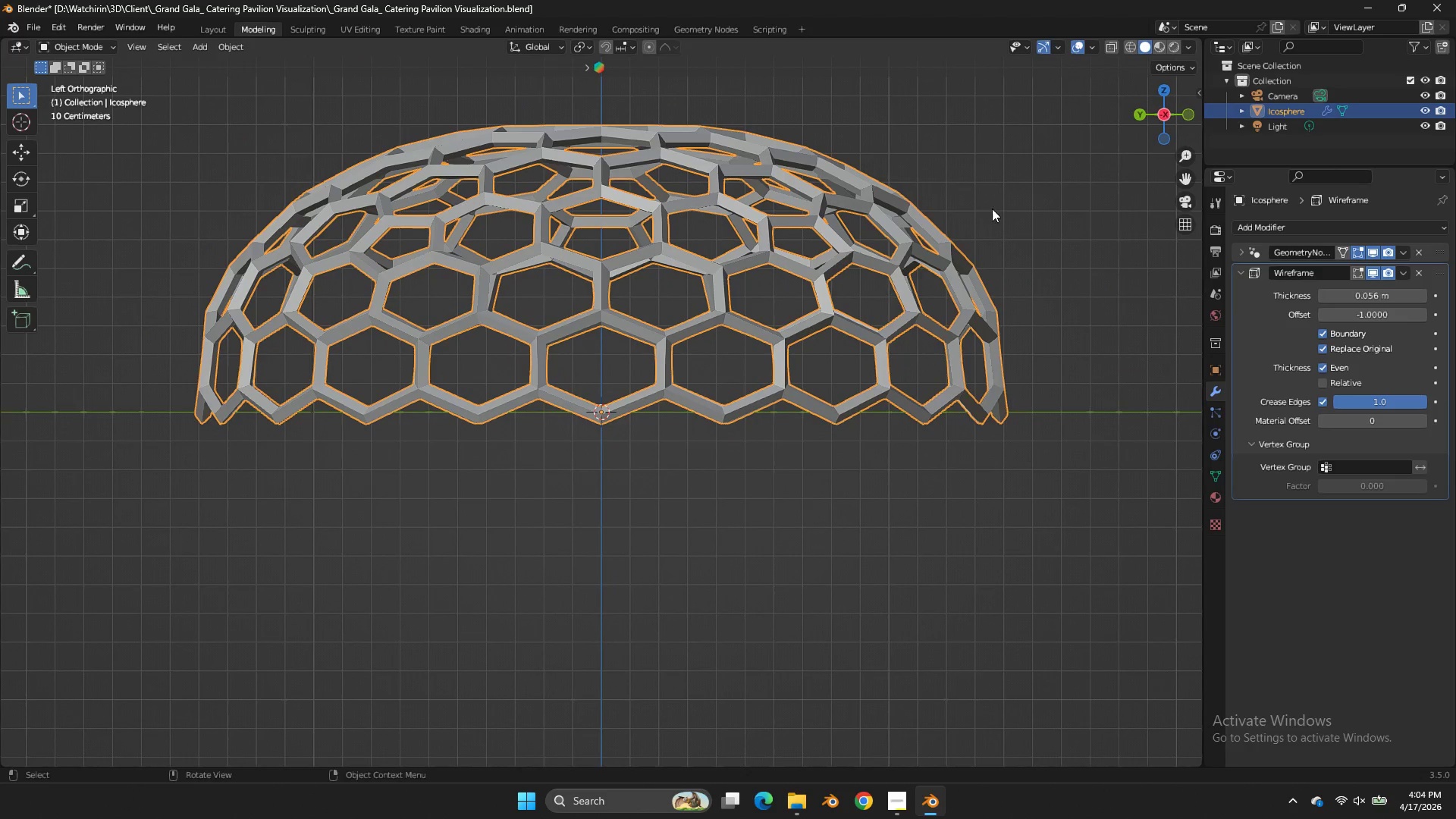 
key(S)
 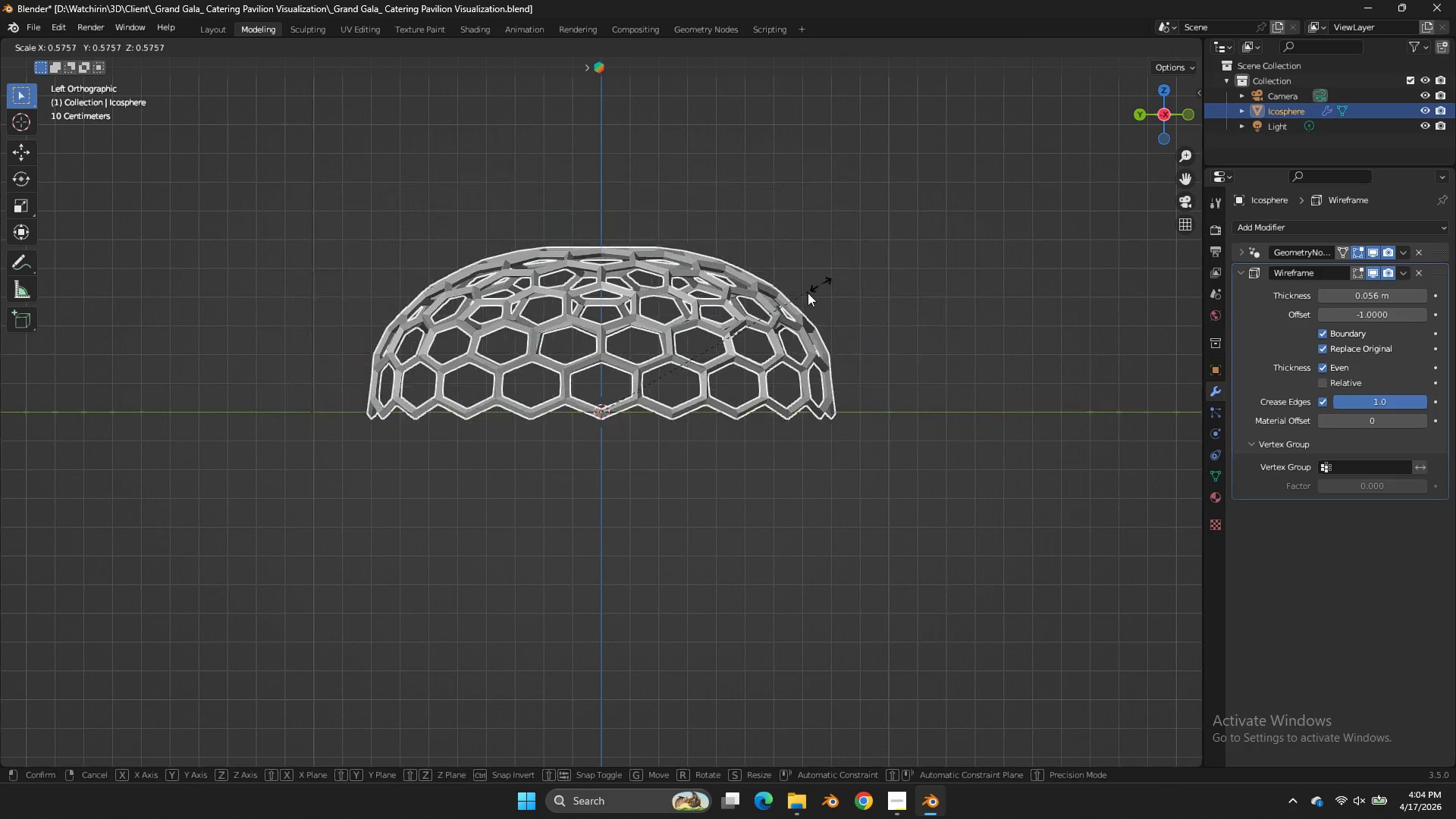 
left_click([784, 307])
 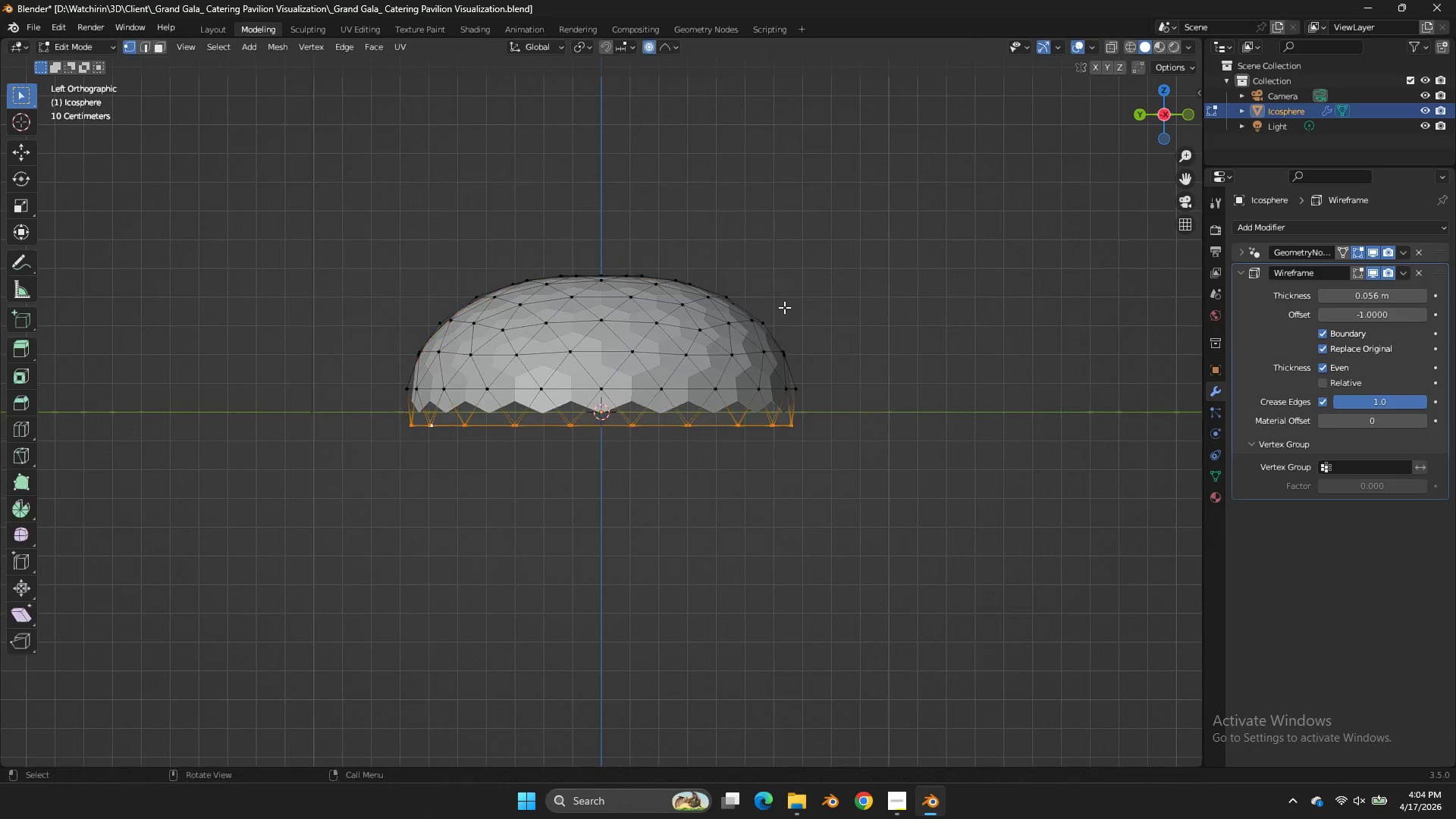 
key(Tab)
 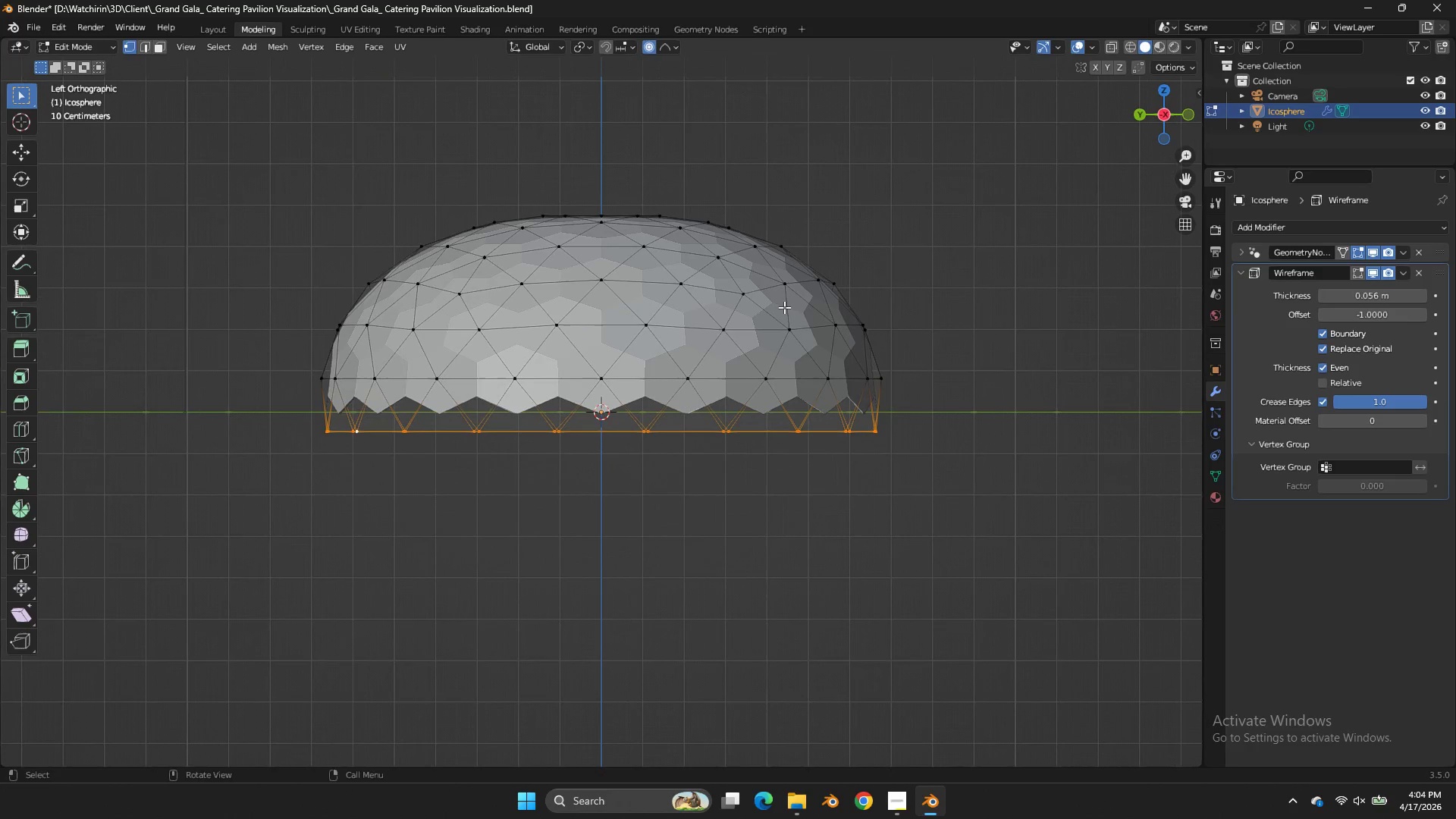 
key(Tab)
 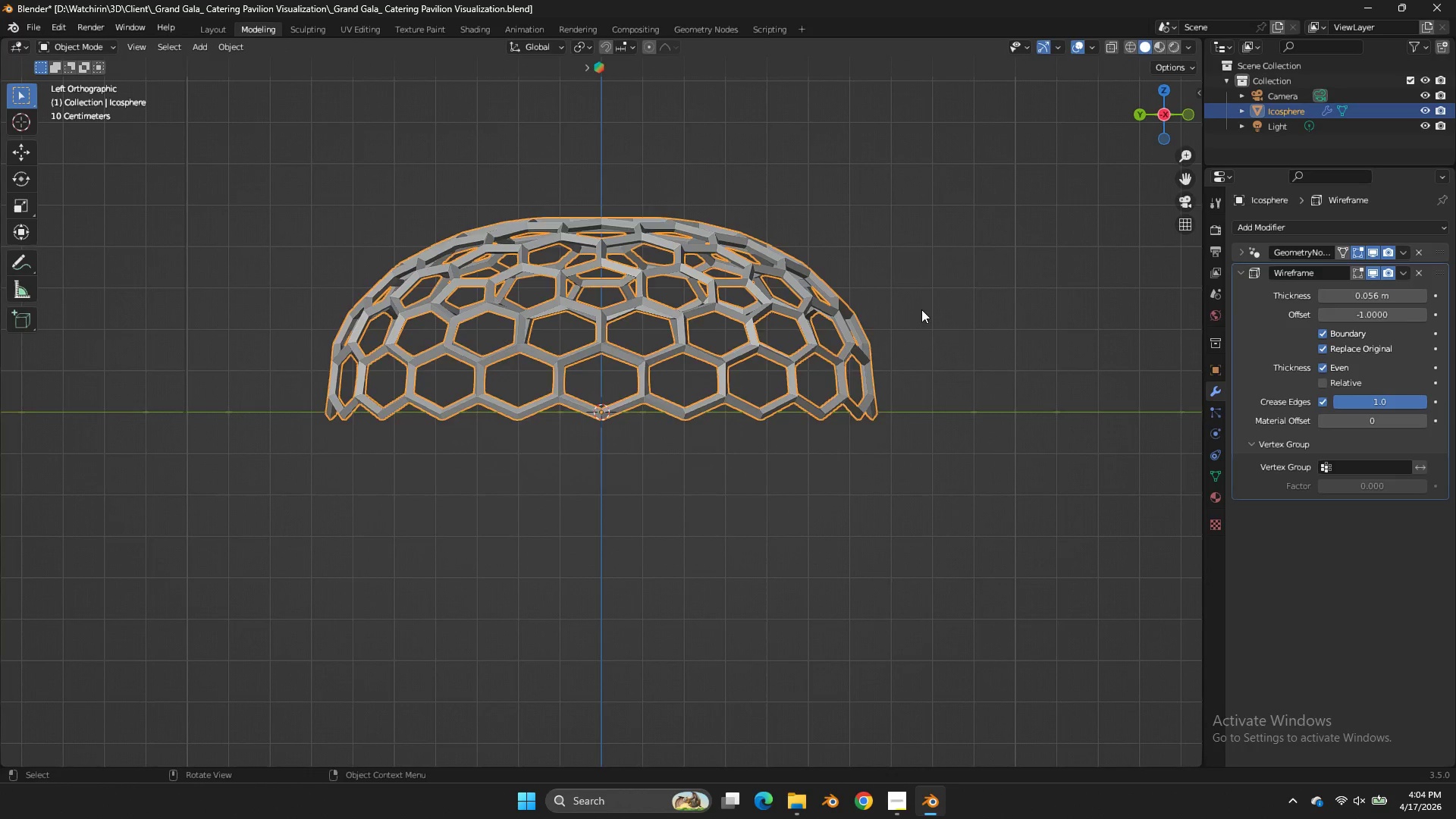 
scroll: coordinate [784, 307], scroll_direction: up, amount: 2.0
 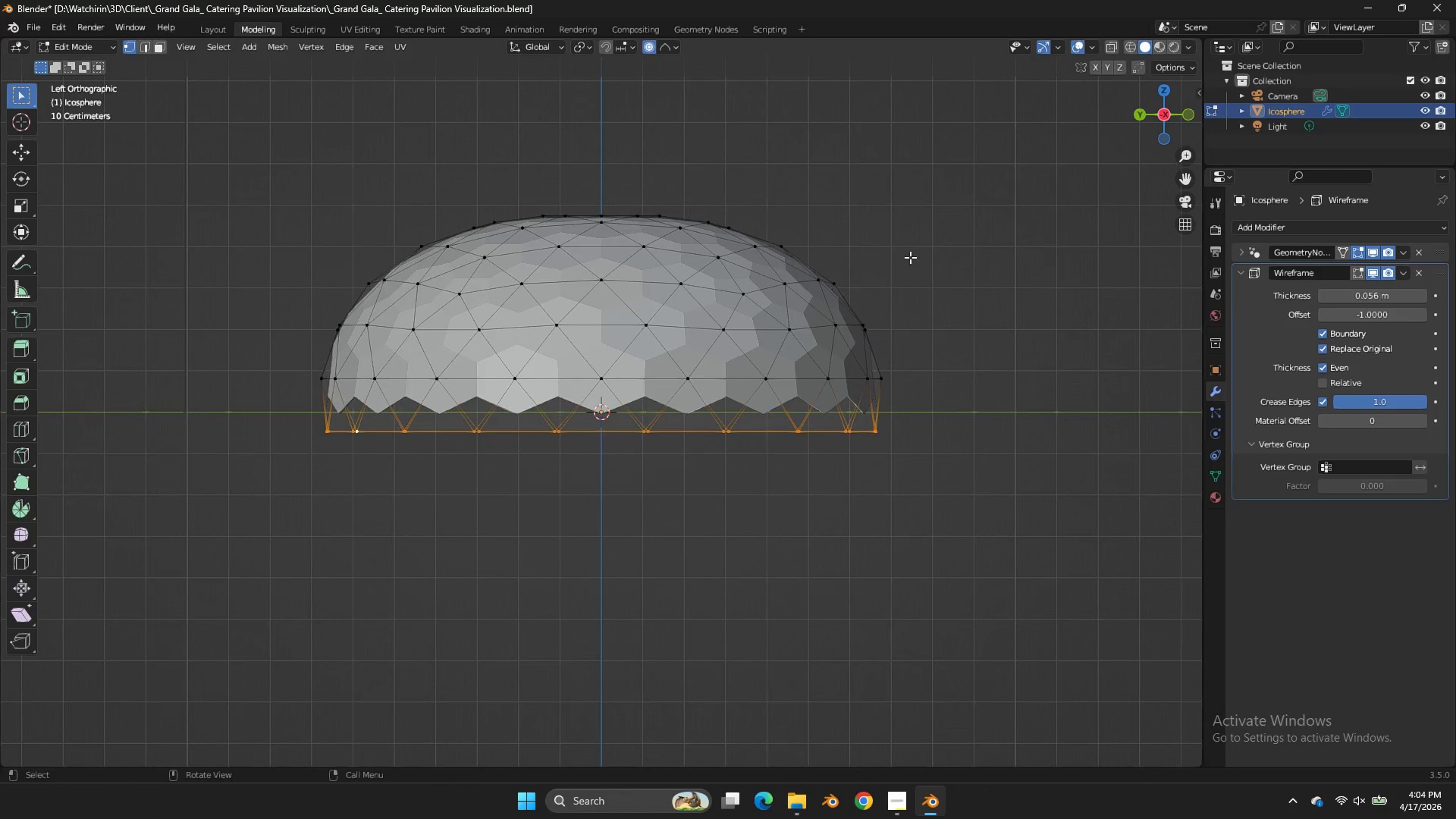 
key(Tab)
 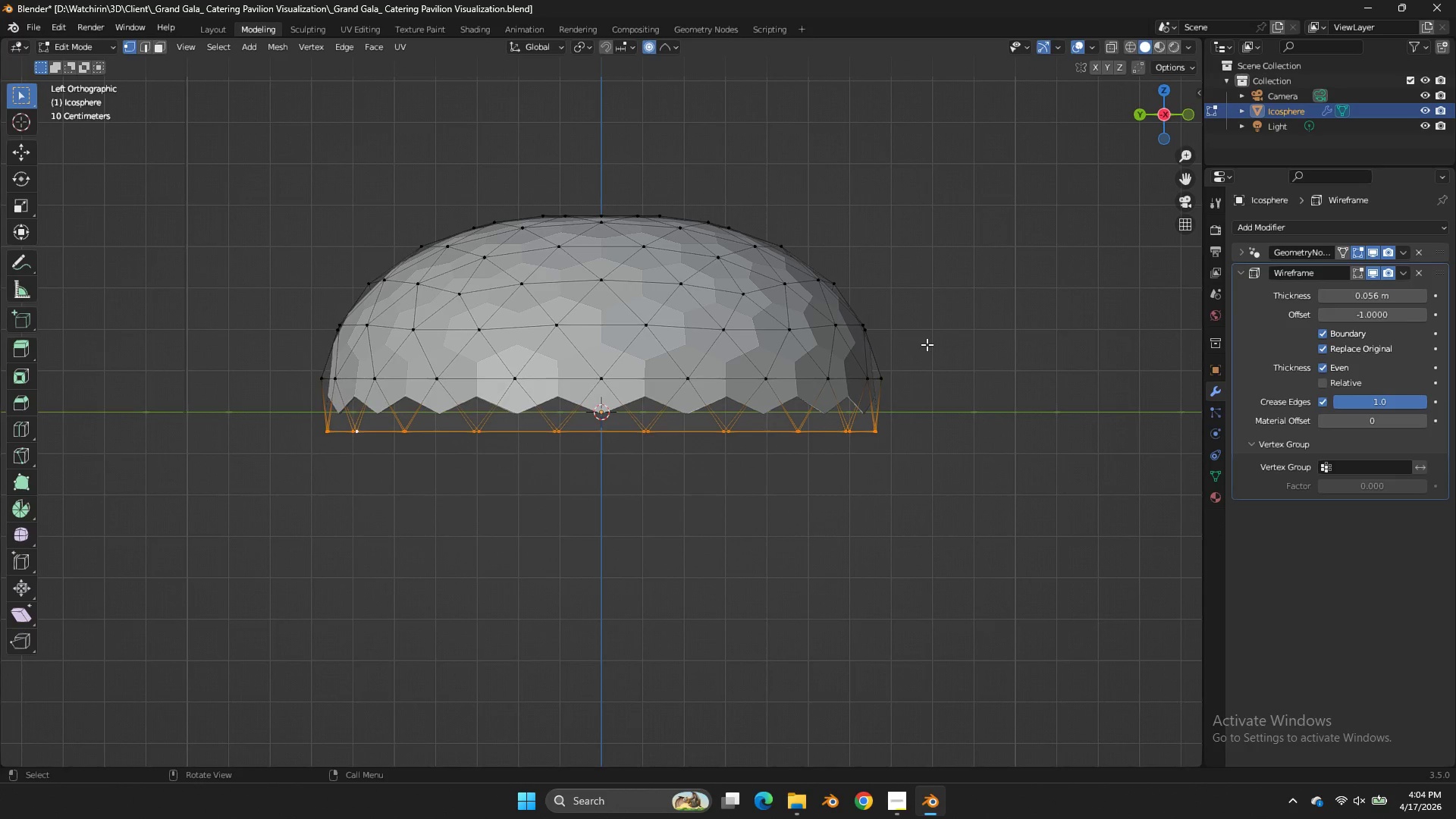 
key(Control+S)
 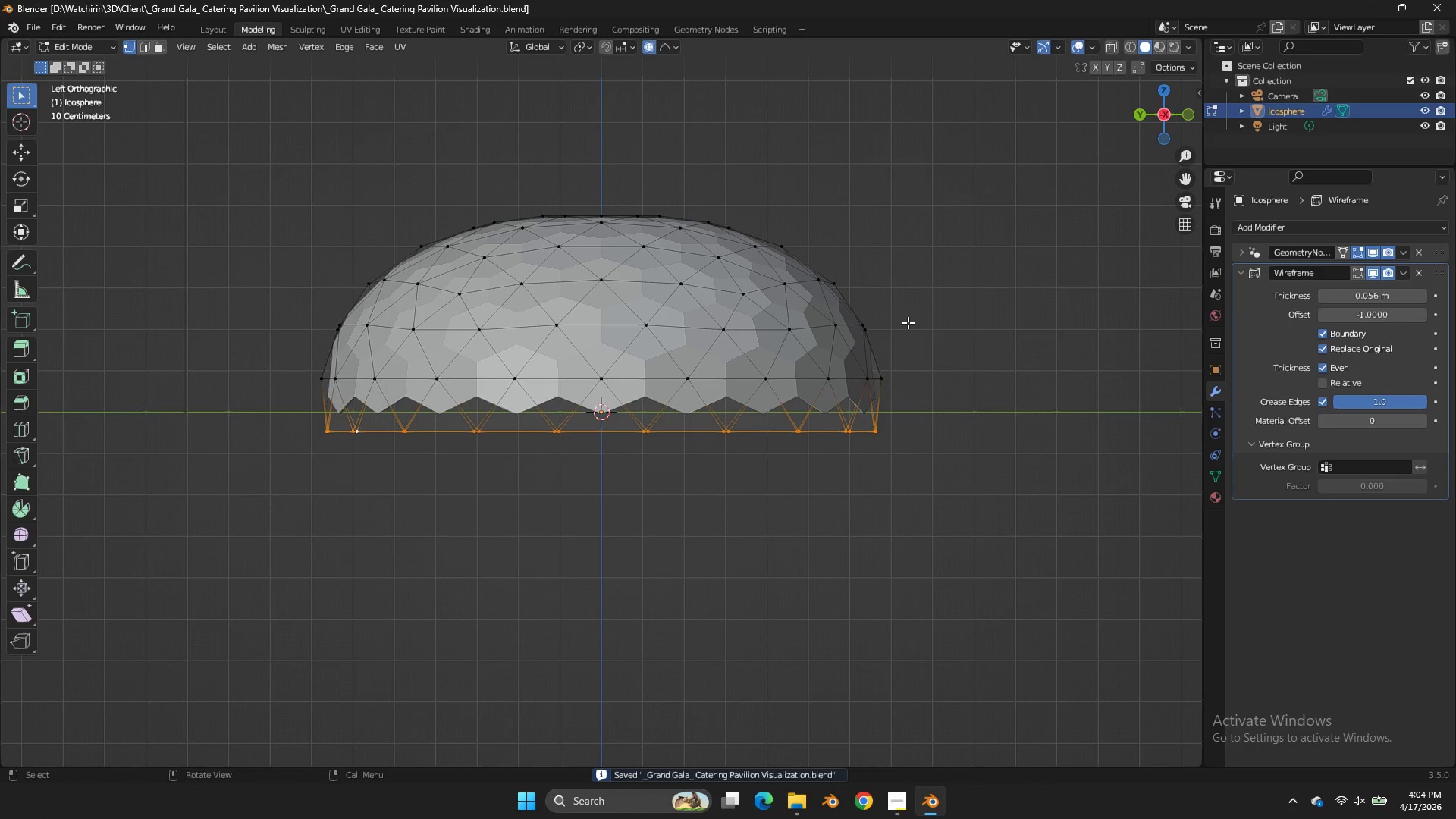 
wait(9.78)
 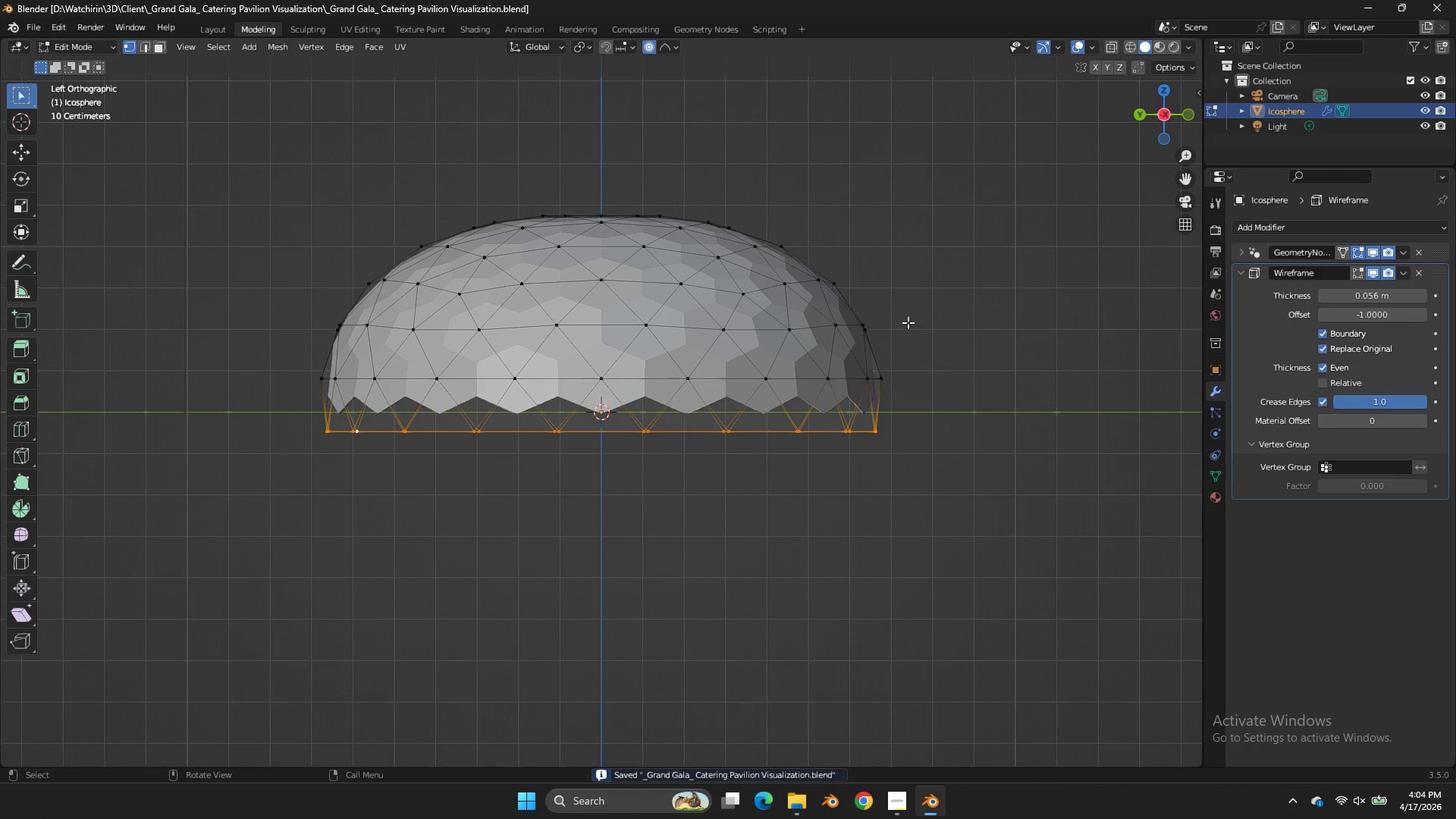 
key(Tab)
 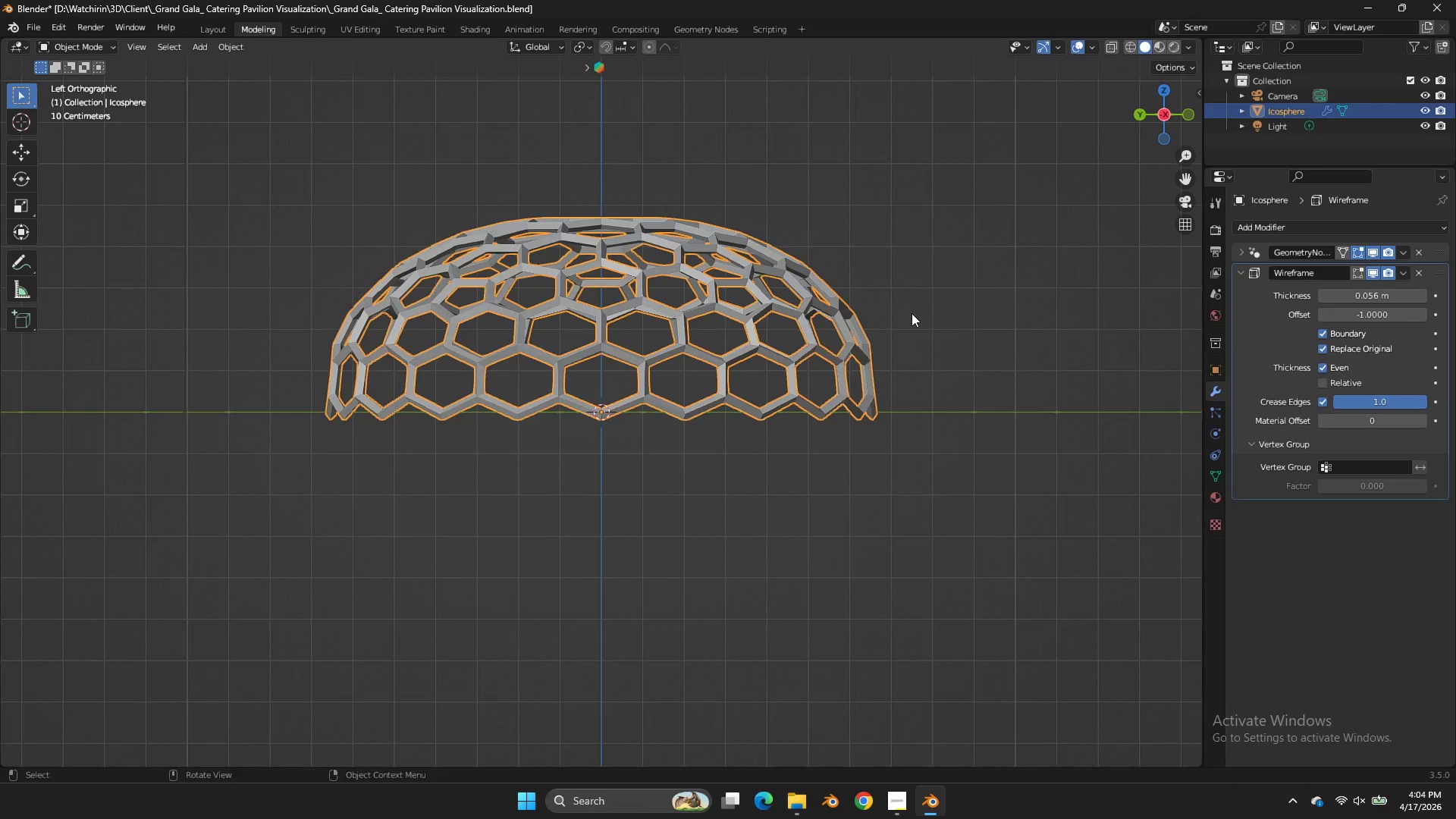 
key(Tab)
 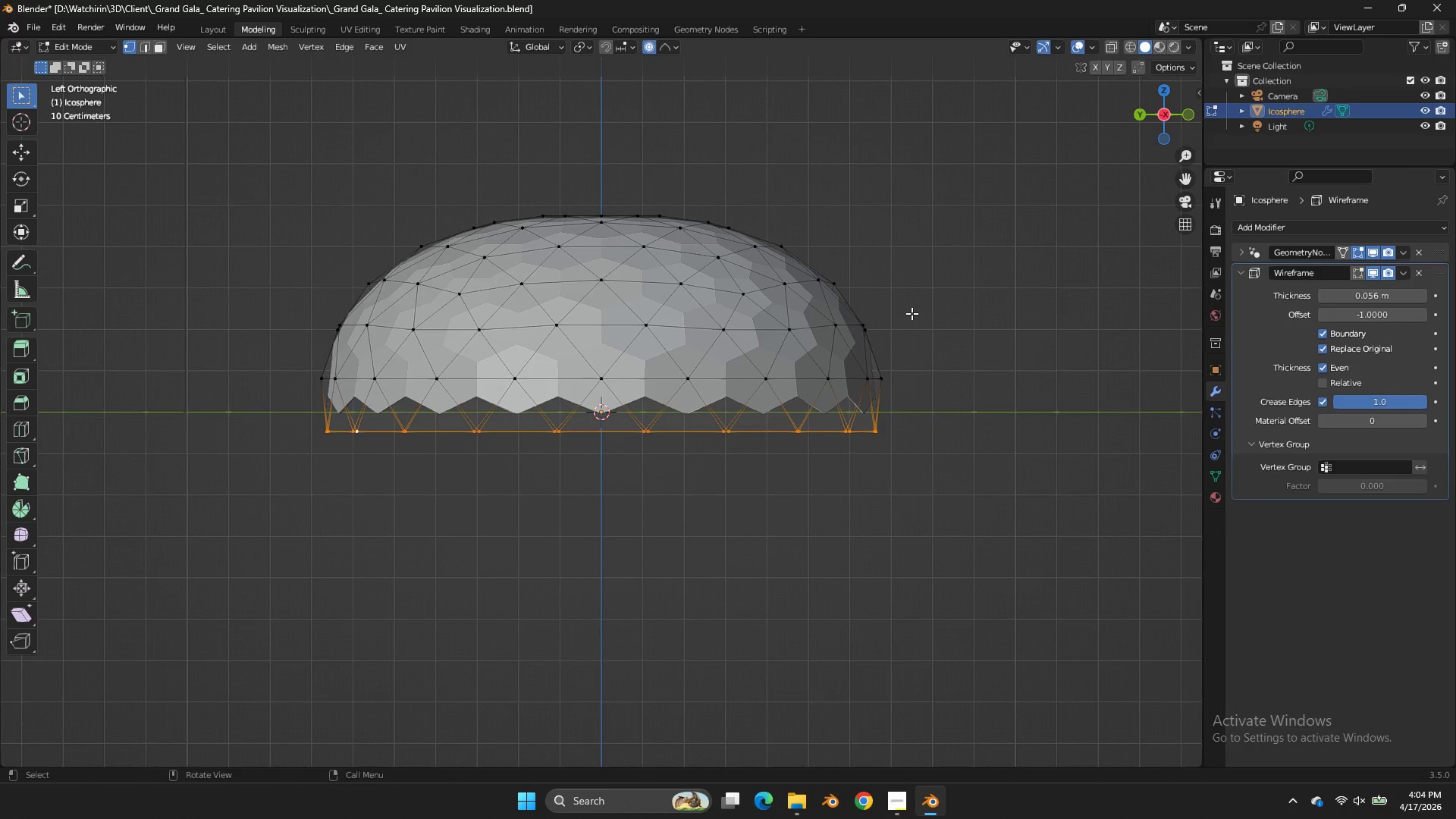 
key(Tab)
 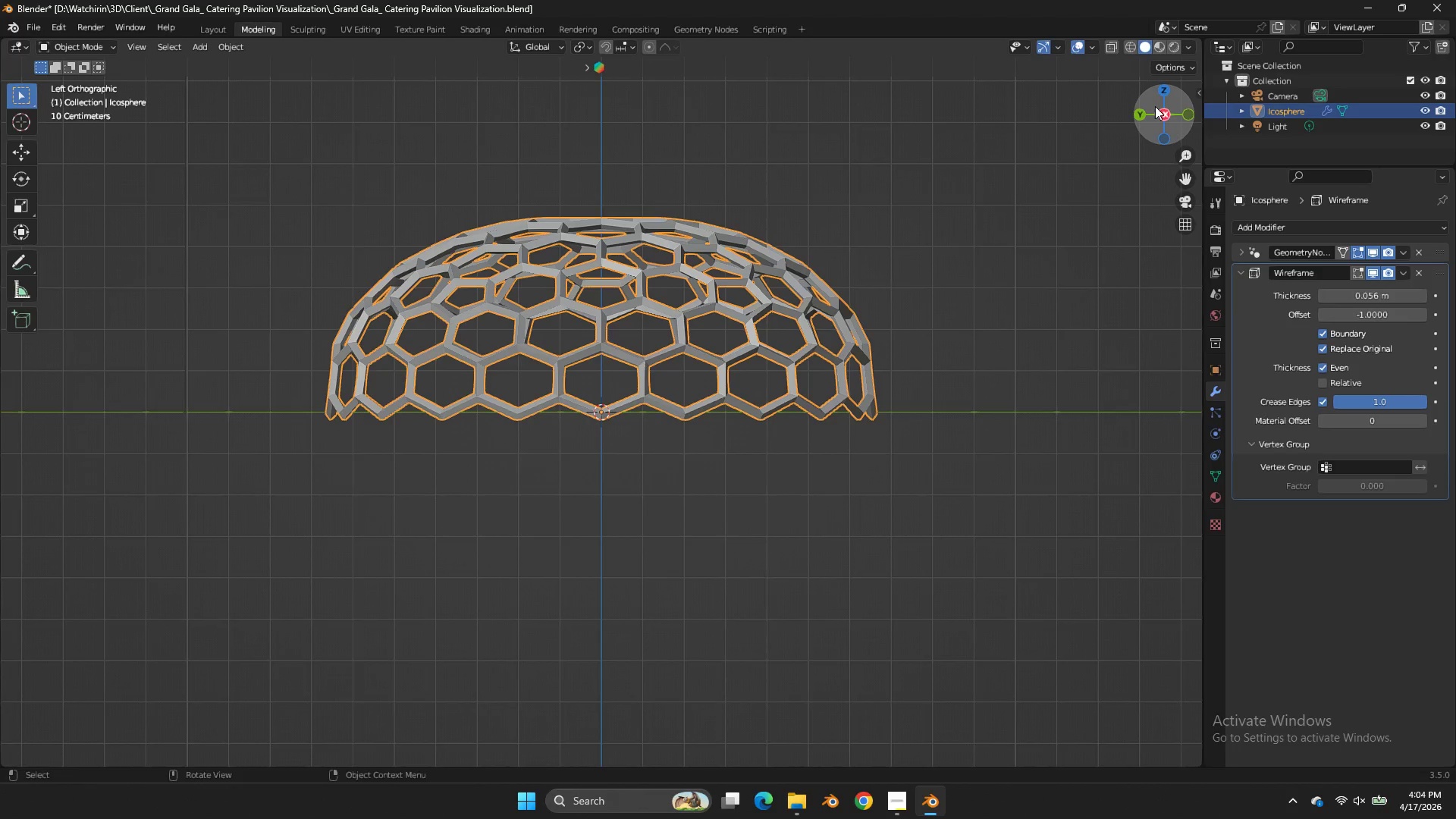 
left_click_drag(start_coordinate=[1156, 106], to_coordinate=[1176, 174])
 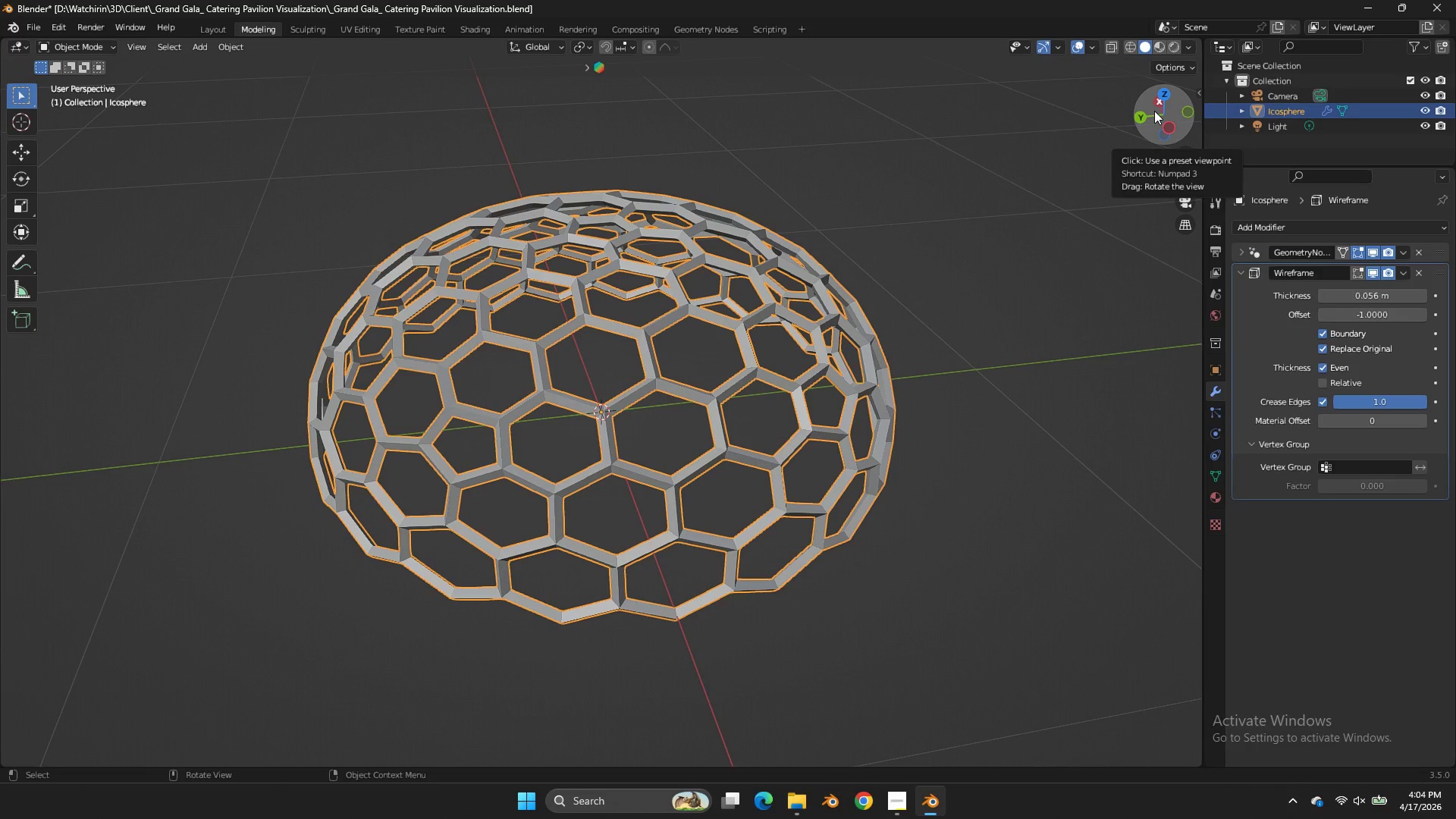 
wait(9.02)
 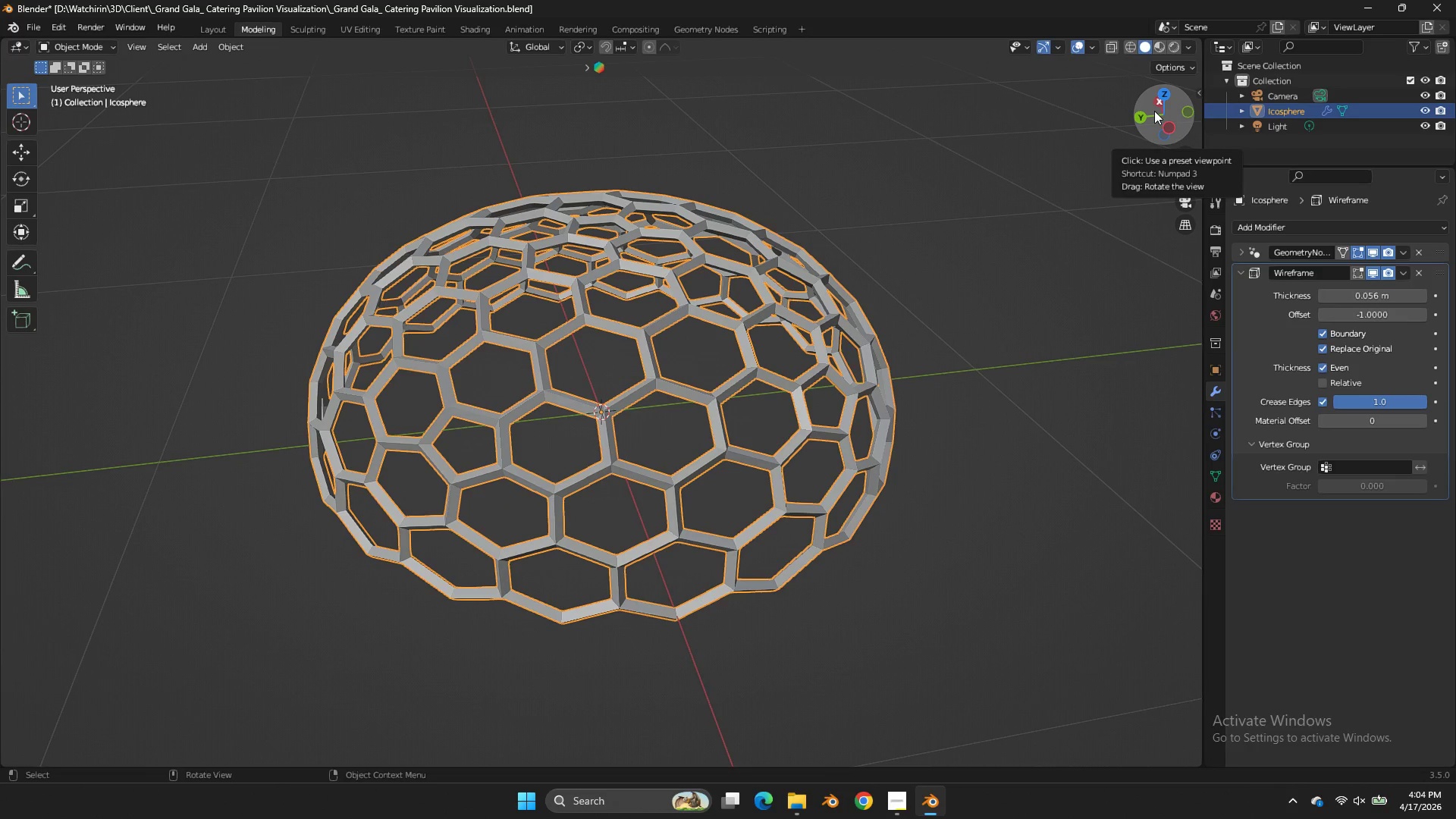 
left_click([1178, 127])
 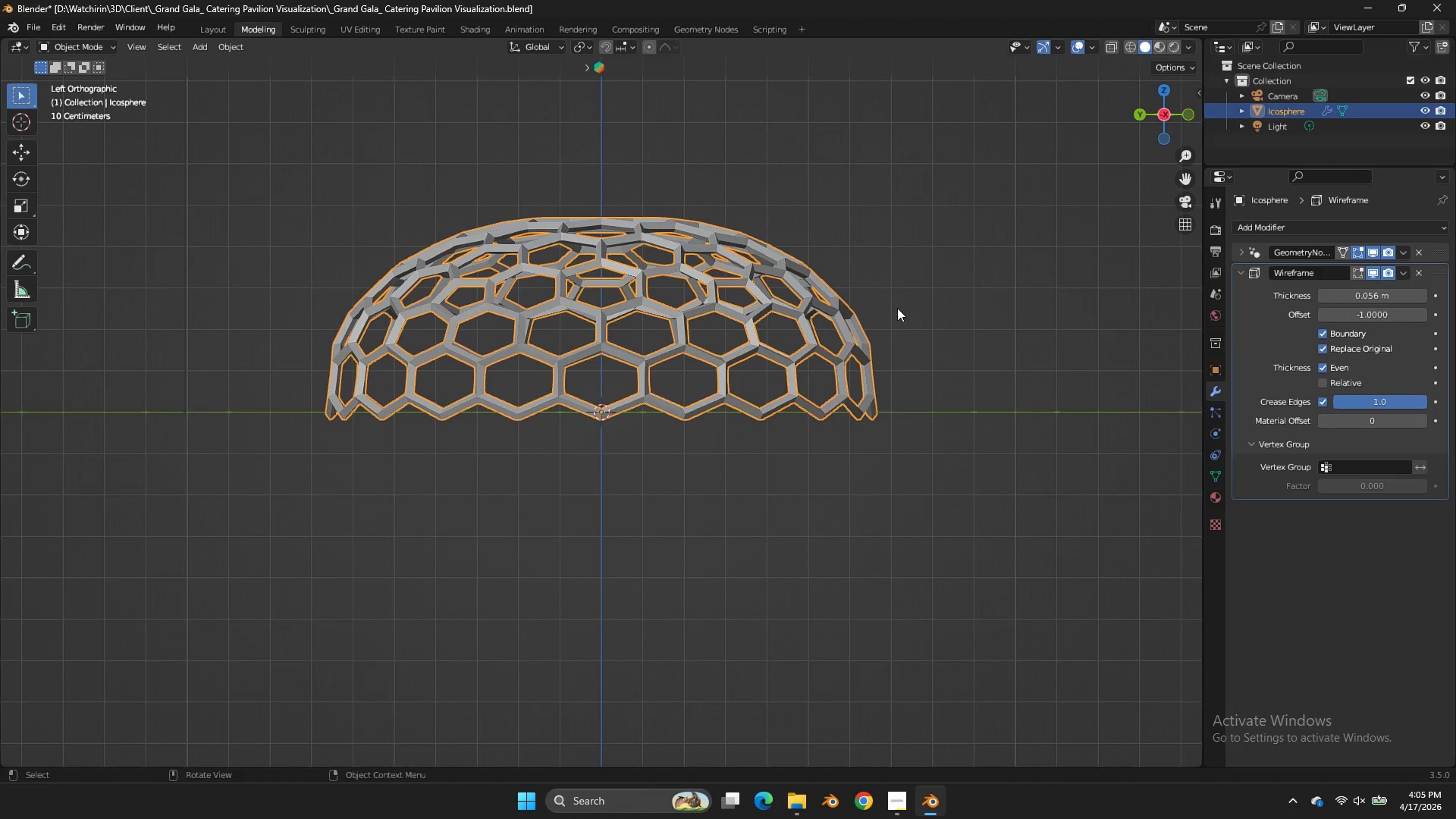 
key(Shift+ShiftLeft)
 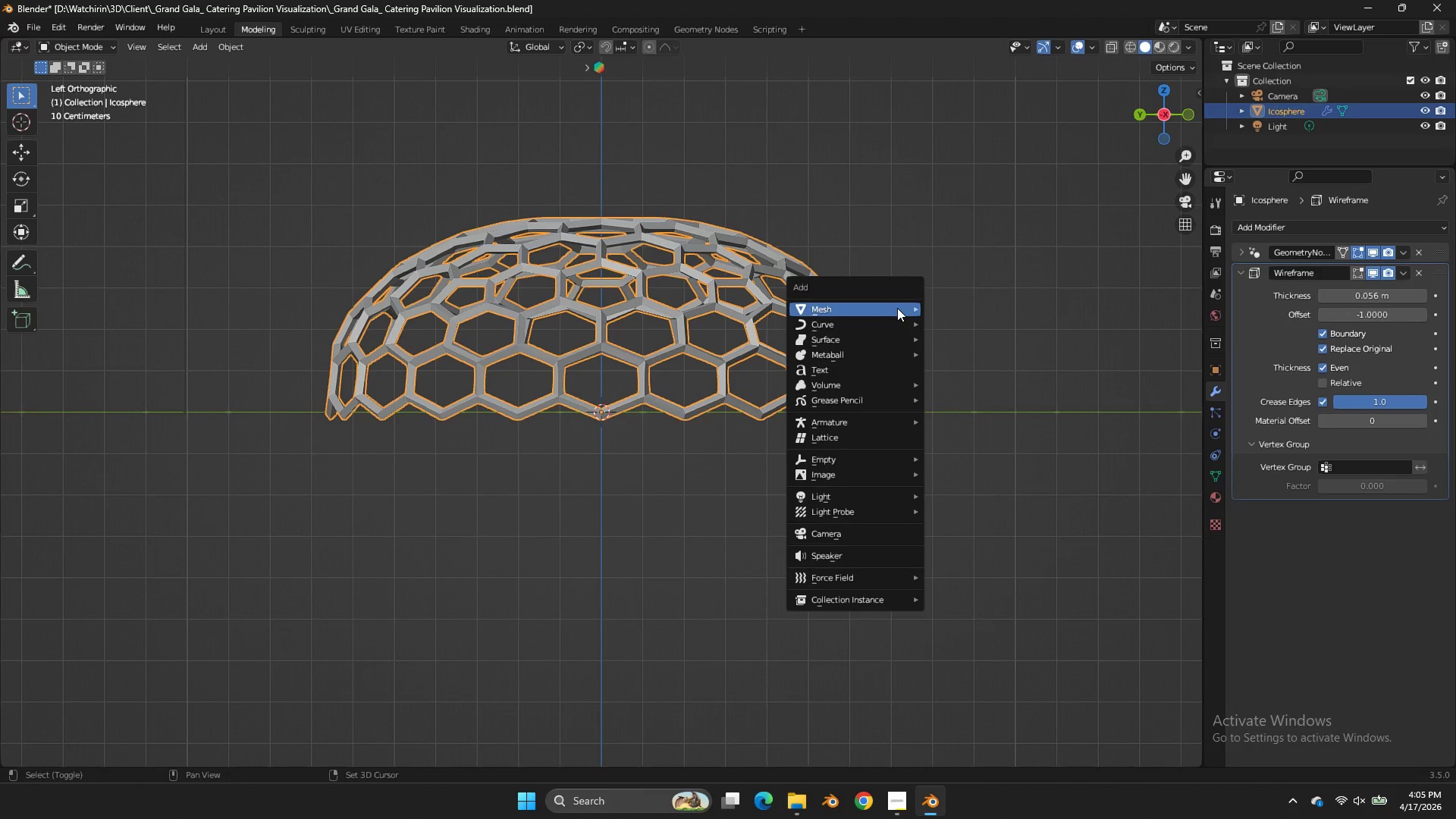 
key(Shift+A)
 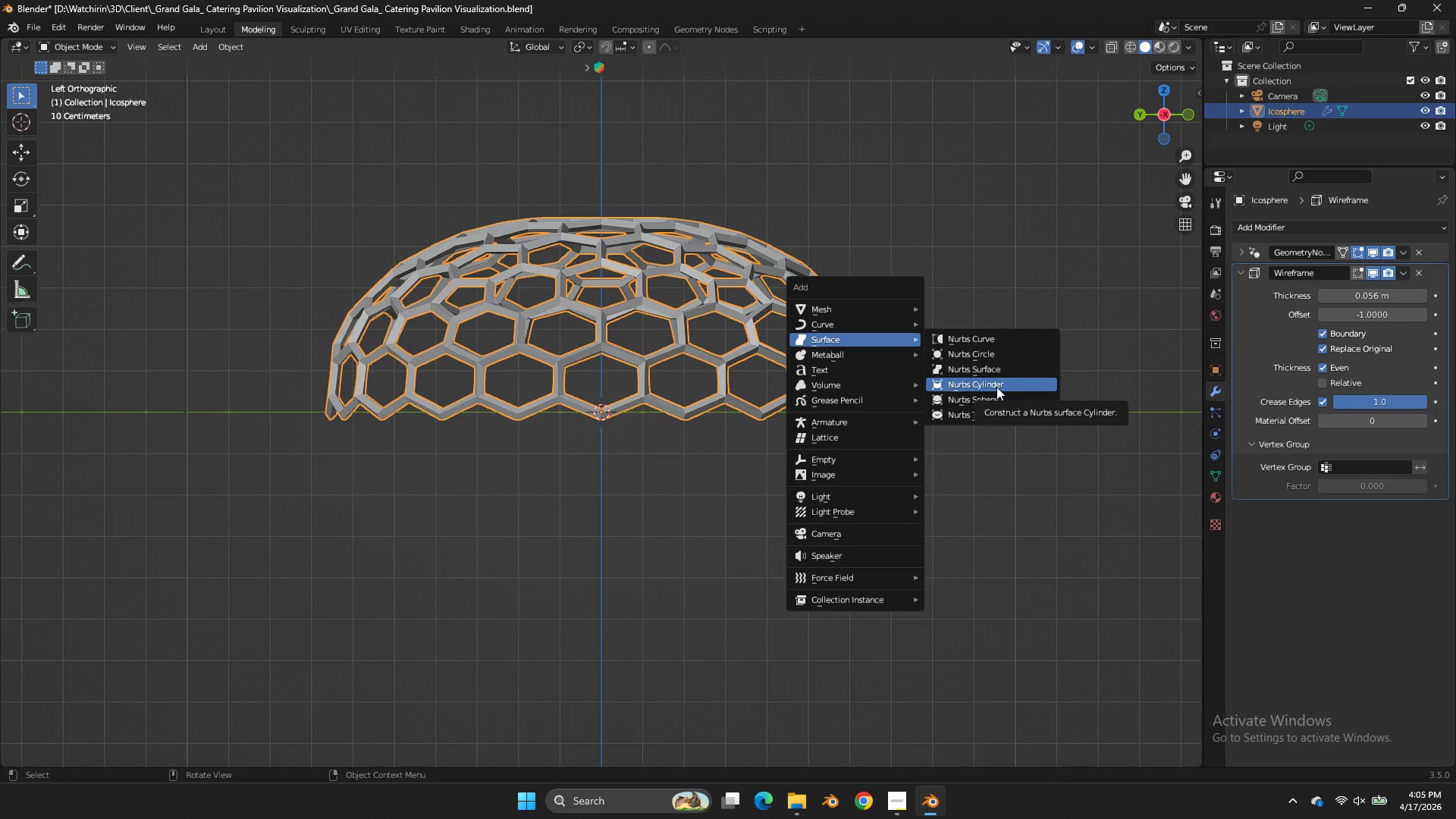 
wait(6.72)
 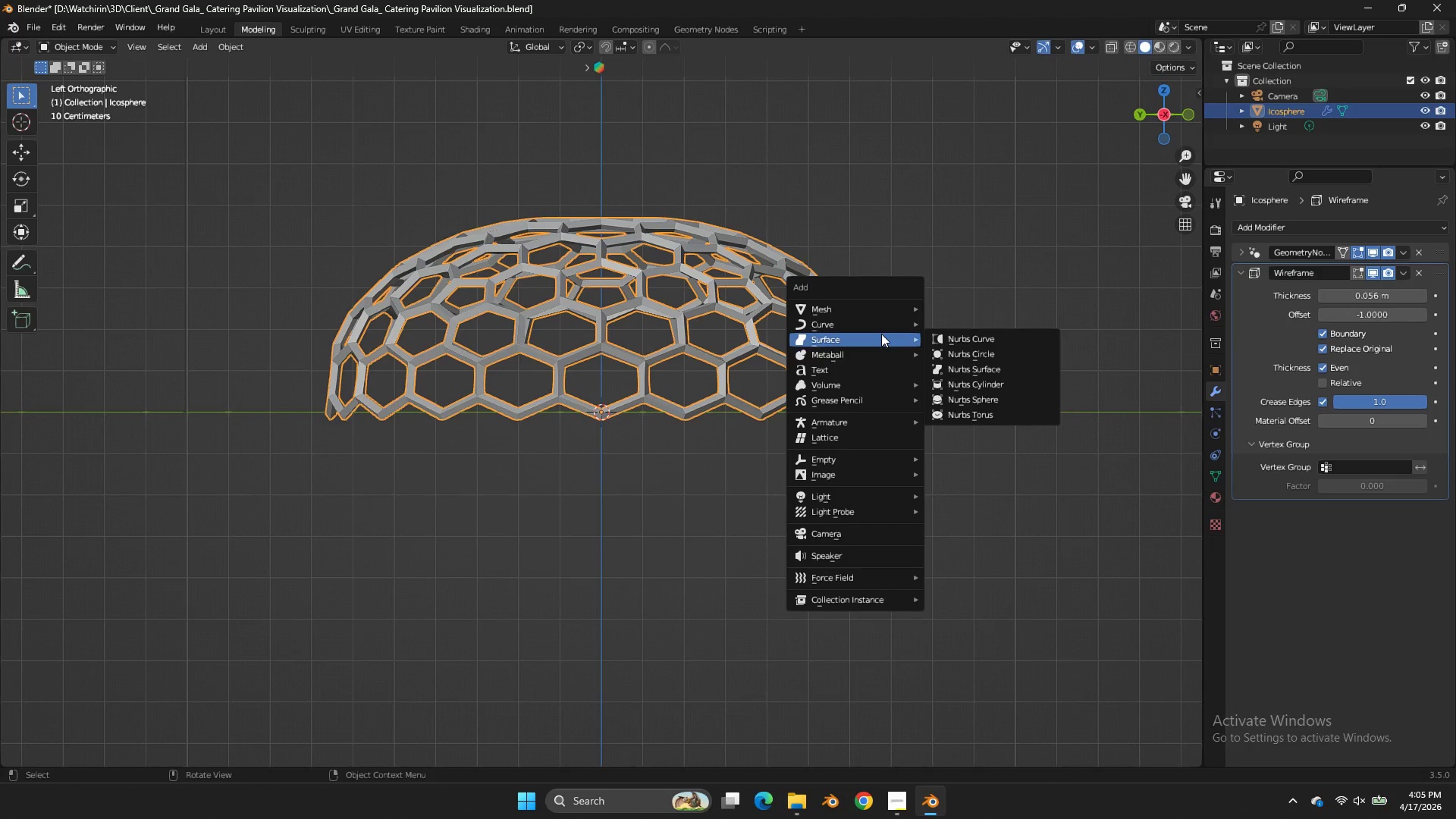 
double_click([880, 303])
 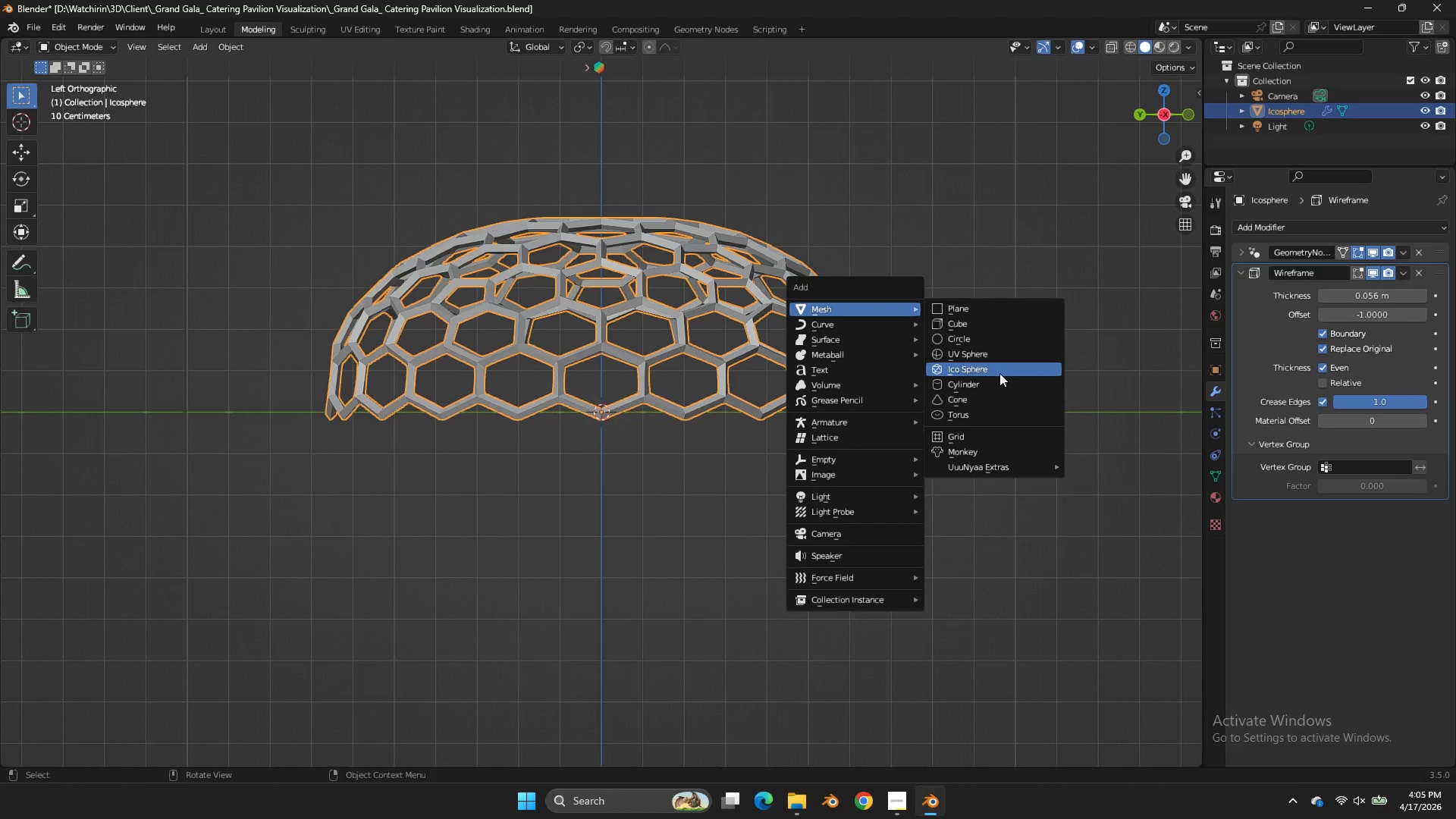 
left_click([999, 372])
 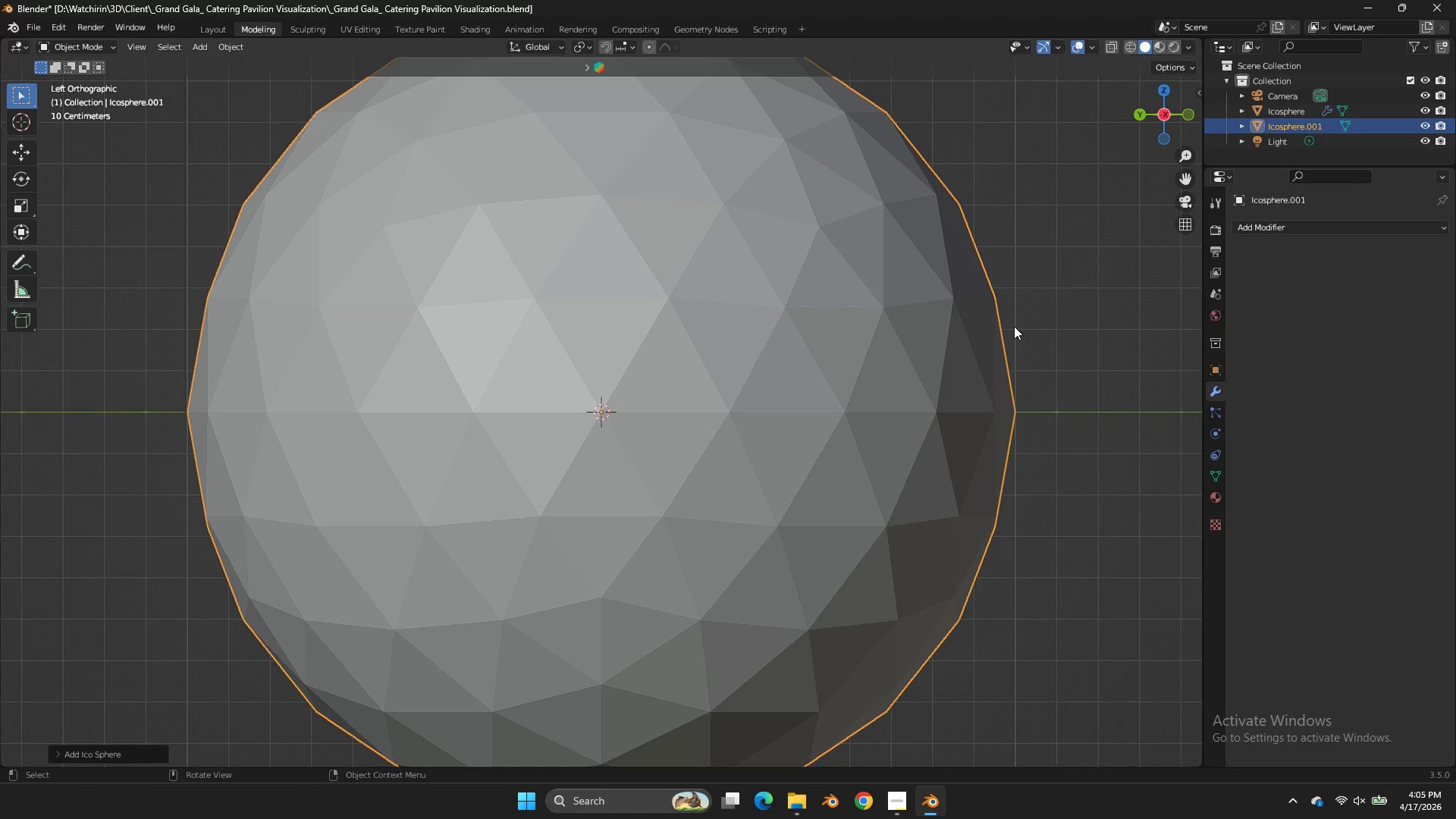 
key(S)
 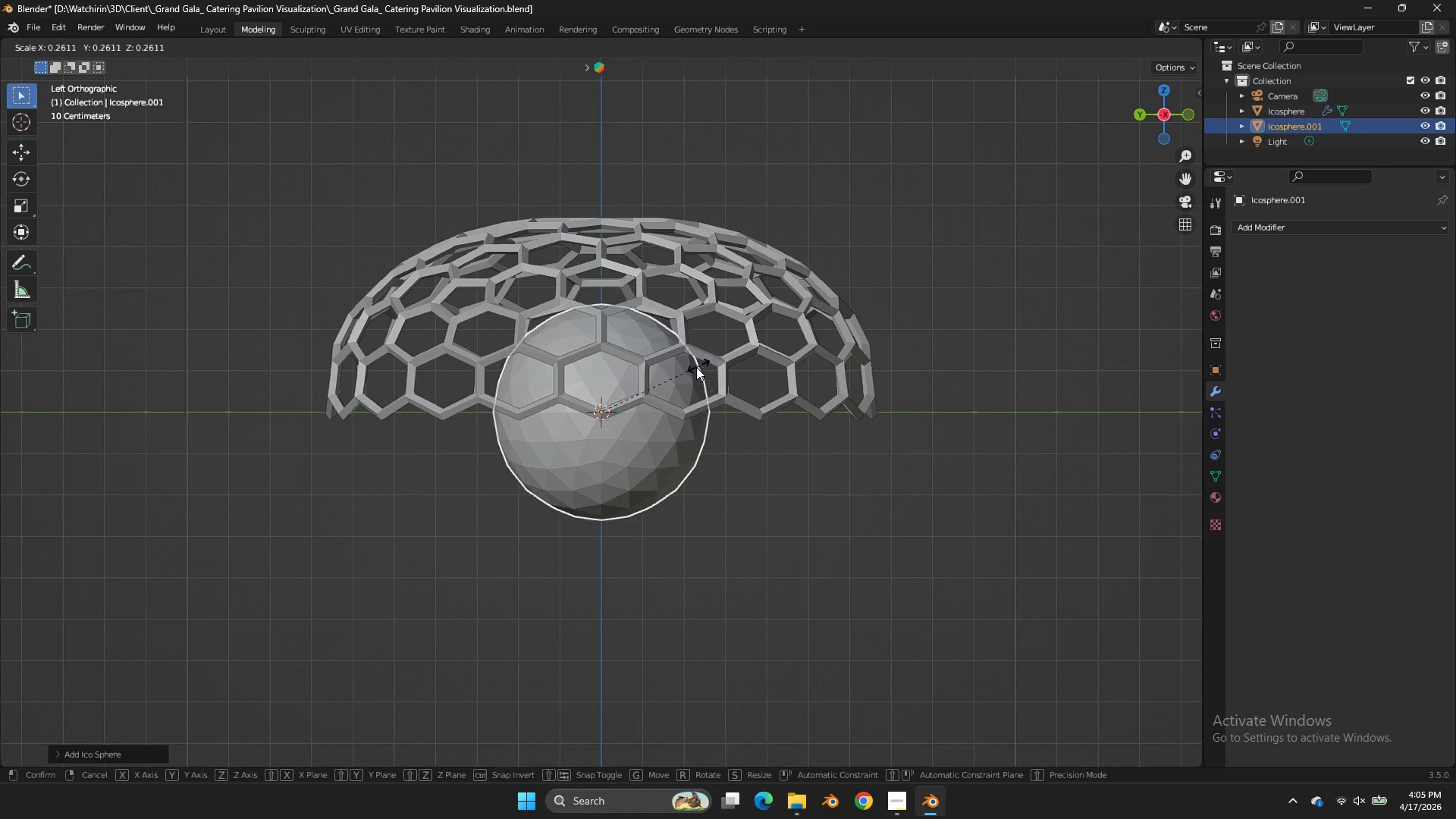 
left_click([695, 369])
 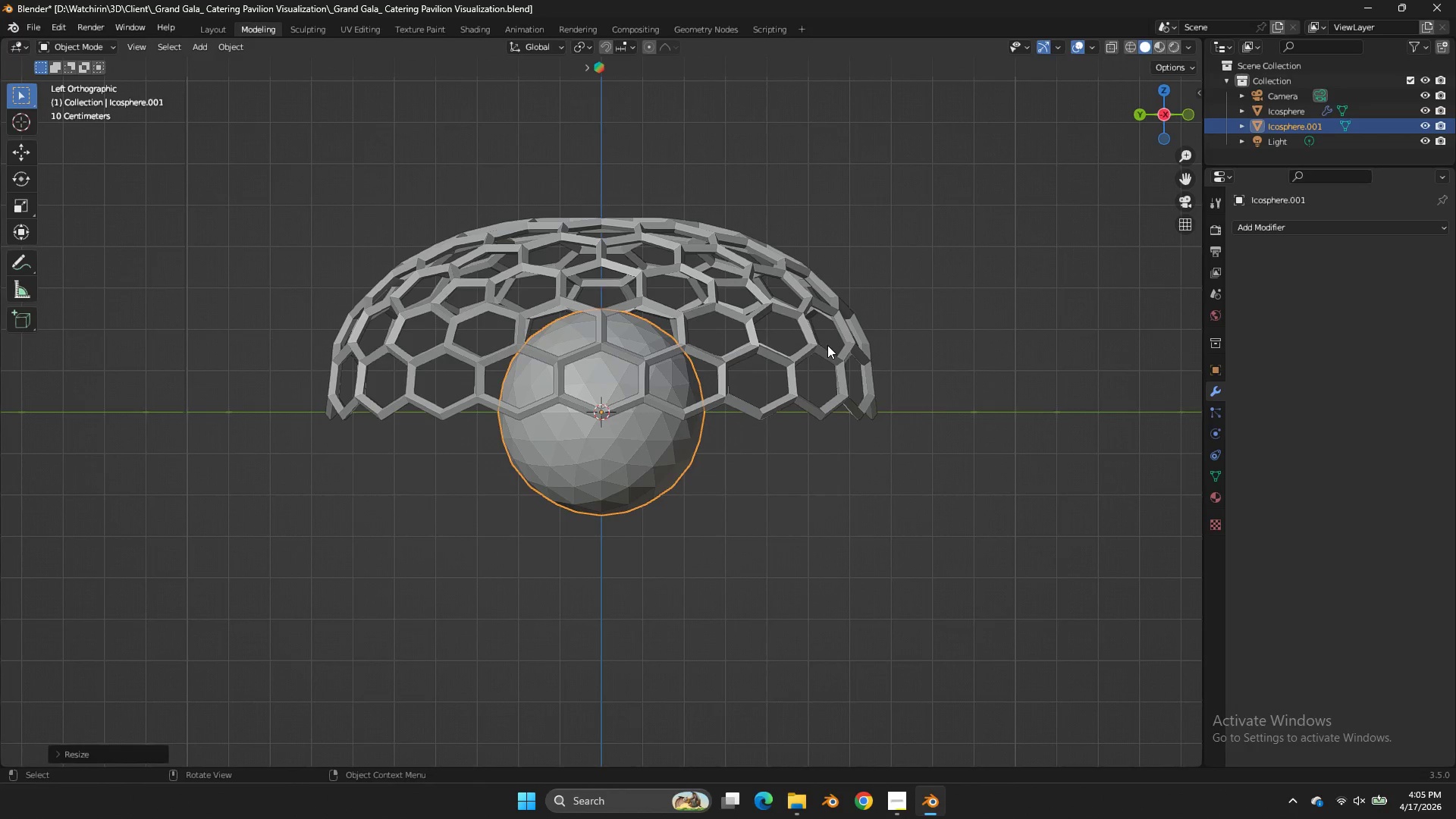 
double_click([827, 346])
 